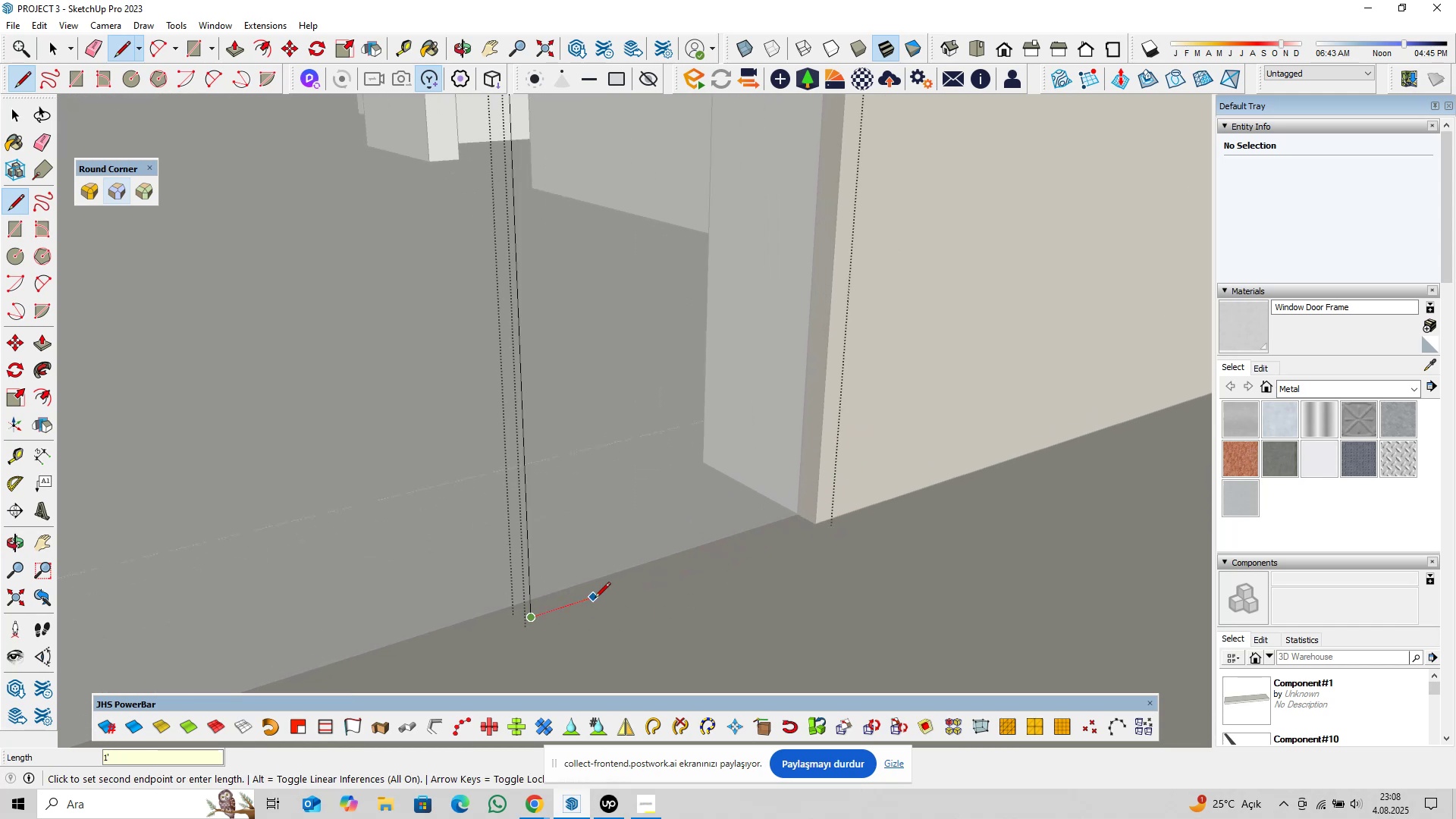 
 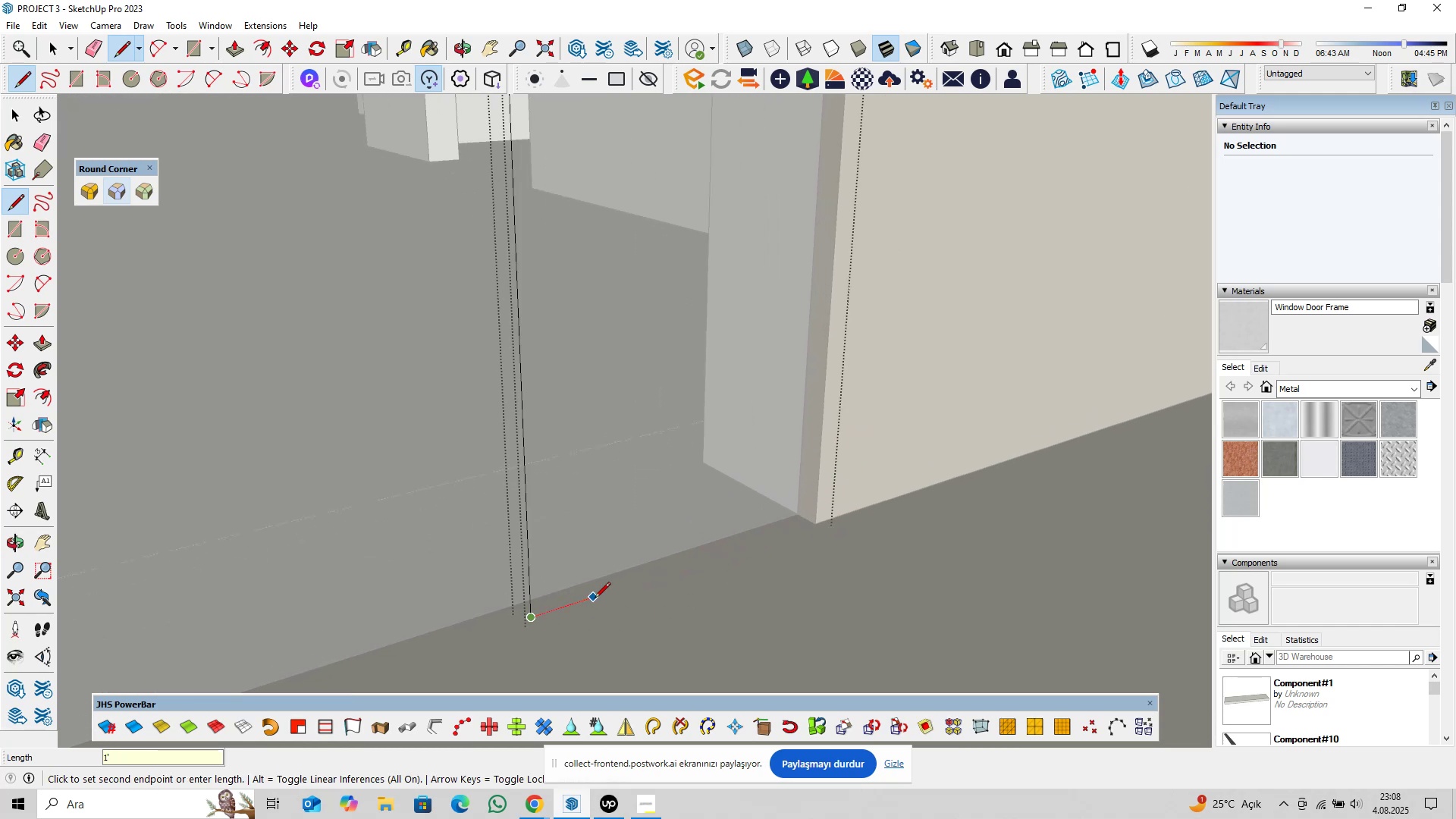 
key(Enter)
 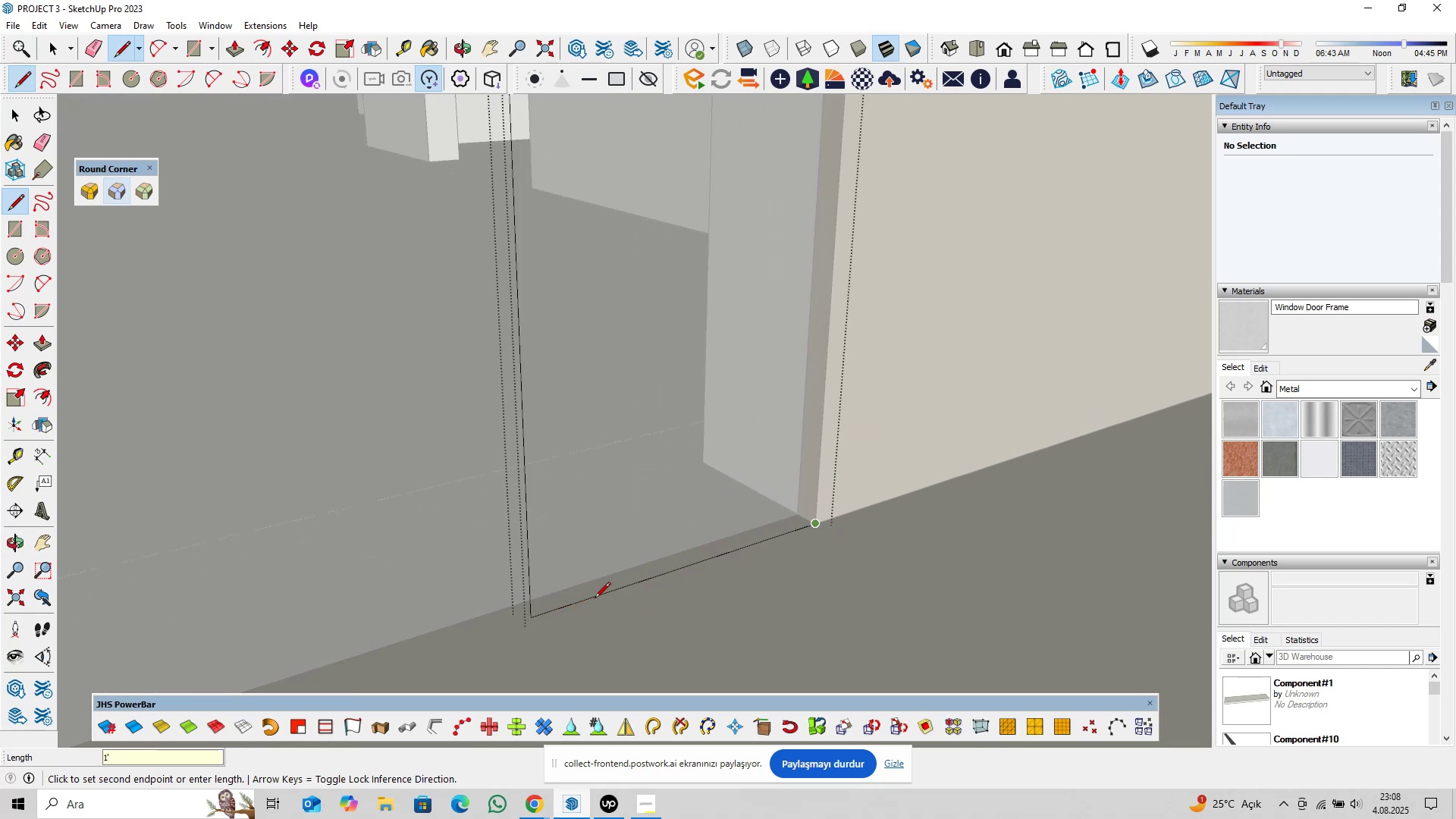 
key(ArrowUp)
 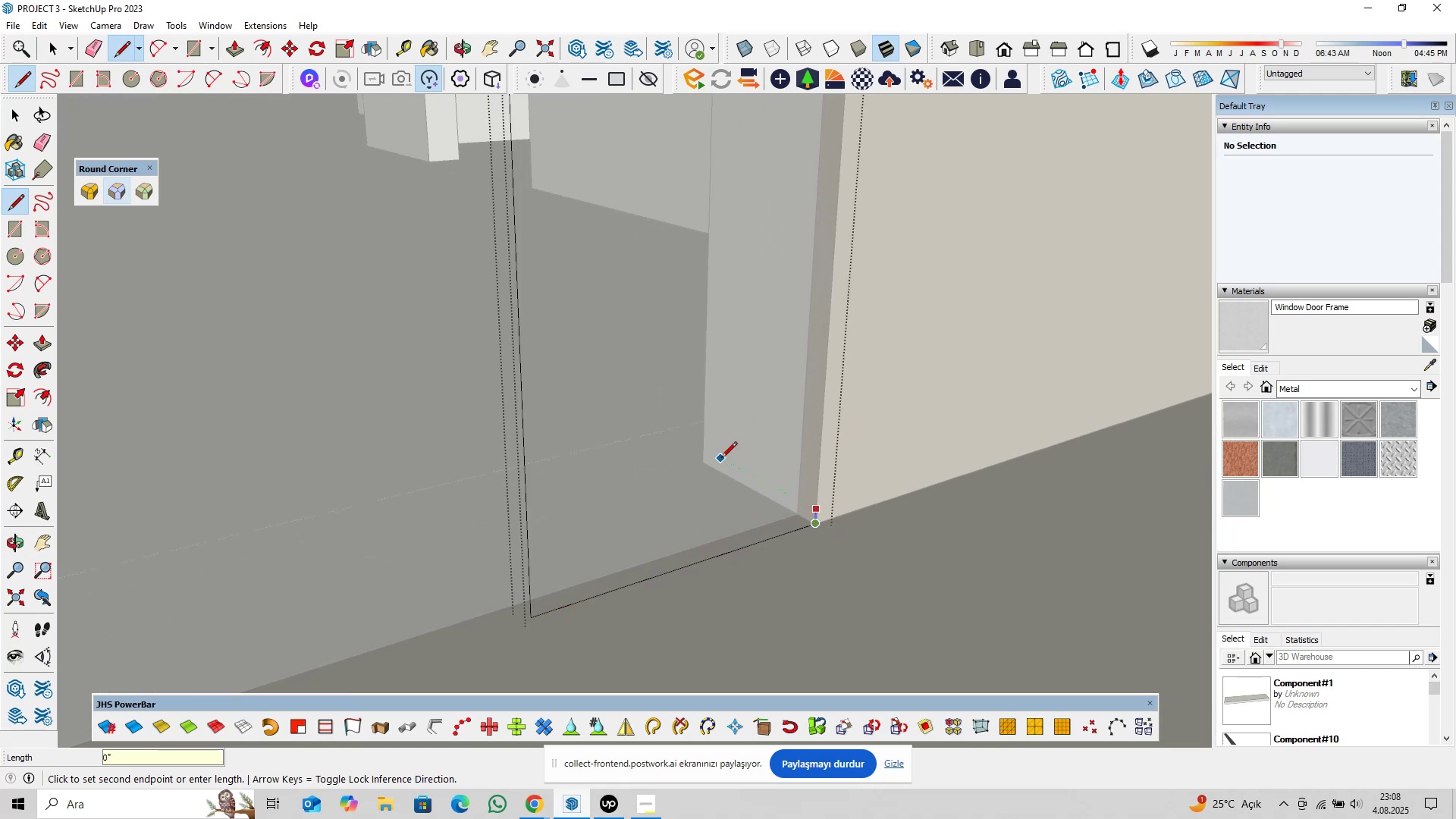 
scroll: coordinate [783, 385], scroll_direction: down, amount: 10.0
 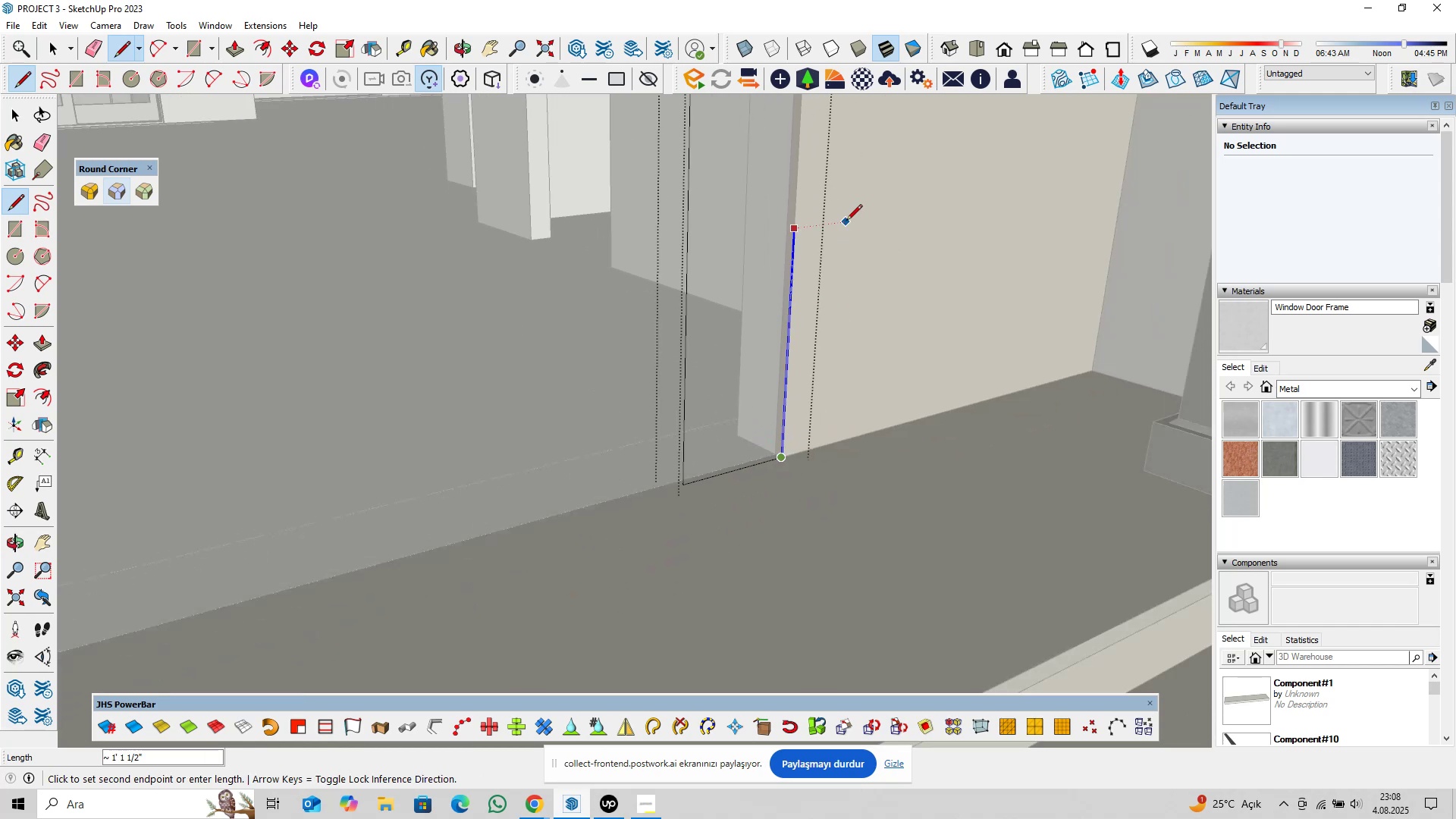 
hold_key(key=ShiftLeft, duration=0.32)
 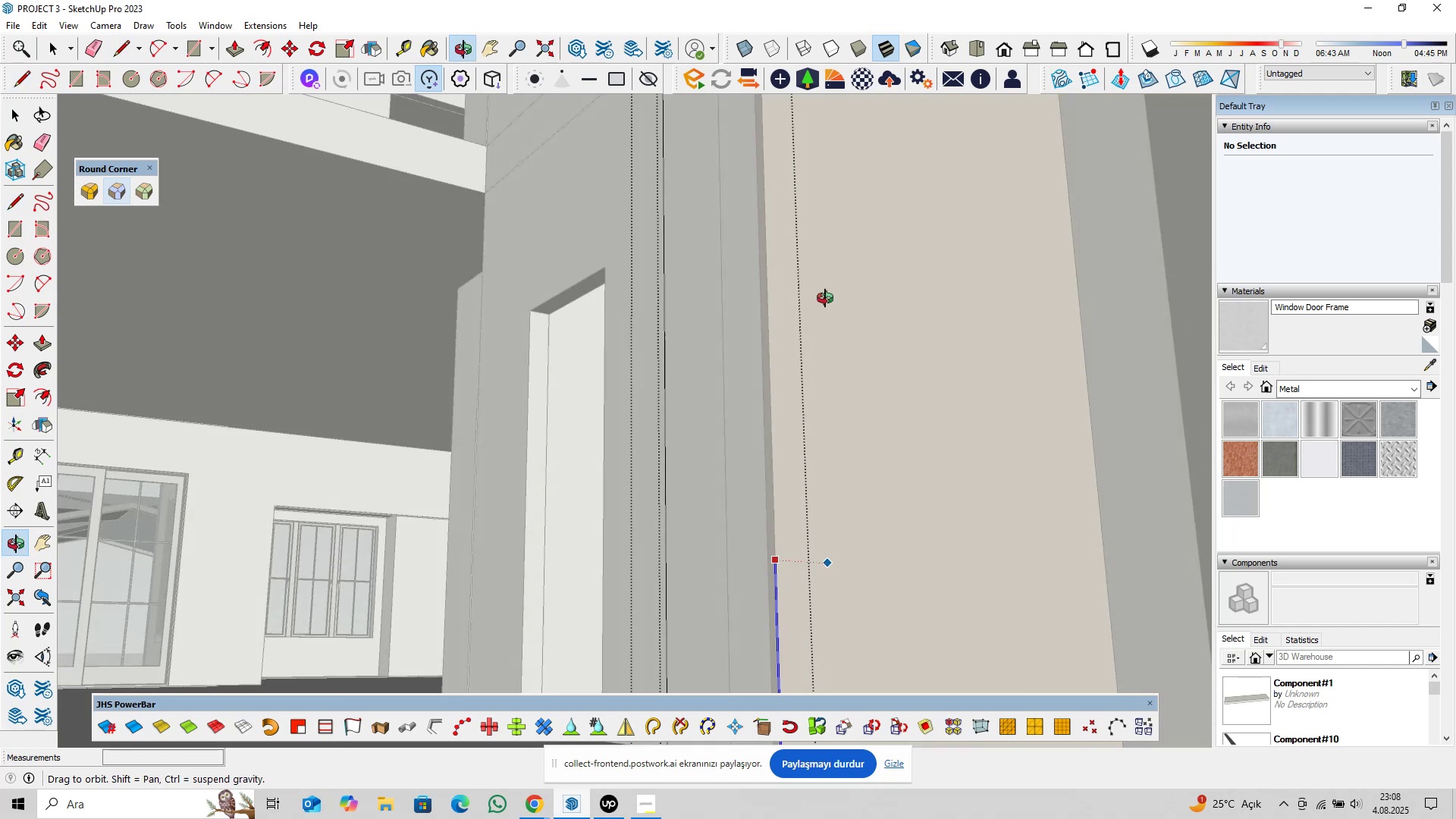 
key(Shift+ShiftLeft)
 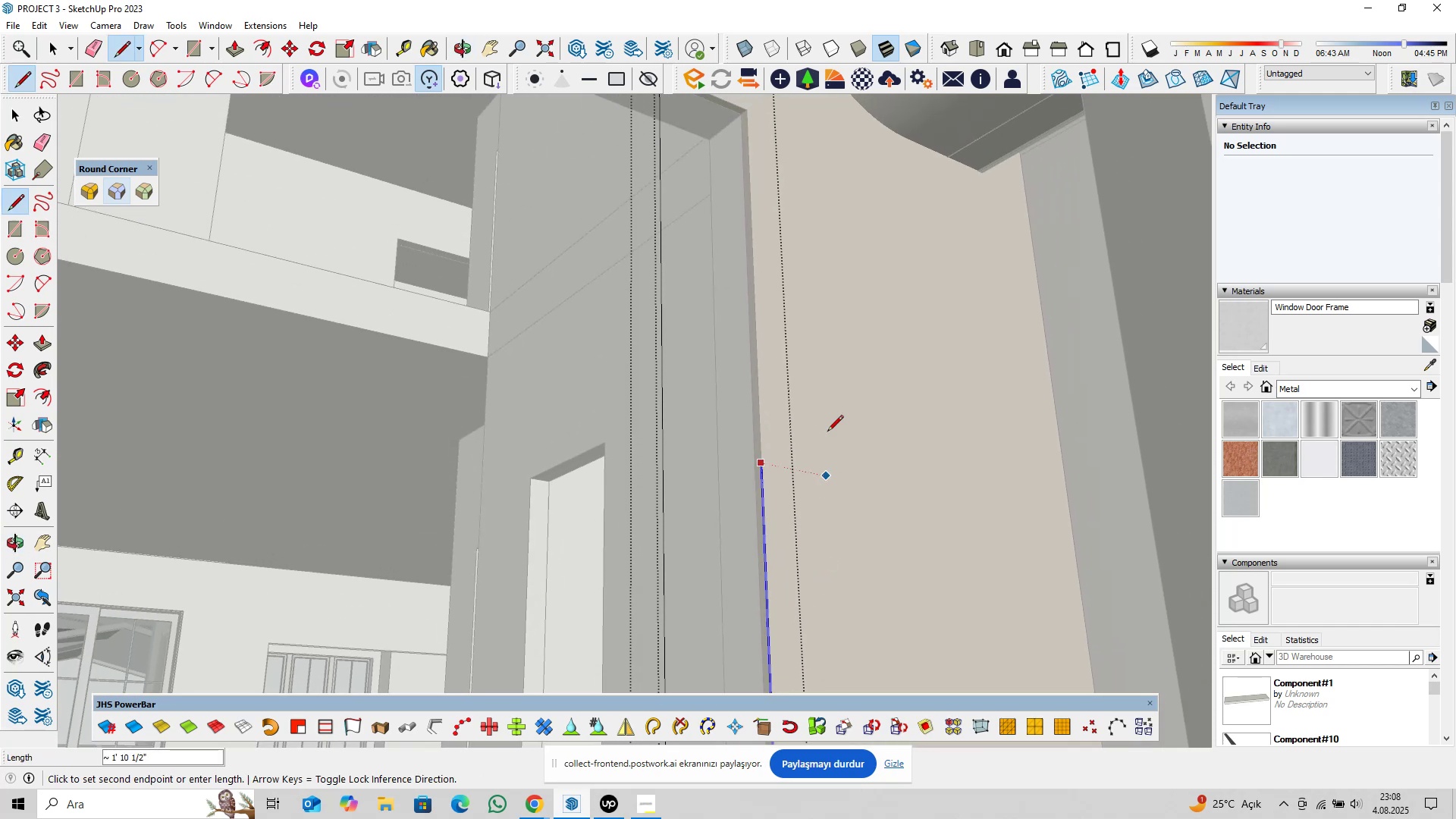 
key(Shift+ShiftLeft)
 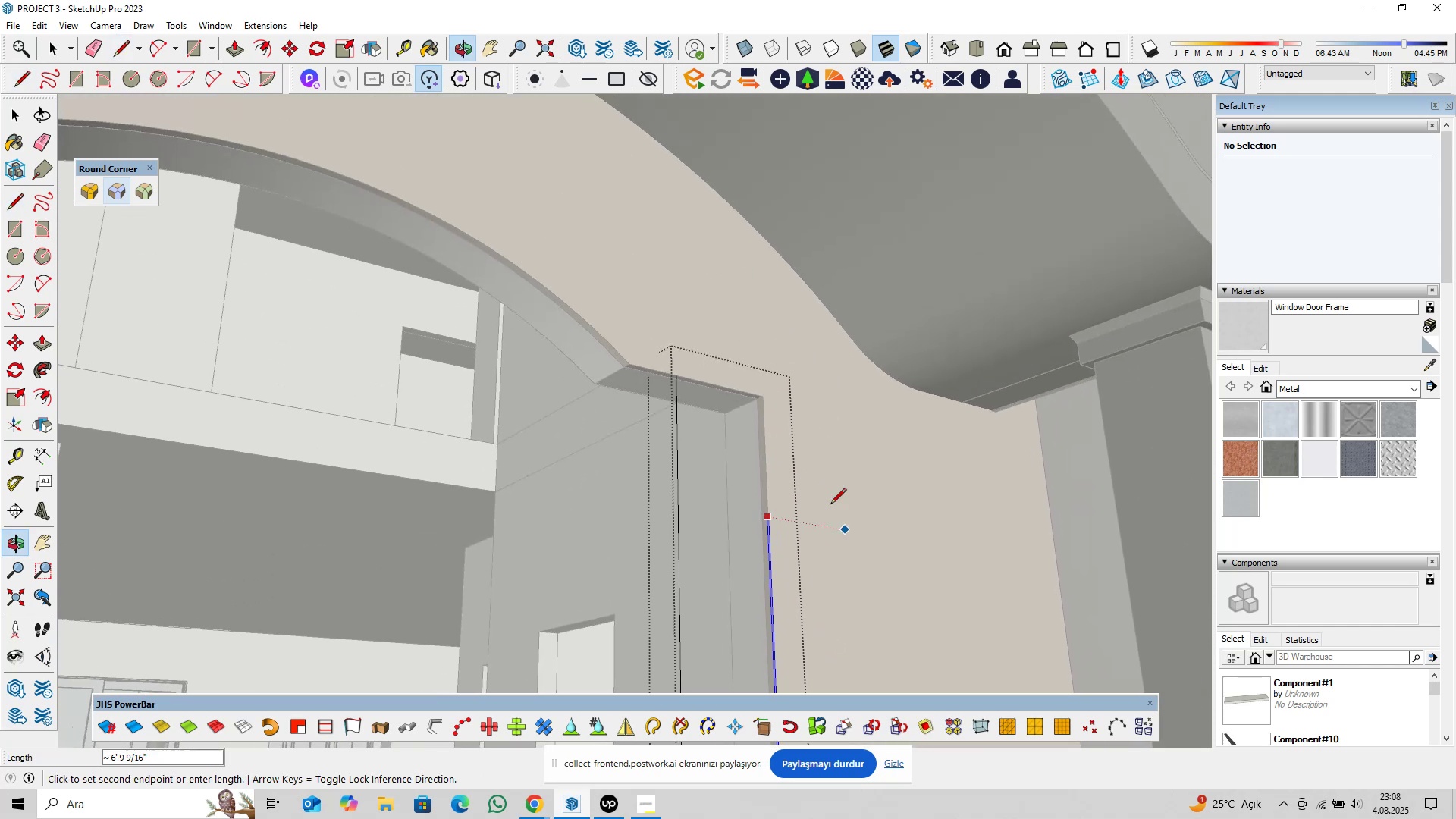 
scroll: coordinate [764, 419], scroll_direction: up, amount: 8.0
 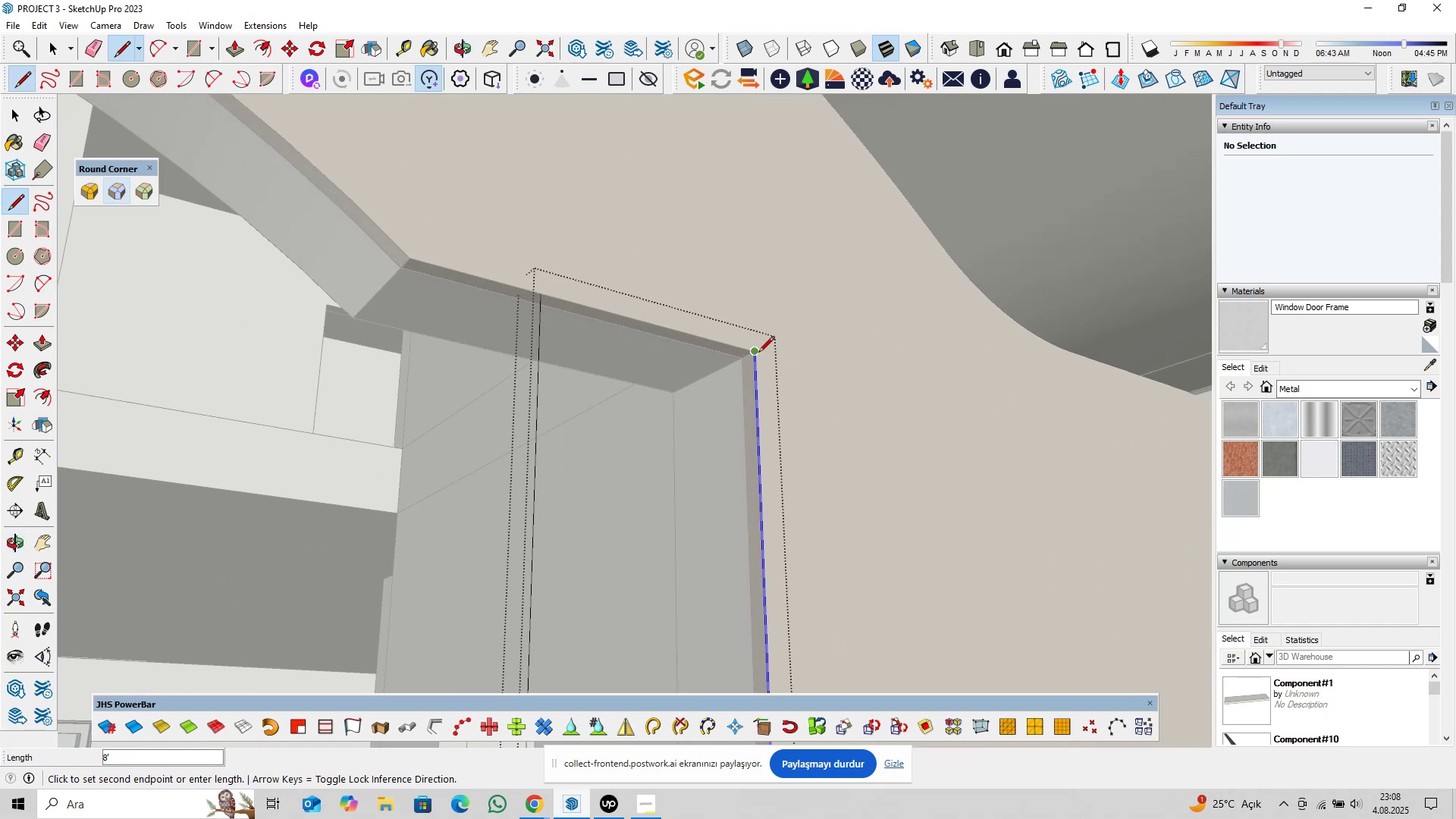 
left_click([758, 353])
 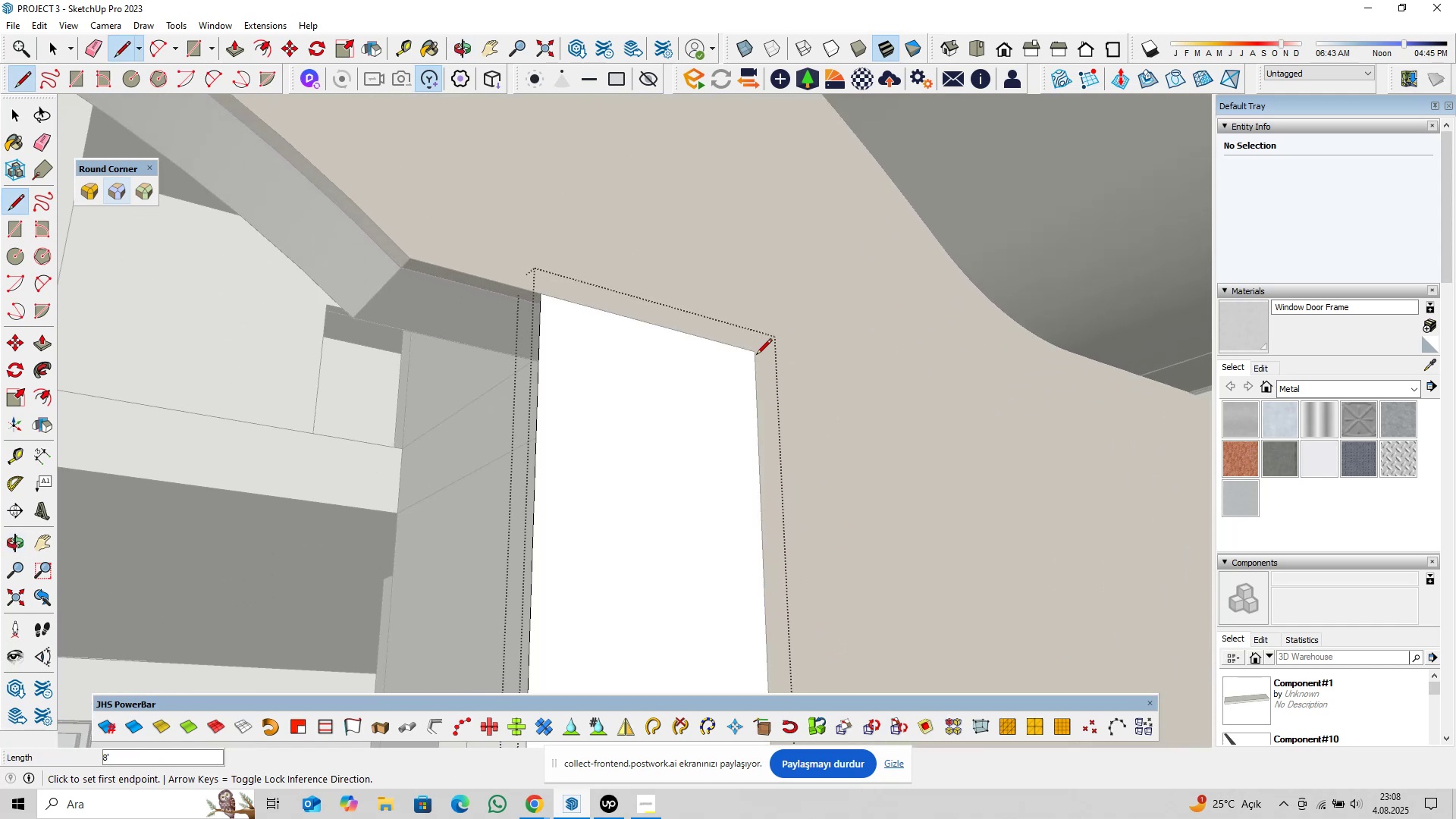 
key(Space)
 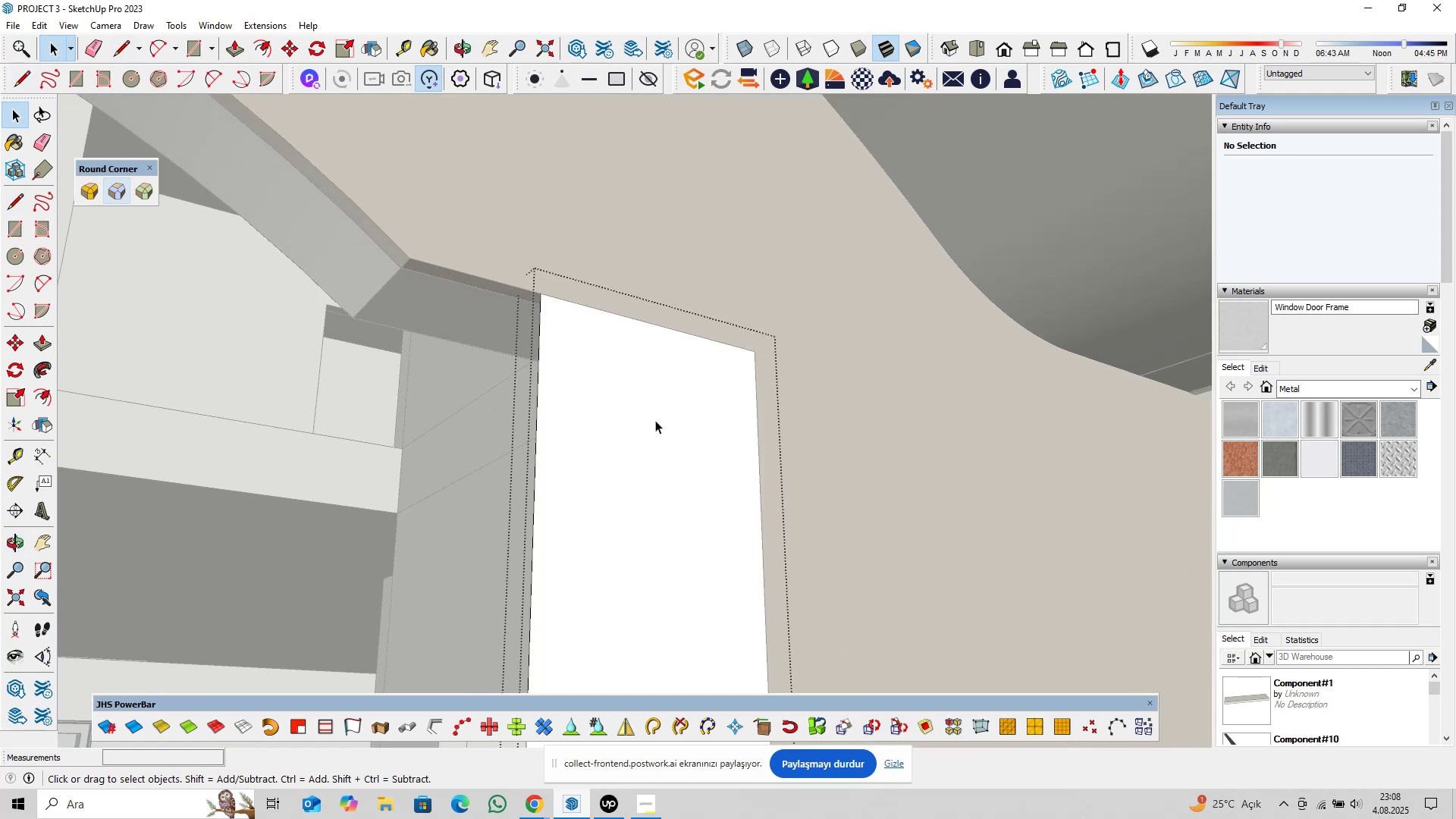 
scroll: coordinate [660, 443], scroll_direction: down, amount: 25.0
 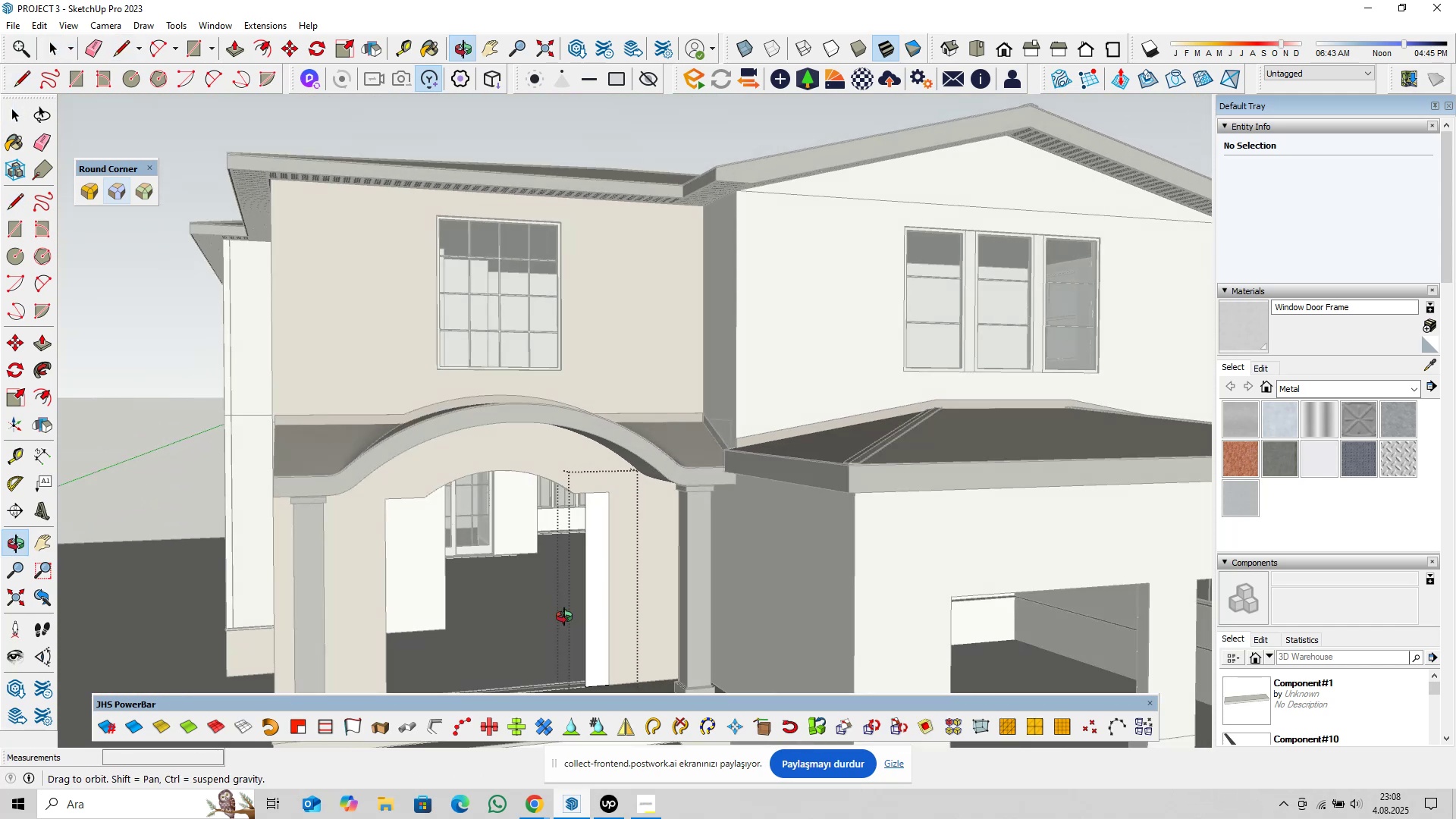 
hold_key(key=ShiftLeft, duration=0.34)
 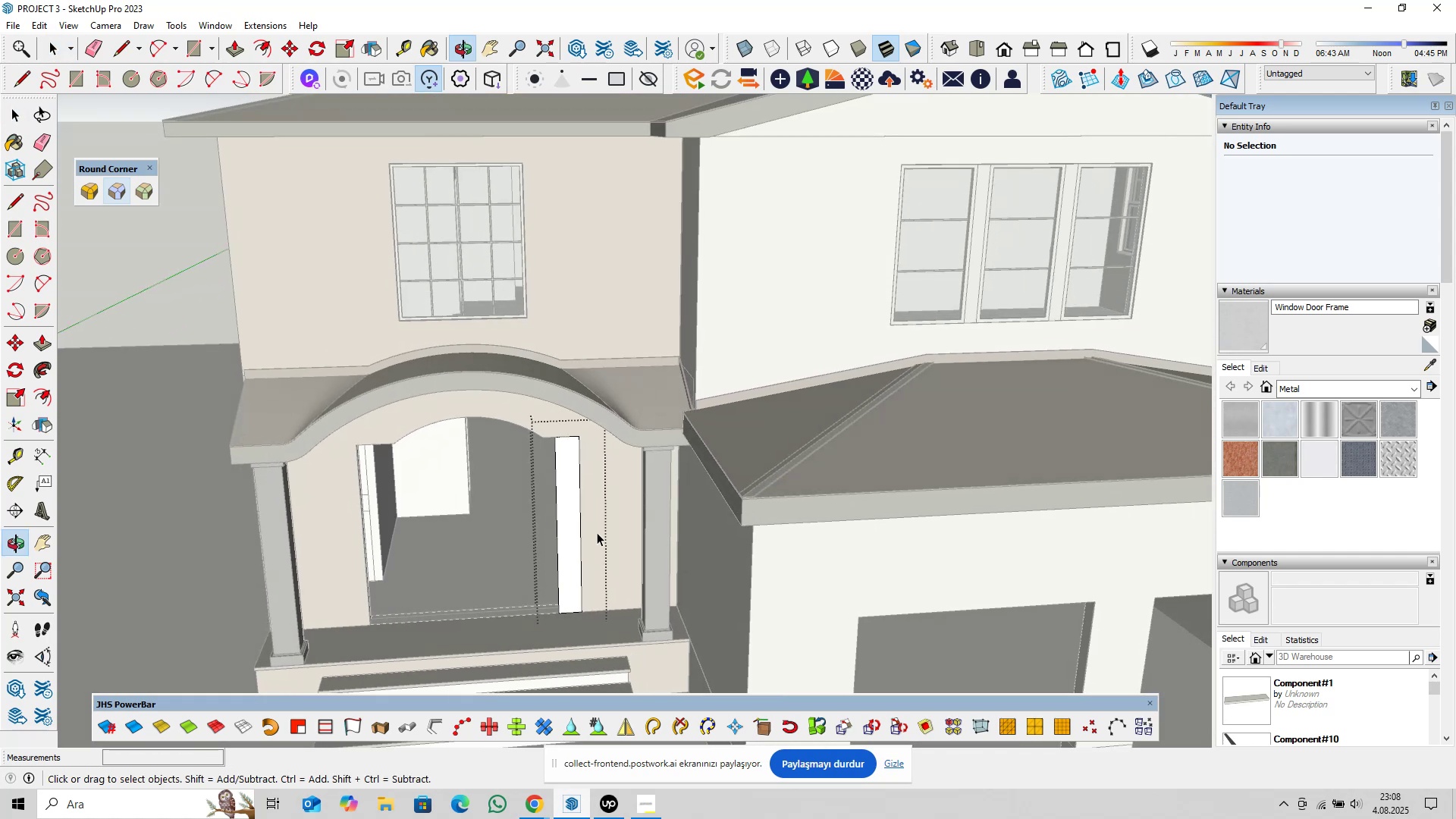 
scroll: coordinate [583, 519], scroll_direction: down, amount: 6.0
 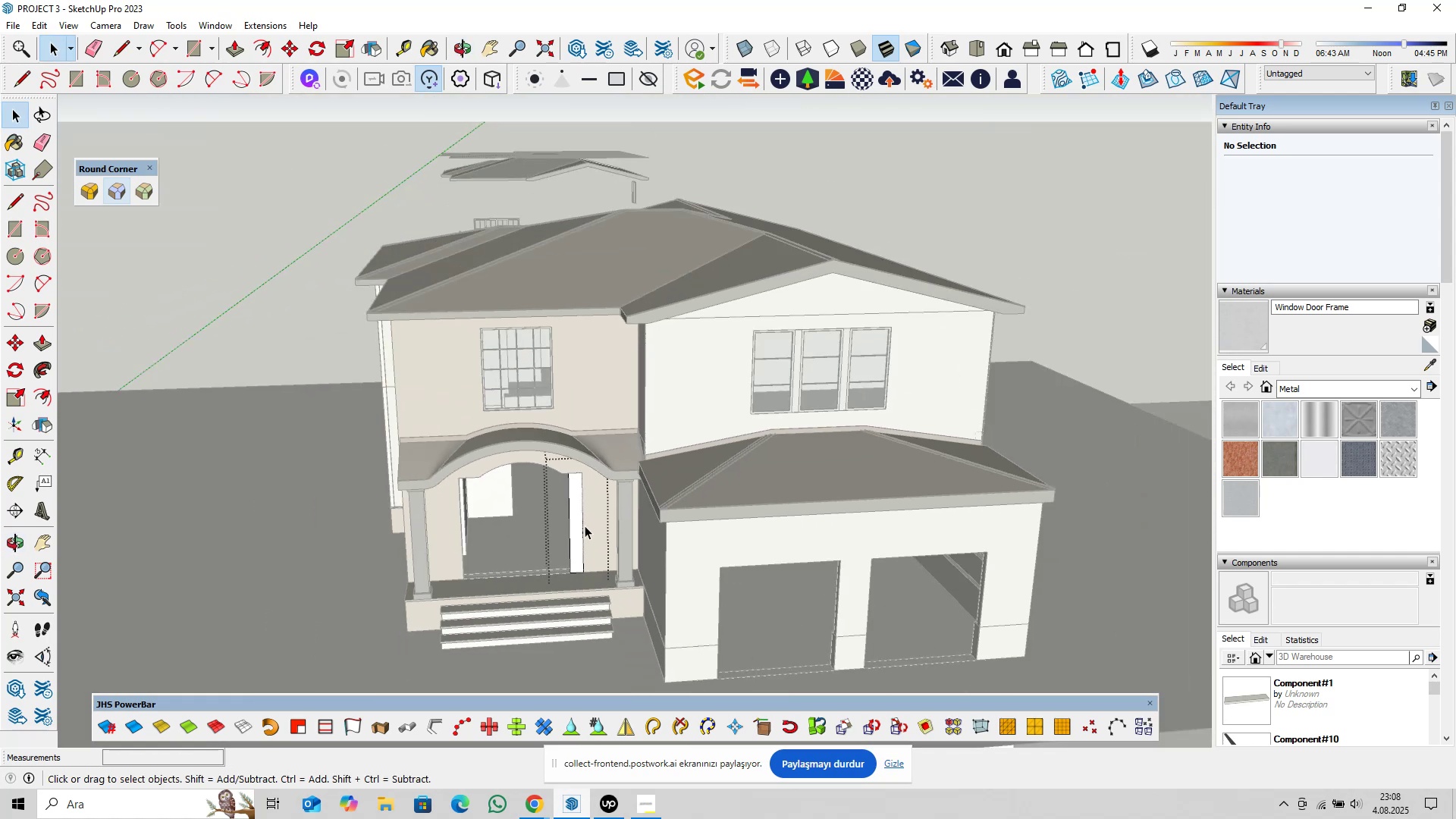 
key(Escape)
 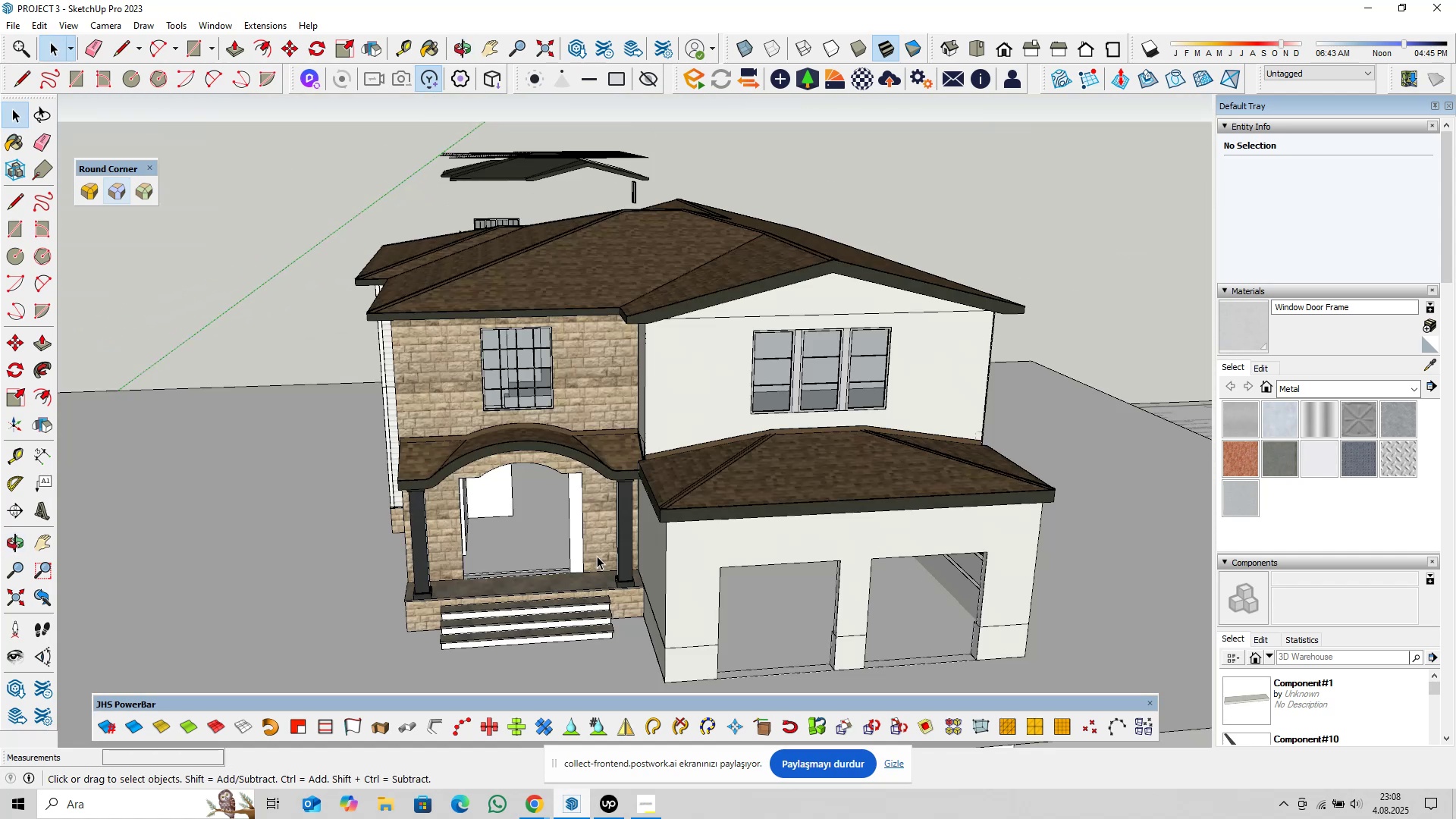 
key(Escape)
 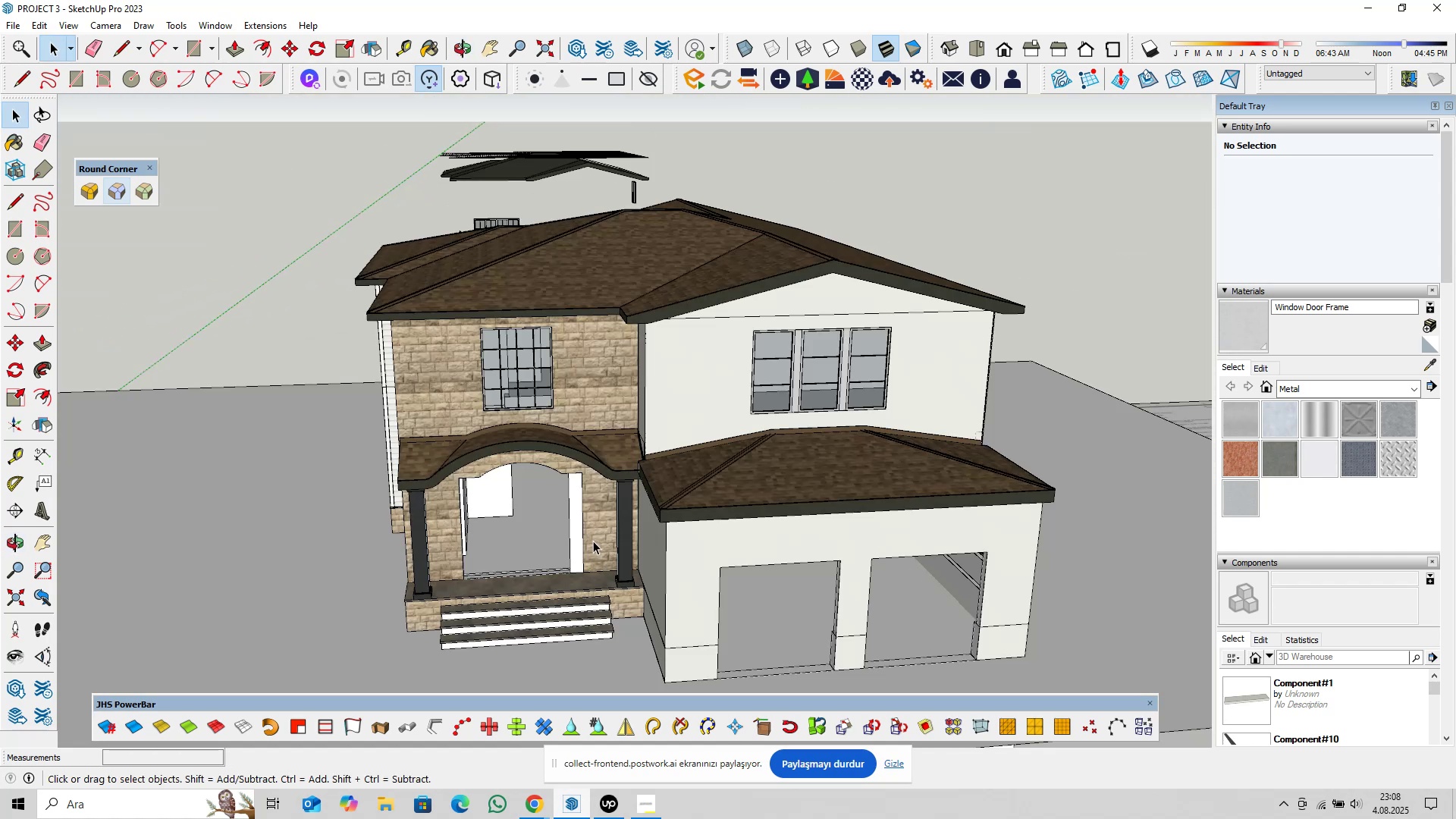 
key(Escape)
 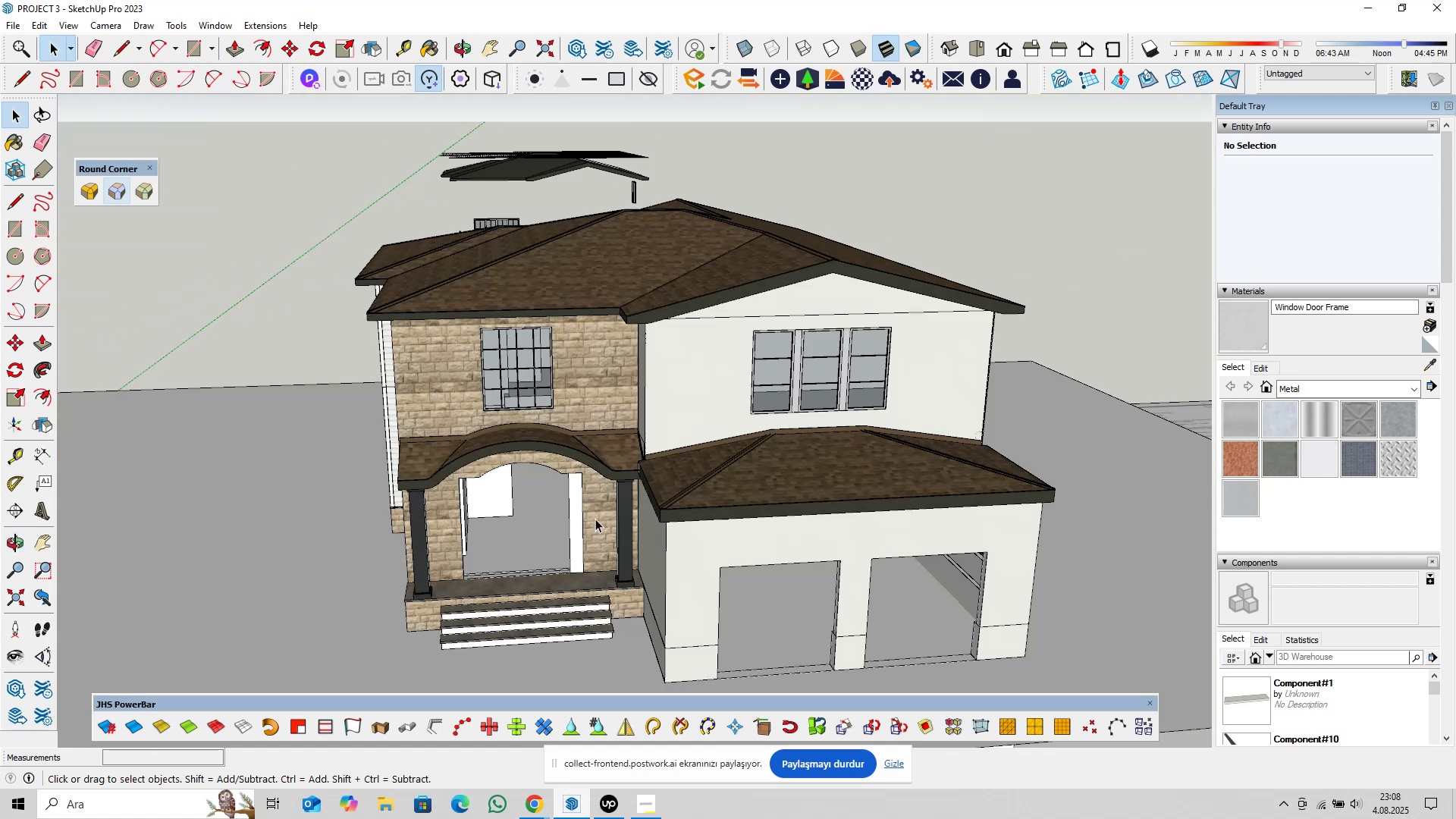 
scroll: coordinate [712, 532], scroll_direction: down, amount: 11.0
 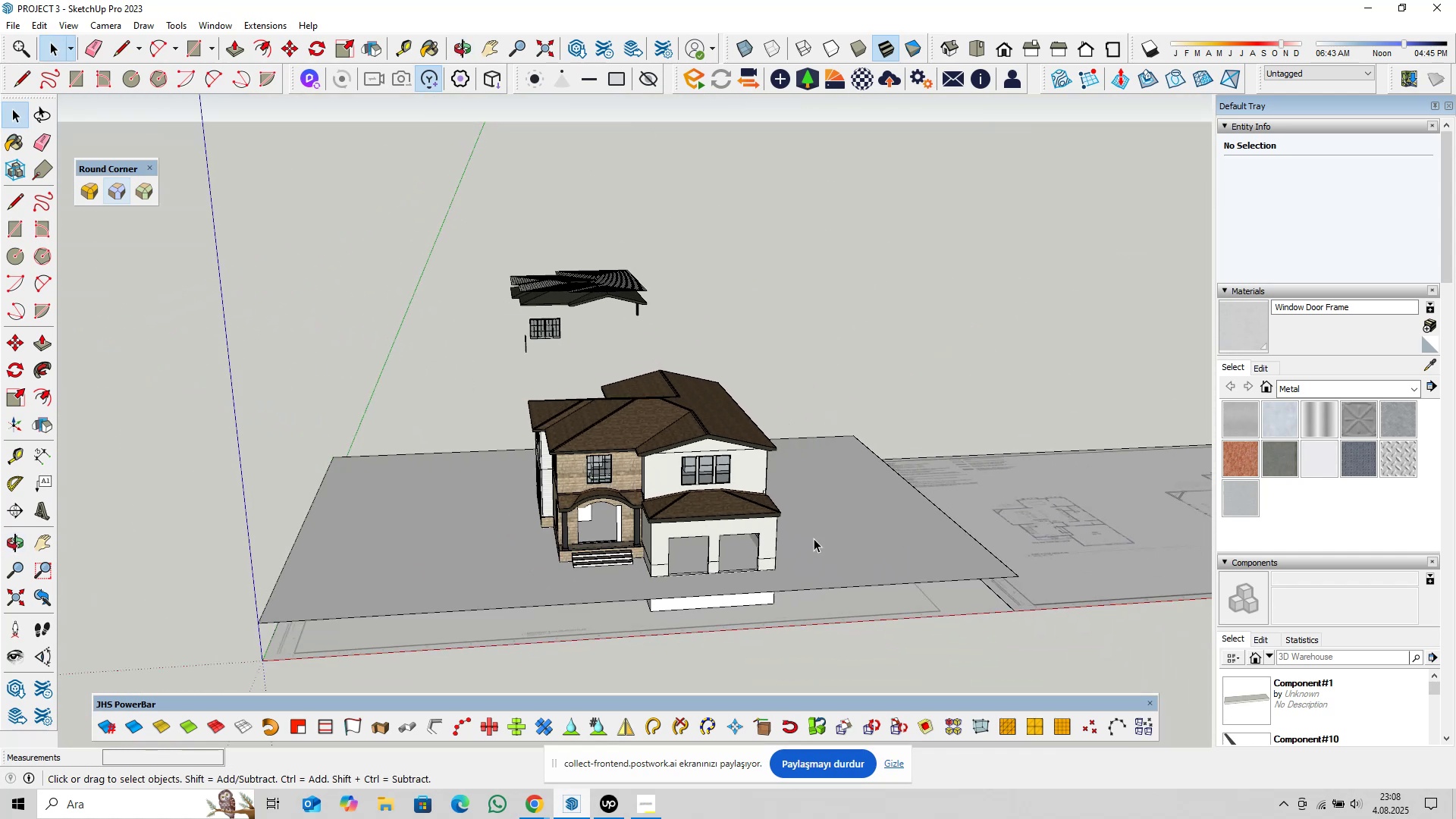 
hold_key(key=ShiftLeft, duration=0.34)
 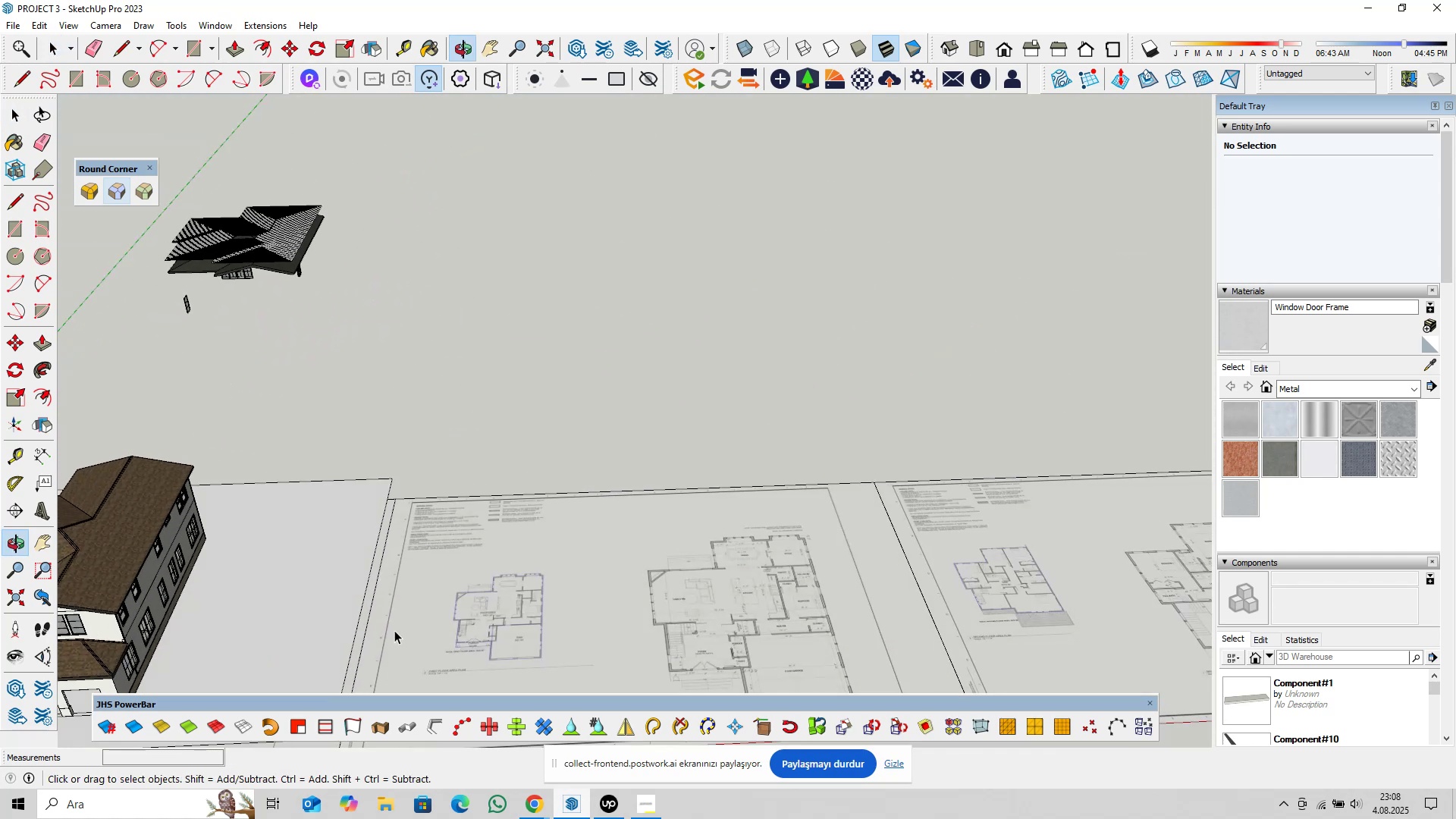 
hold_key(key=ShiftLeft, duration=0.61)
 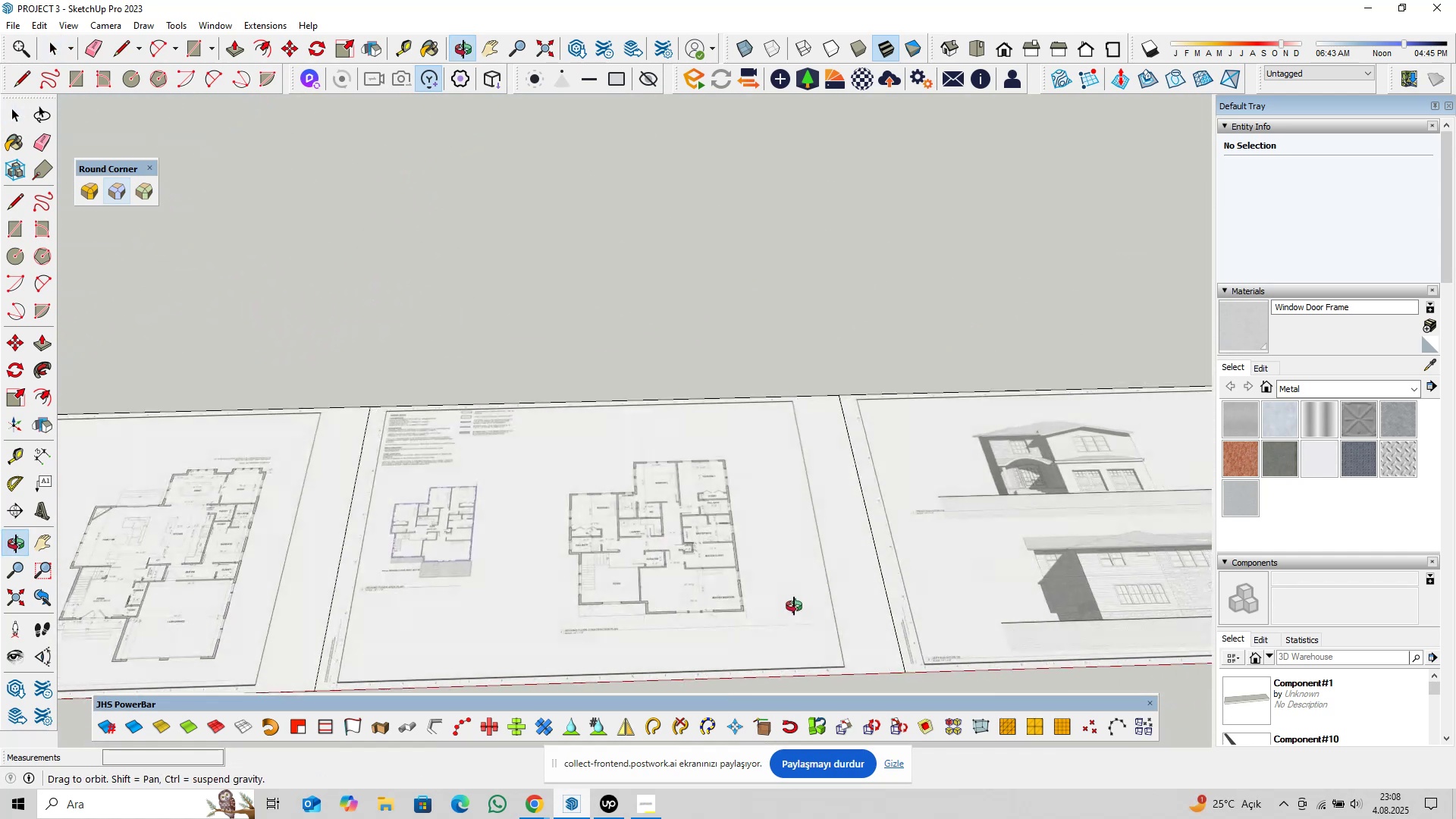 
key(Shift+ShiftLeft)
 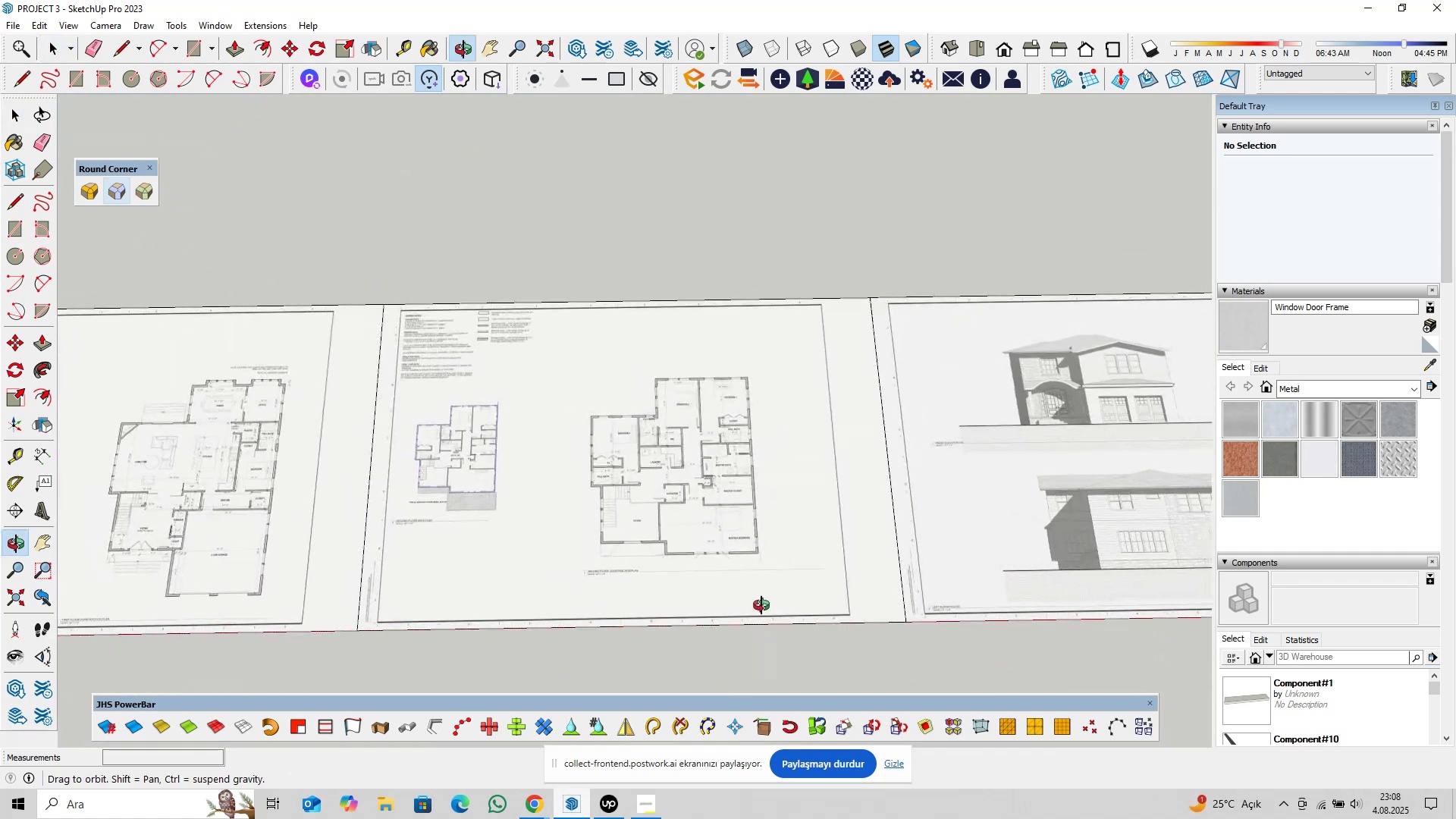 
hold_key(key=ShiftLeft, duration=0.44)
 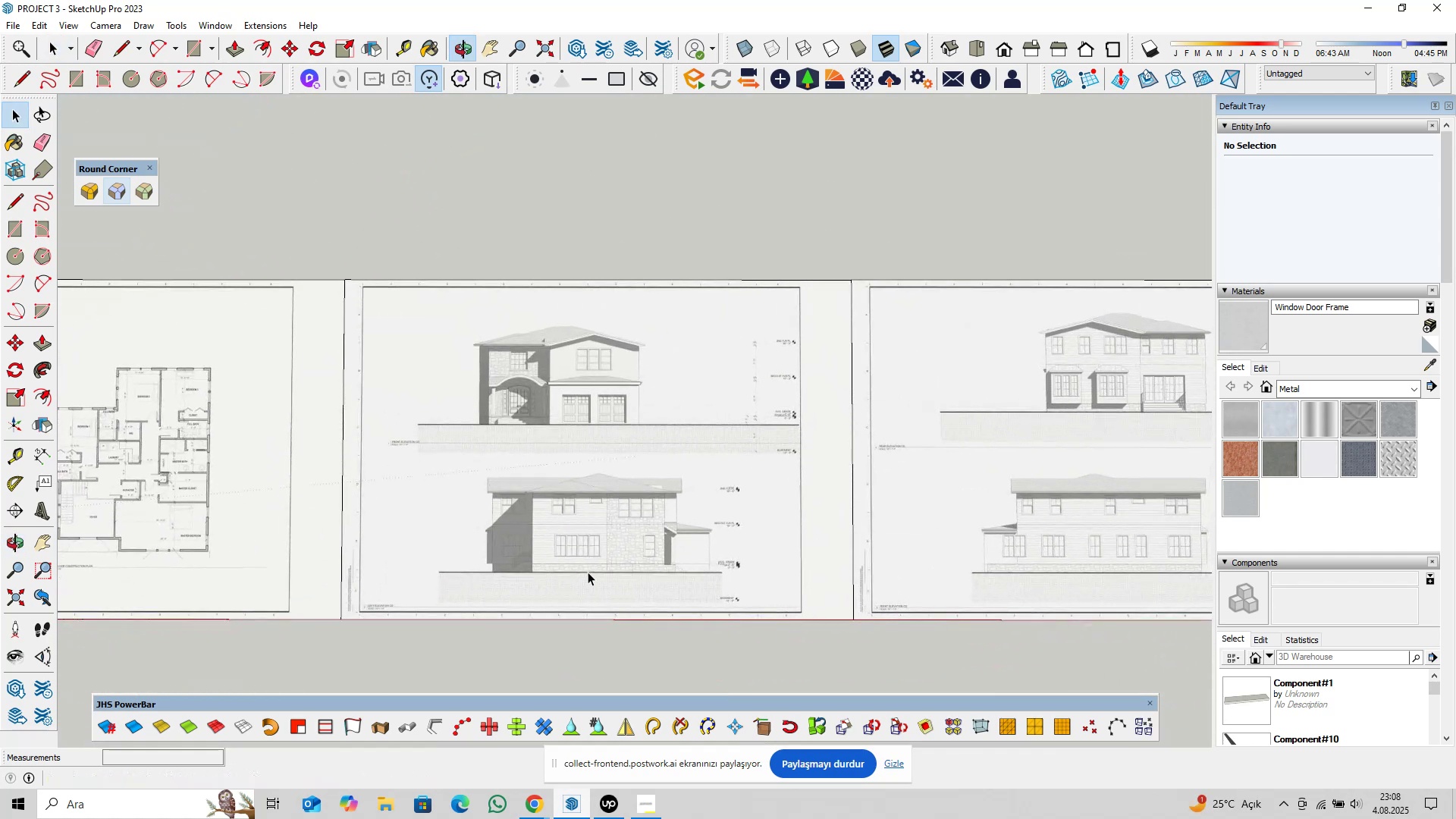 
hold_key(key=ShiftLeft, duration=0.5)
 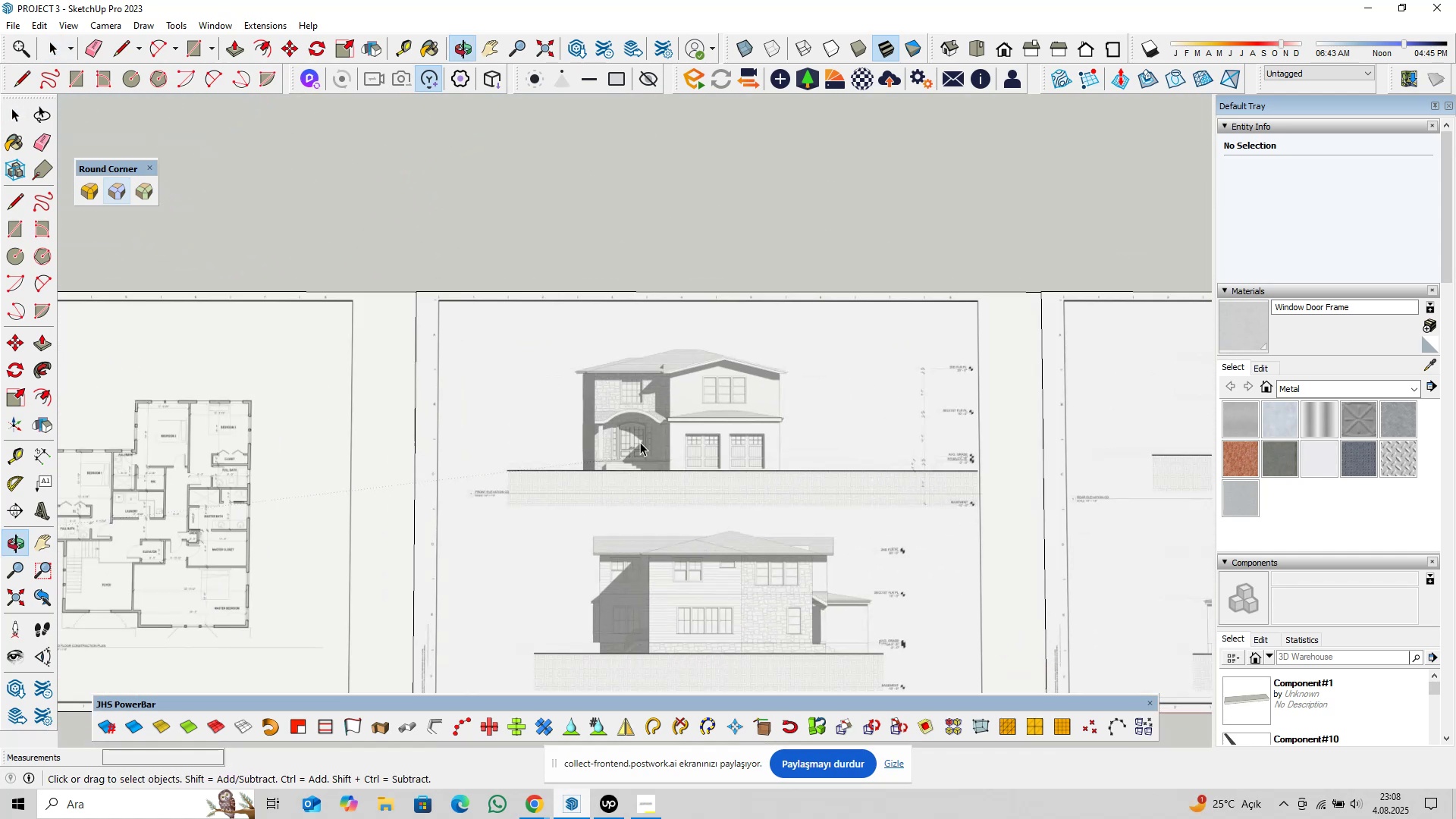 
scroll: coordinate [596, 444], scroll_direction: up, amount: 31.0
 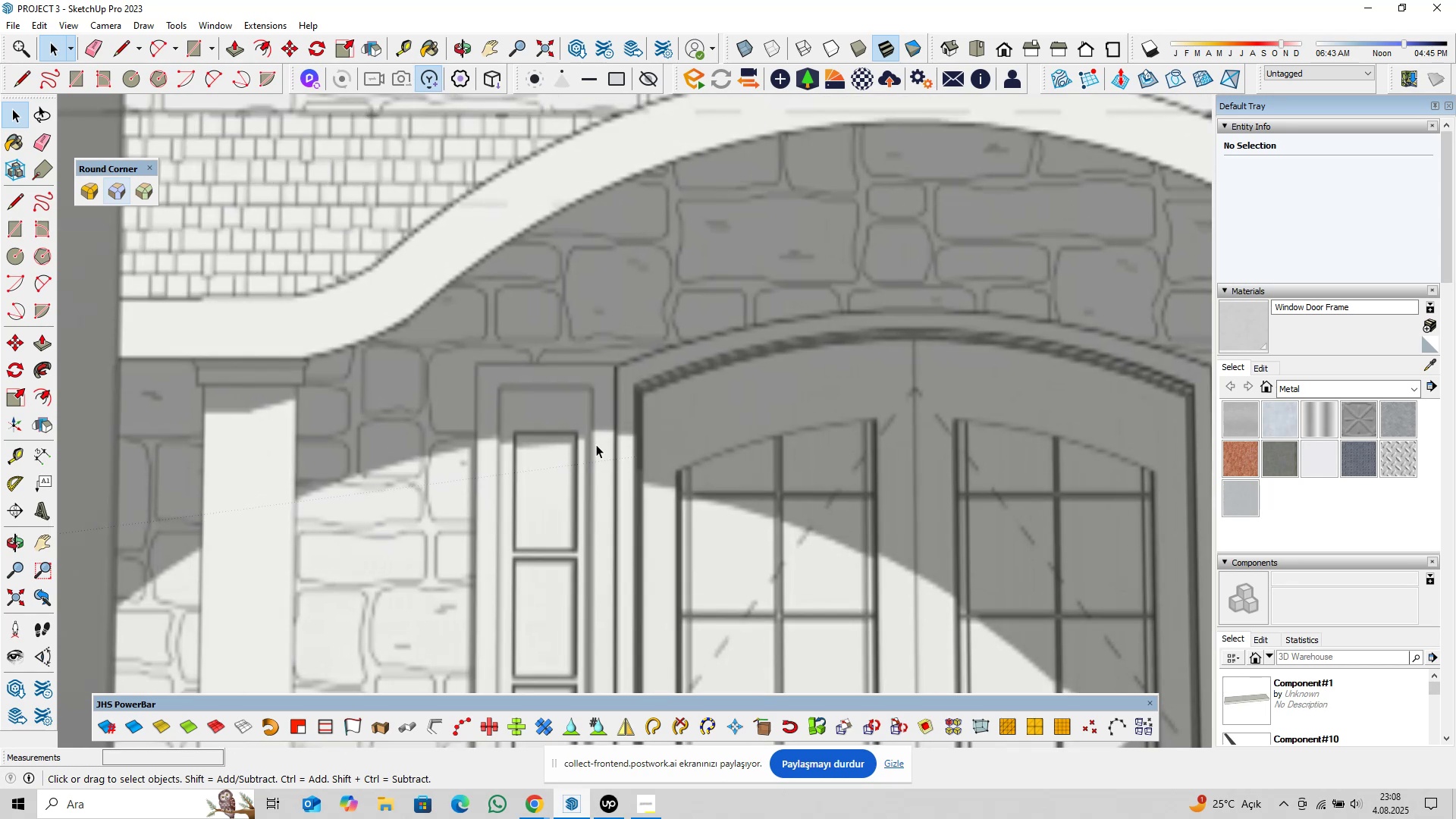 
type(pl)
 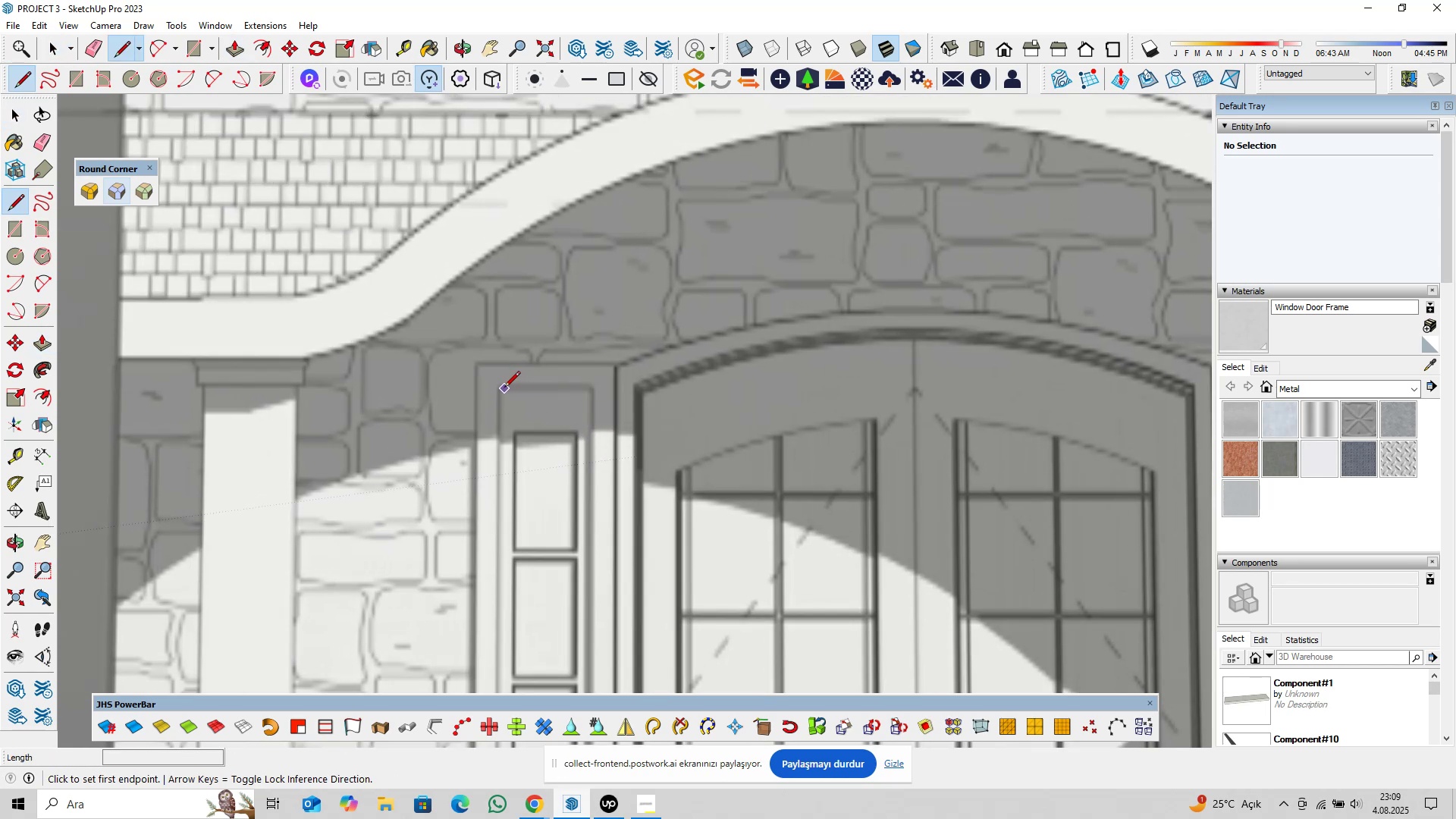 
left_click([499, 388])
 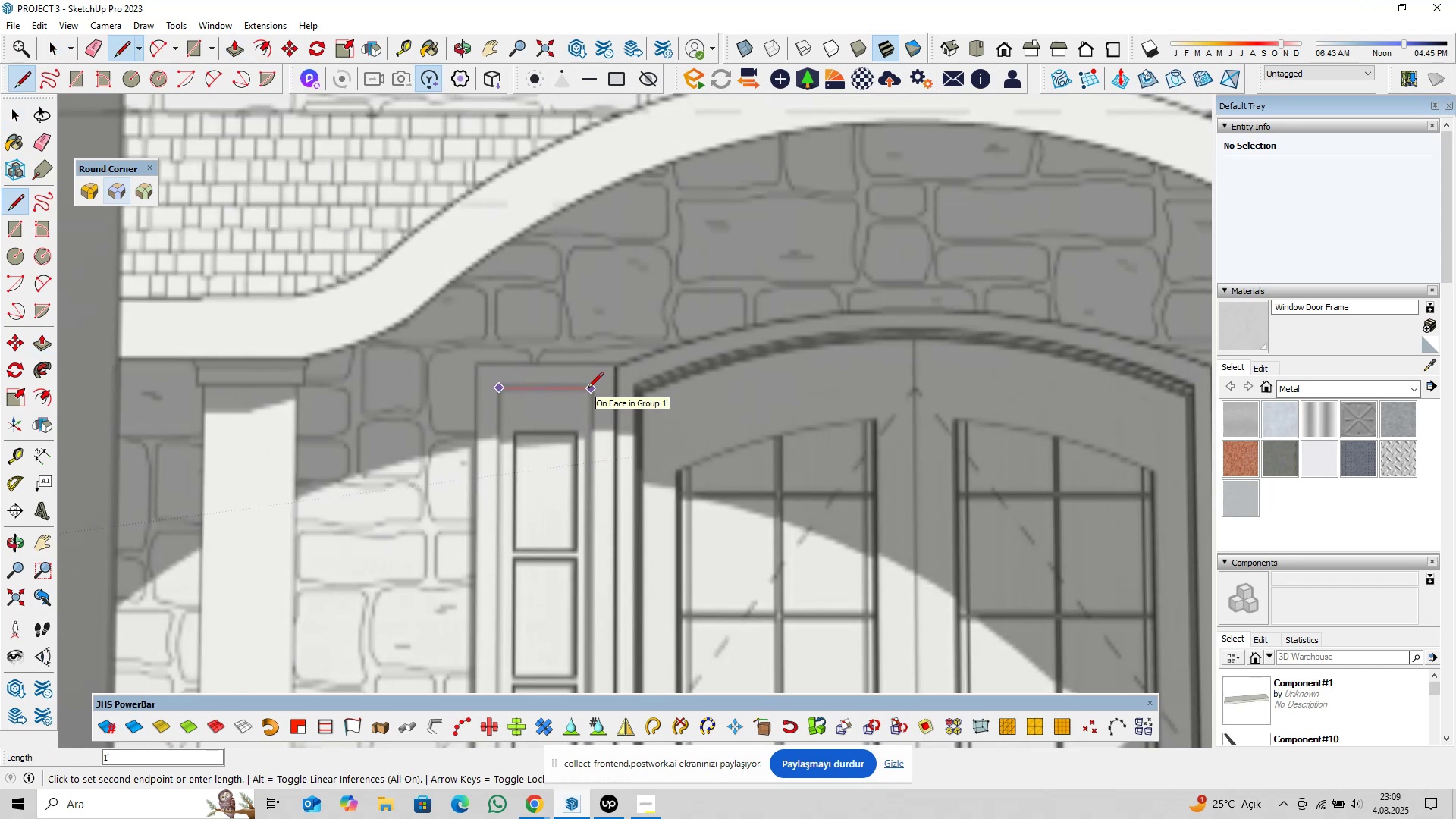 
key(Space)
 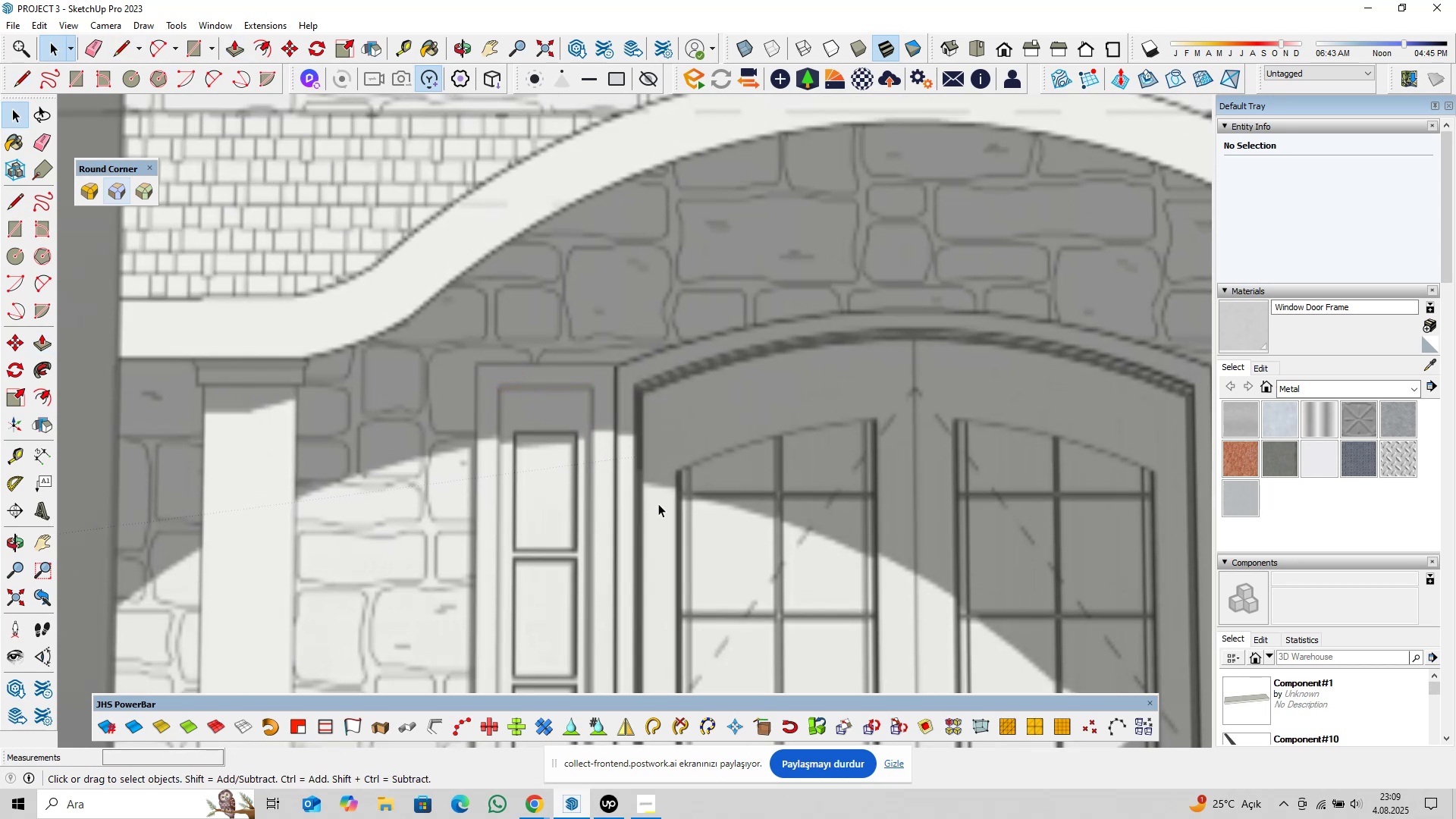 
scroll: coordinate [685, 466], scroll_direction: down, amount: 35.0
 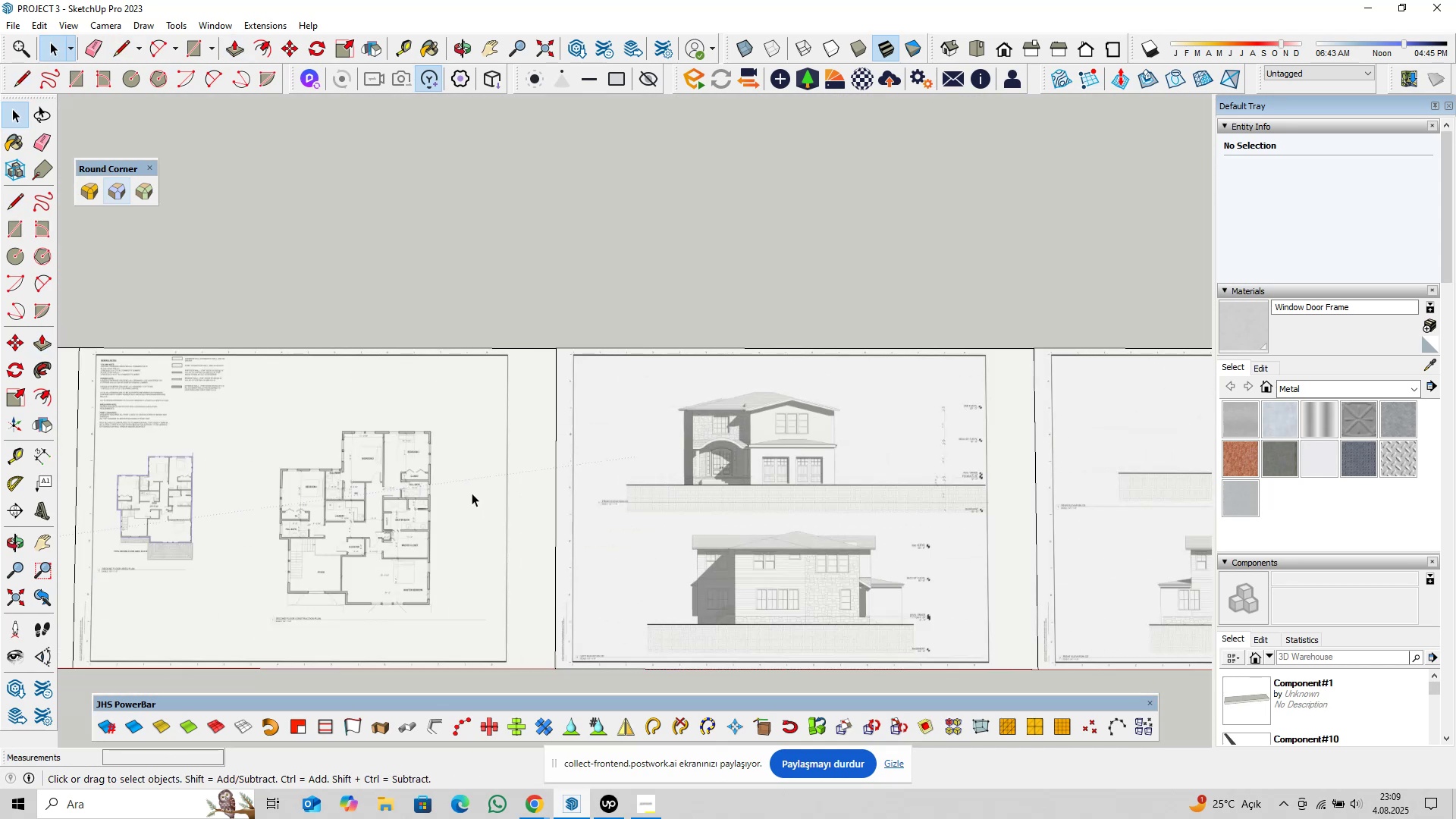 
hold_key(key=ShiftLeft, duration=1.11)
 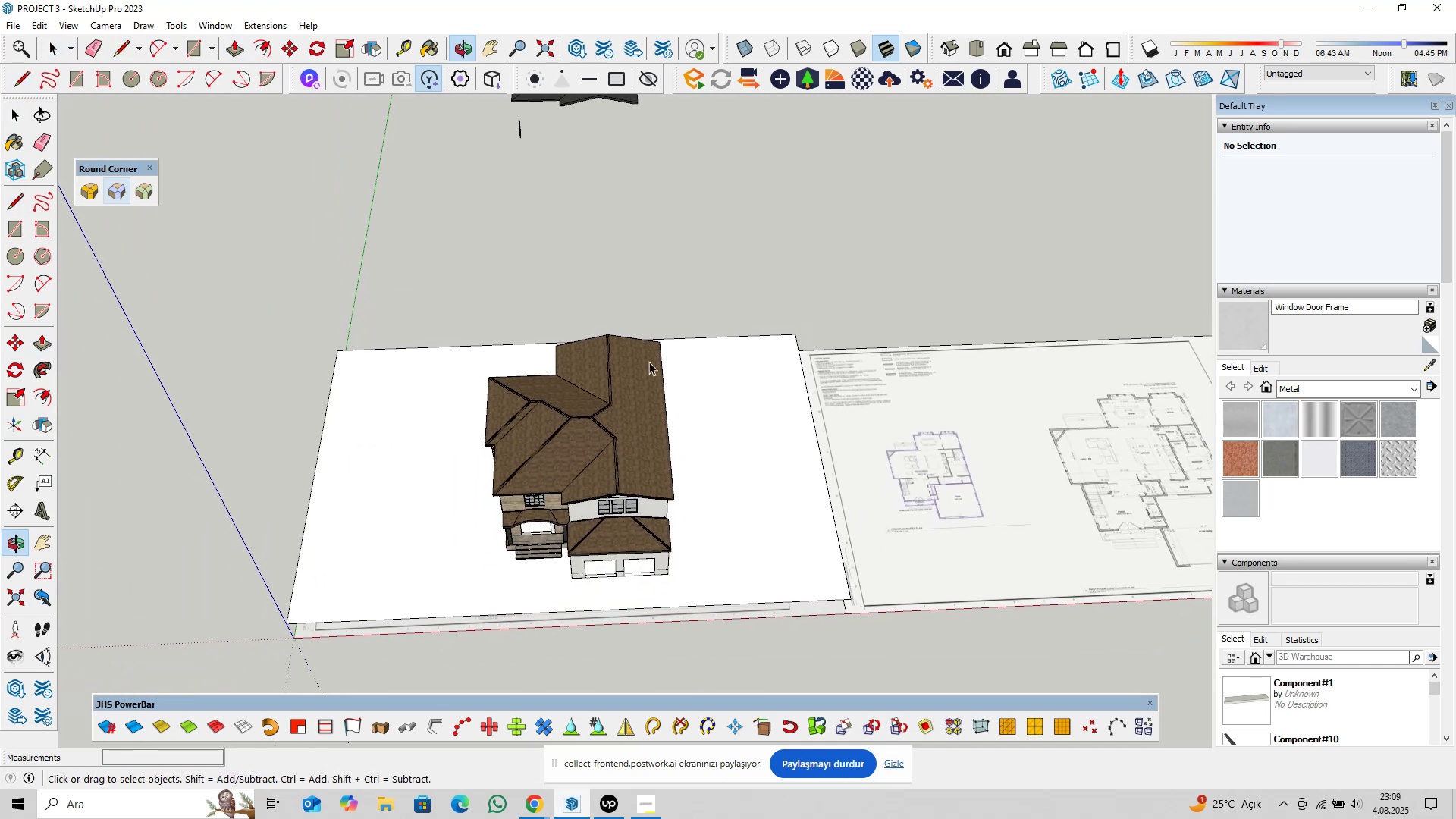 
scroll: coordinate [561, 438], scroll_direction: up, amount: 24.0
 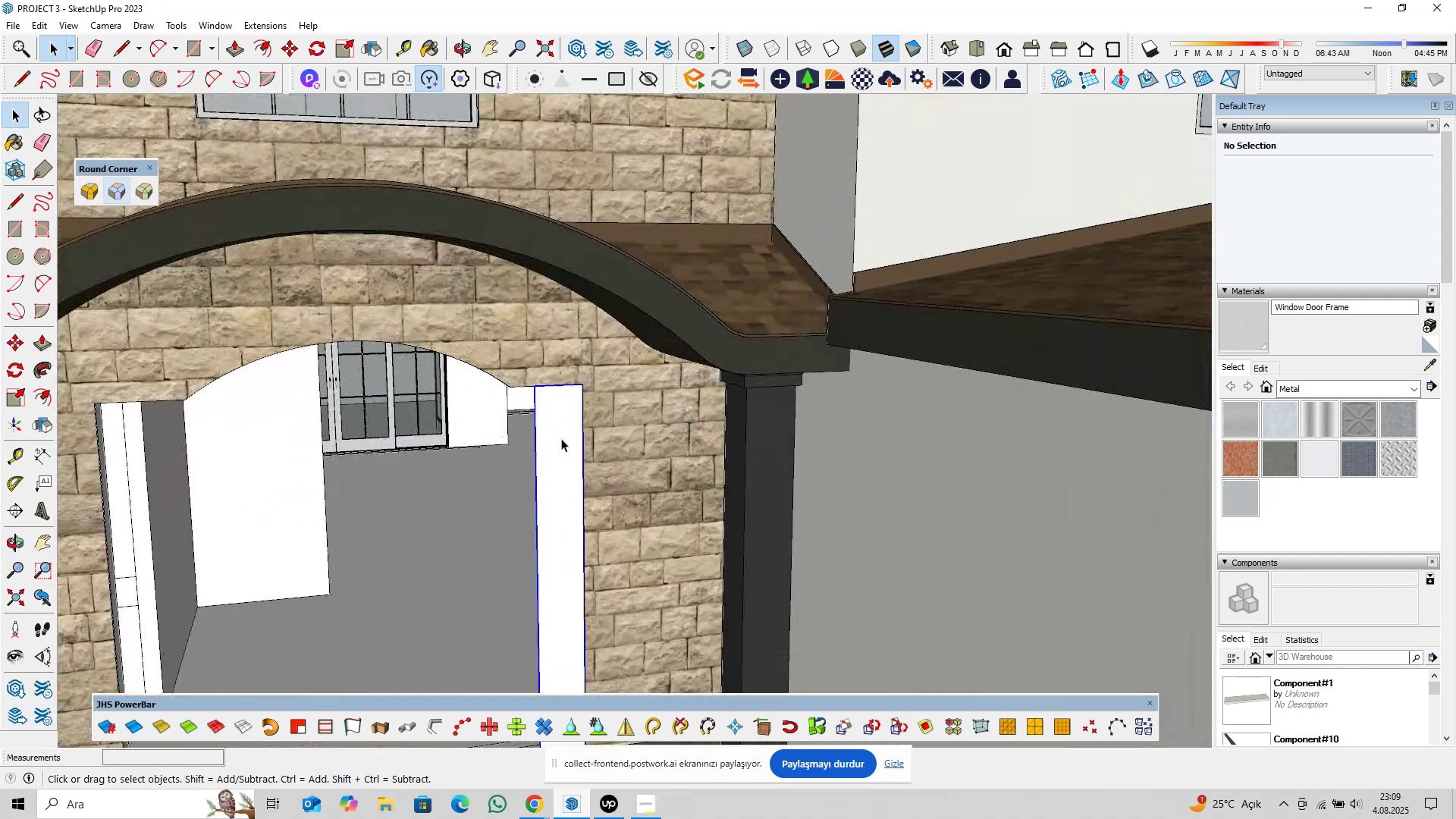 
double_click([561, 438])
 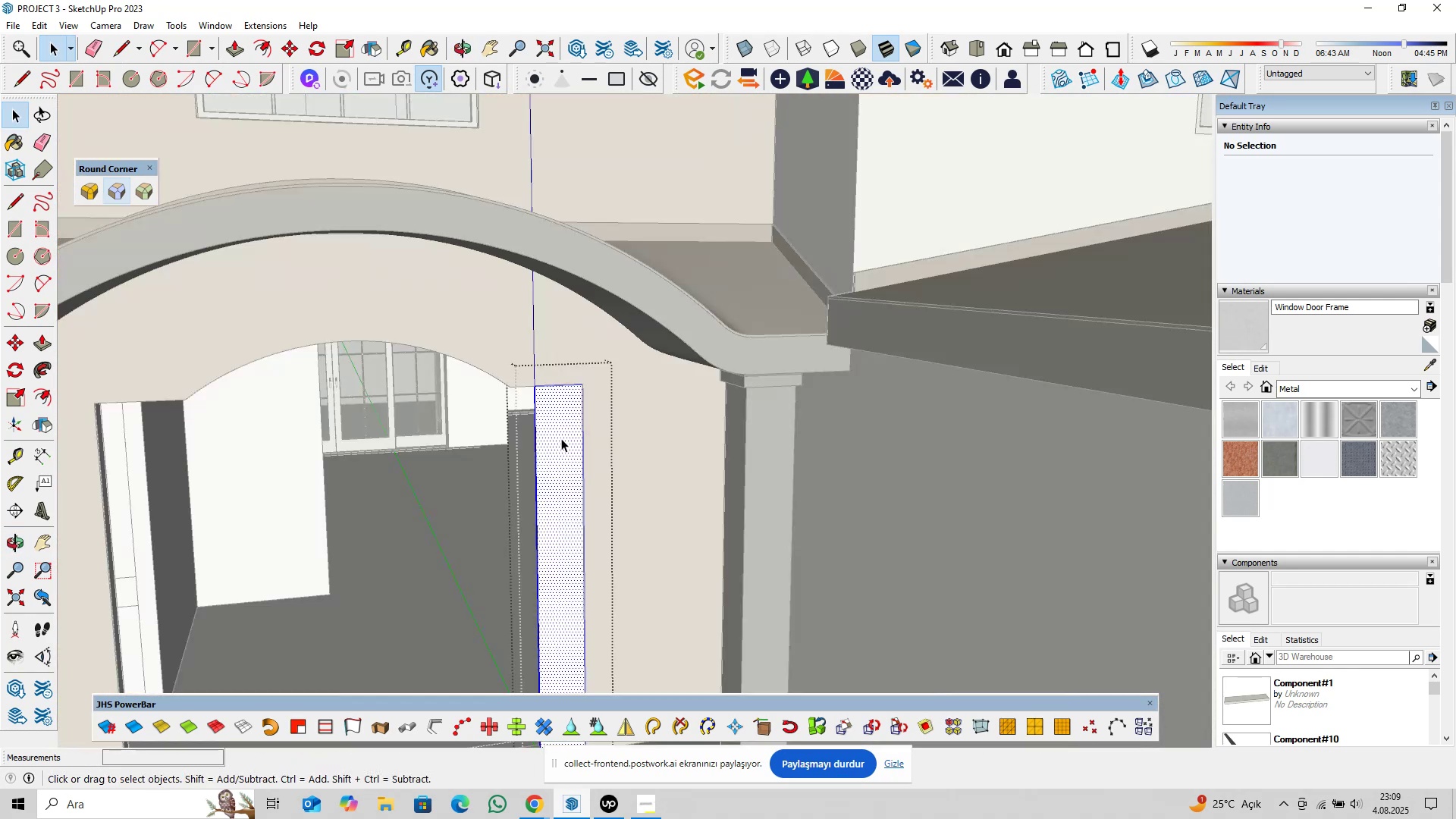 
triple_click([561, 438])
 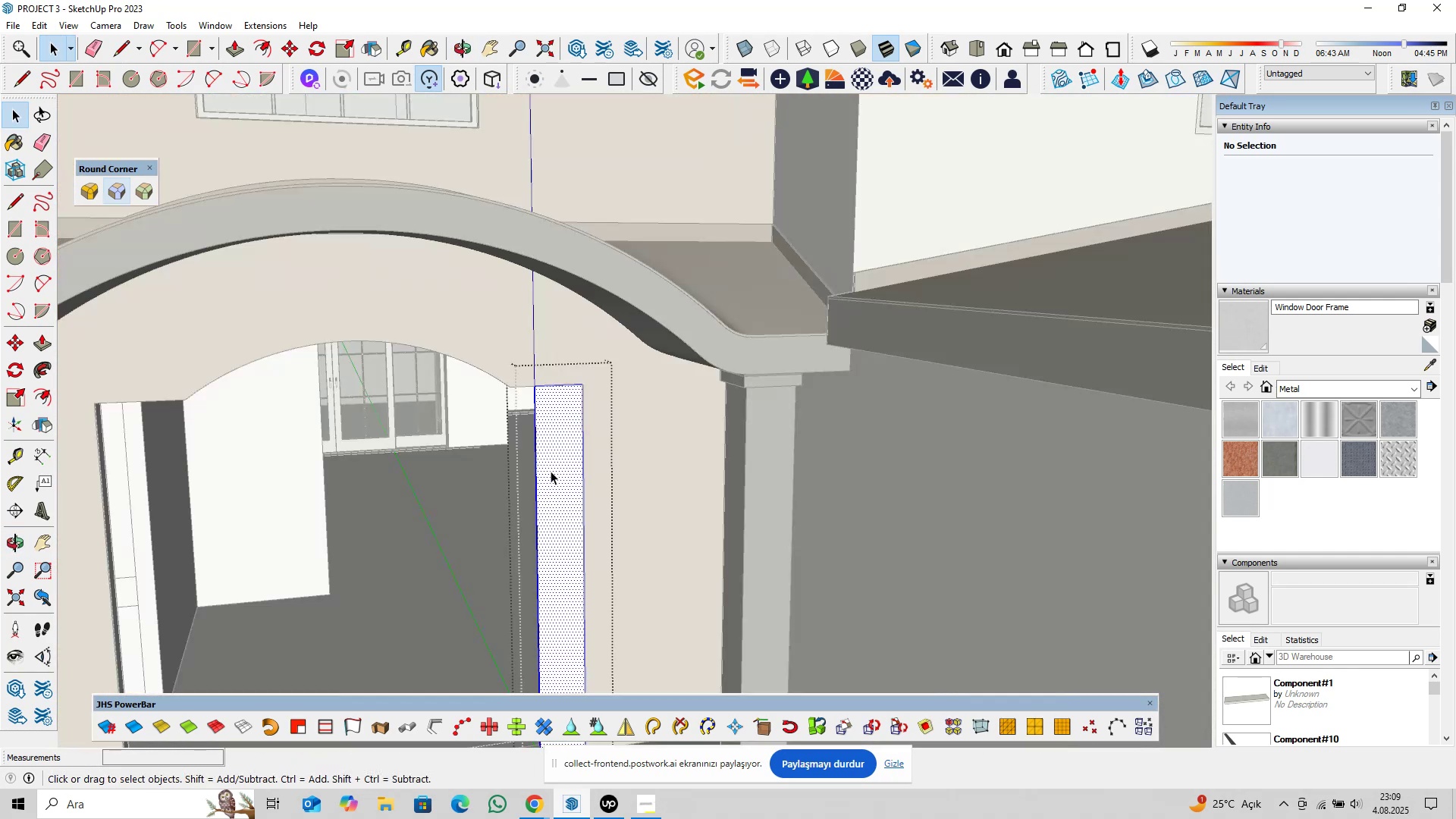 
key(Shift+ShiftLeft)
 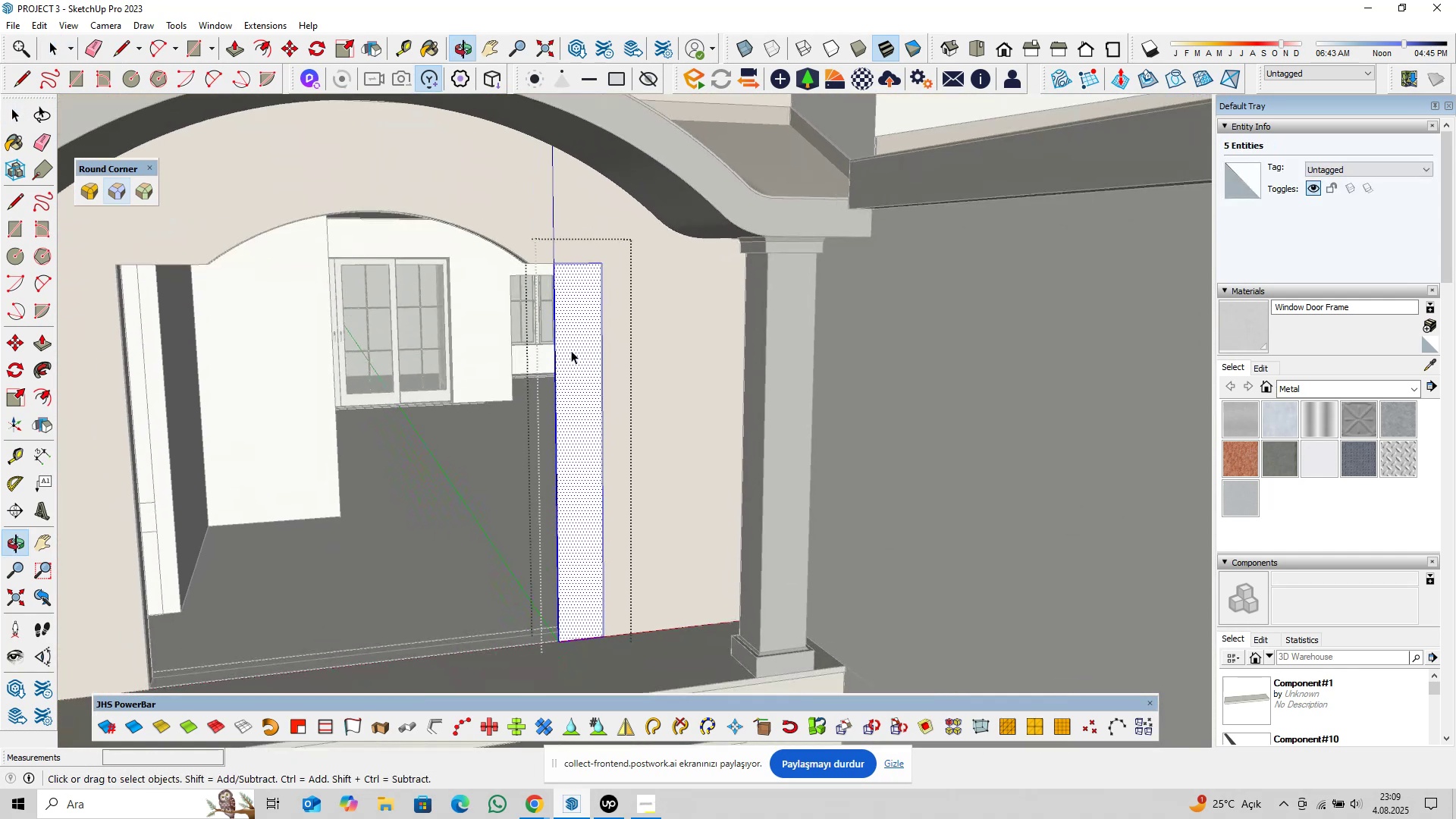 
scroll: coordinate [559, 363], scroll_direction: up, amount: 3.0
 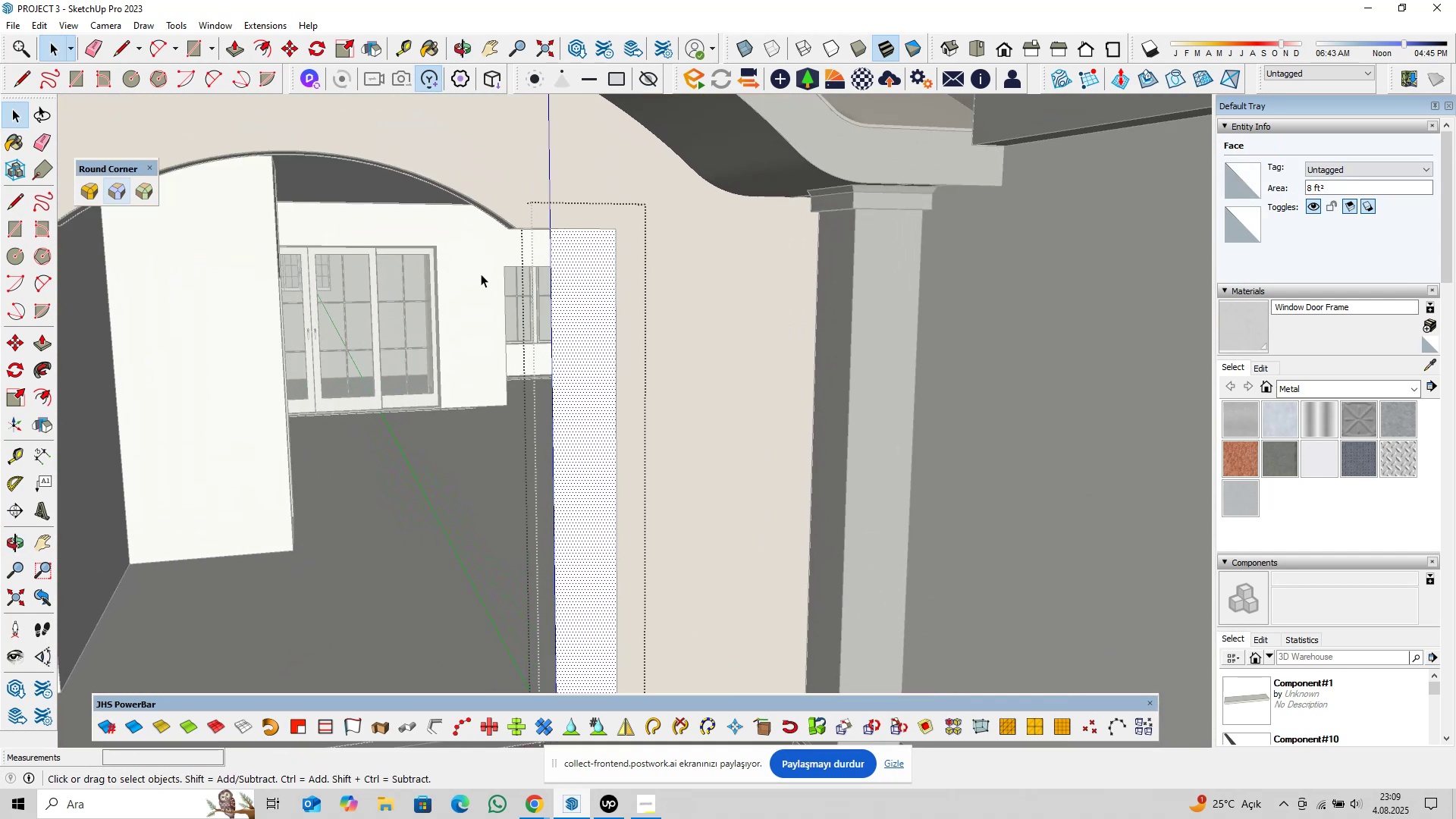 
left_click([259, 41])
 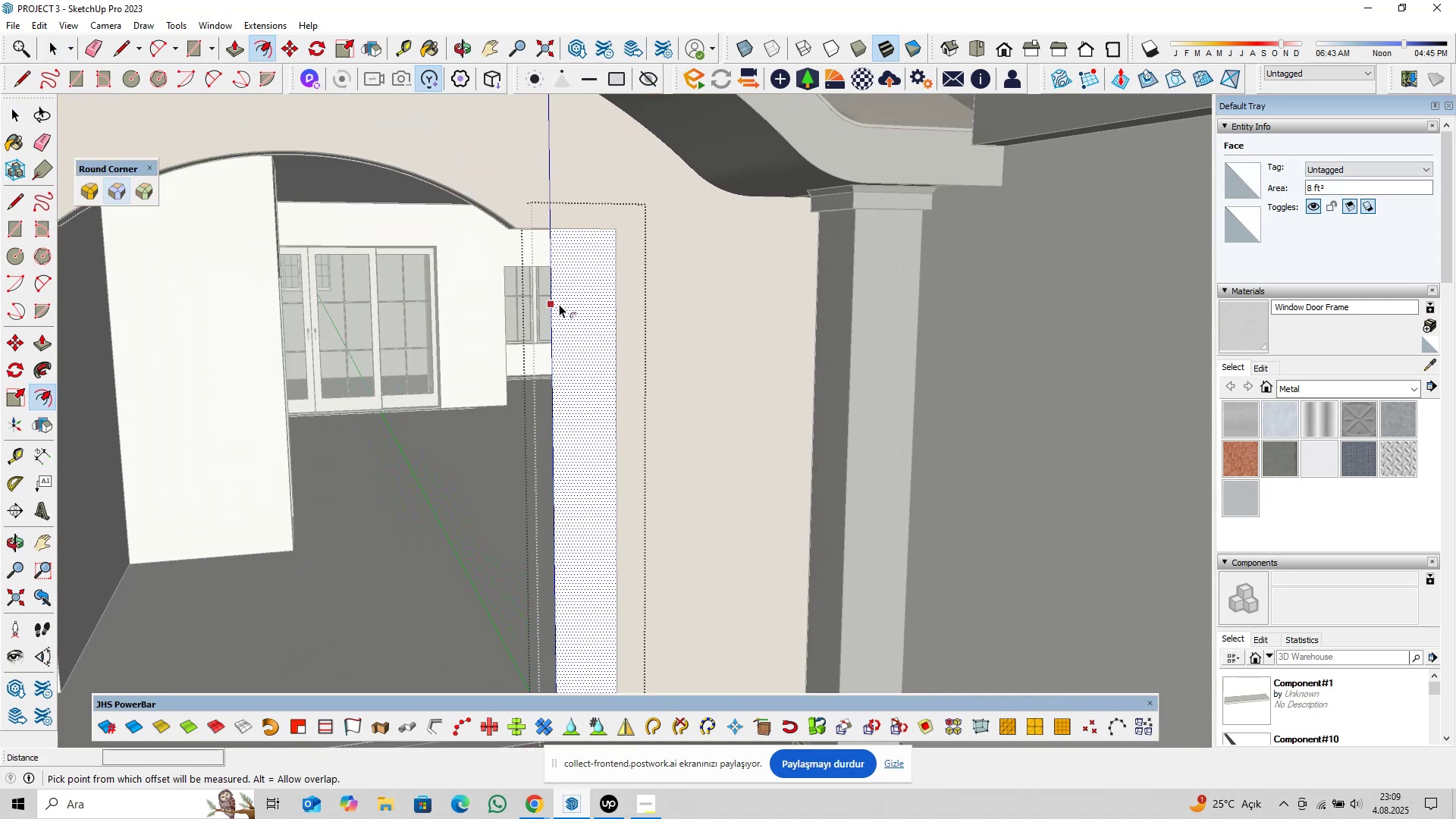 
left_click([557, 306])
 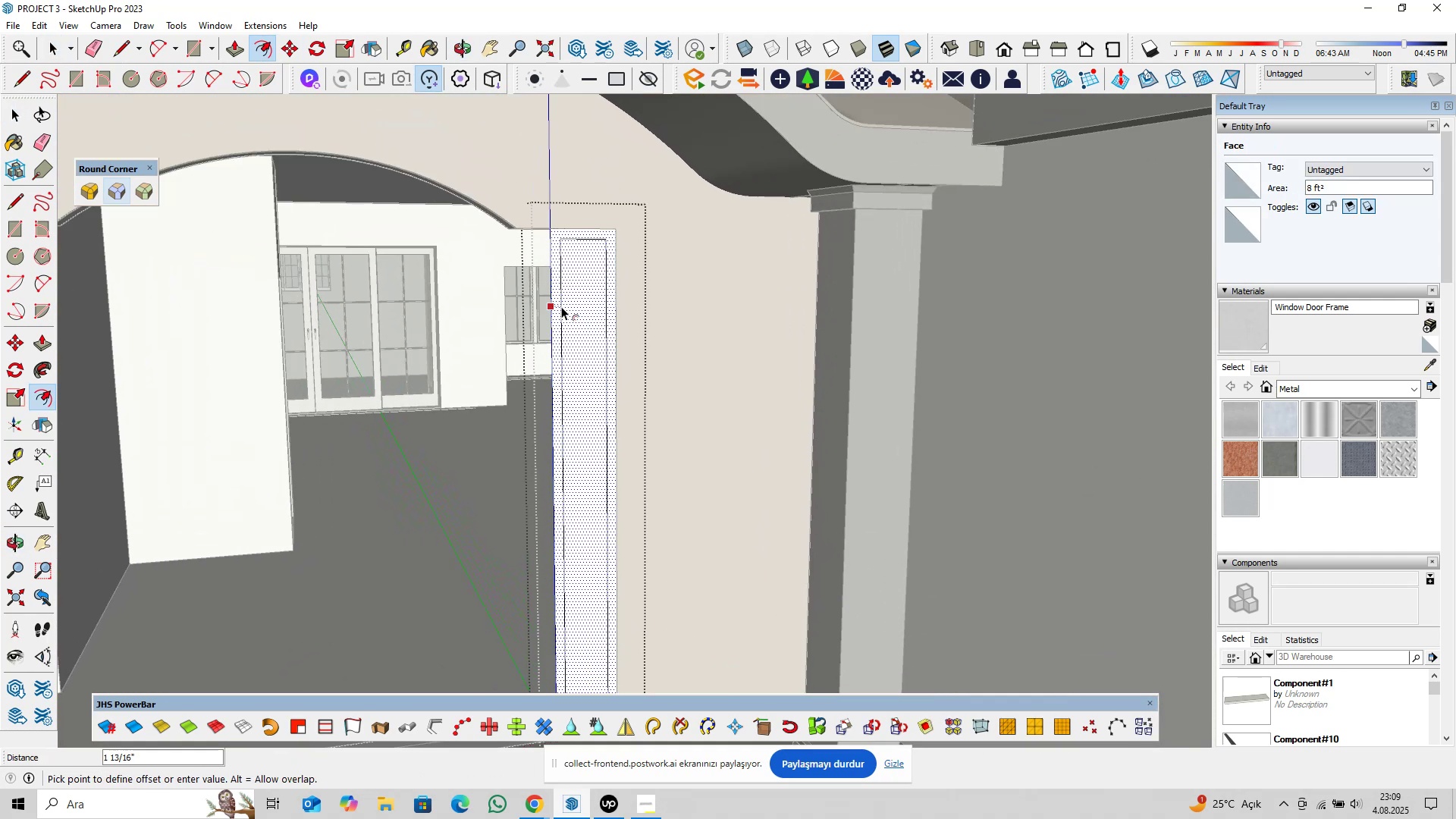 
key(2)
 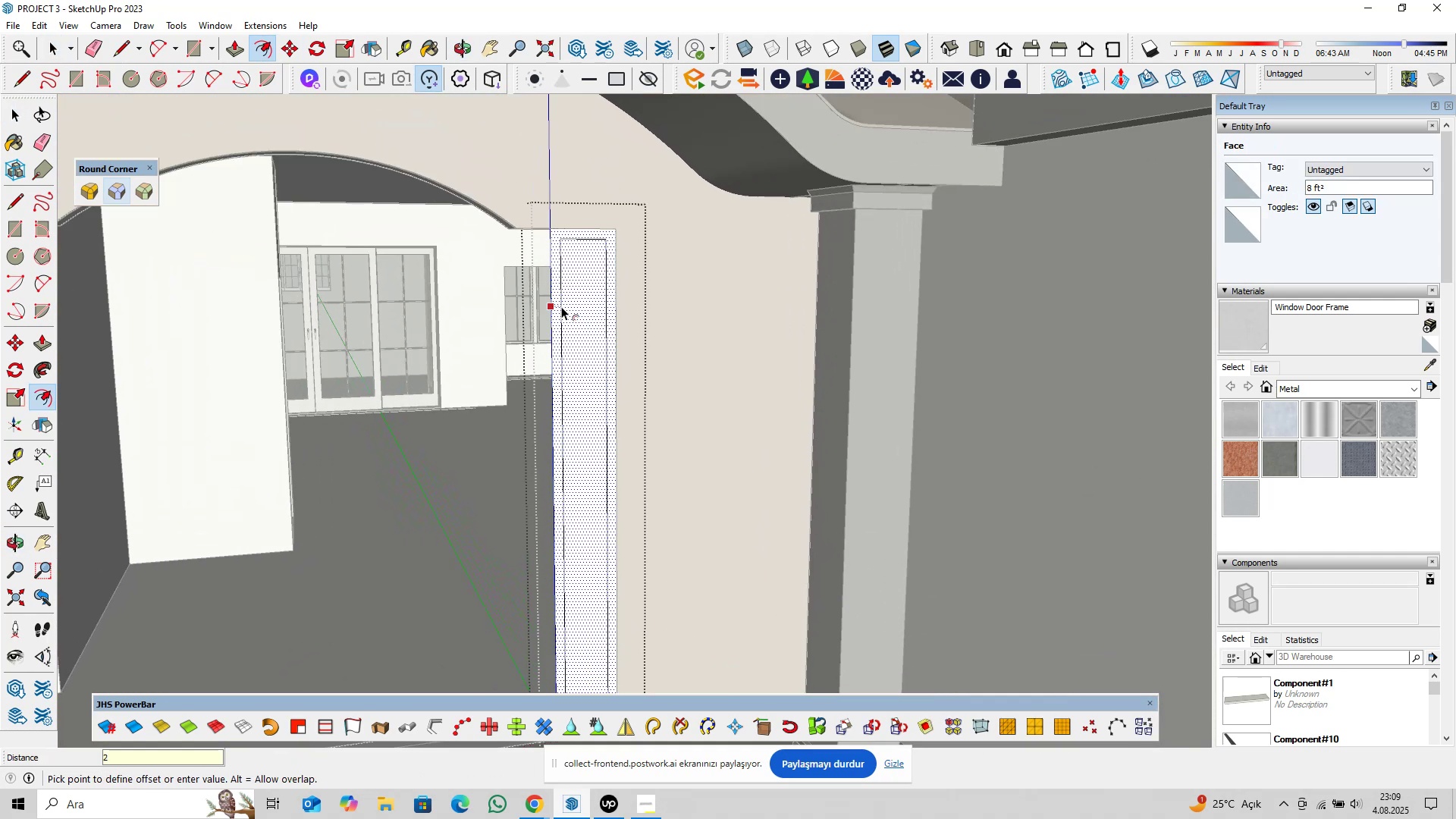 
key(Enter)
 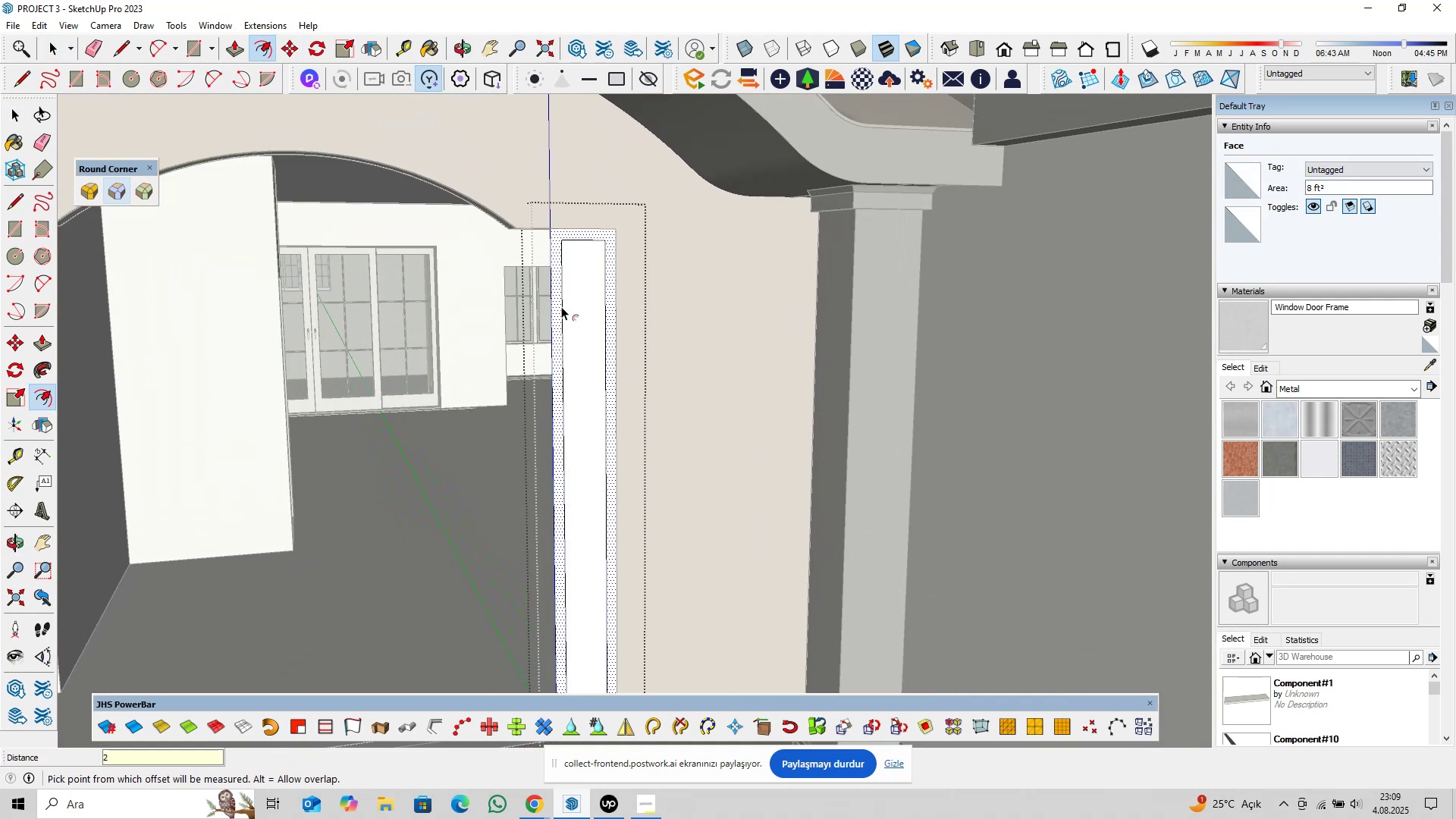 
key(Space)
 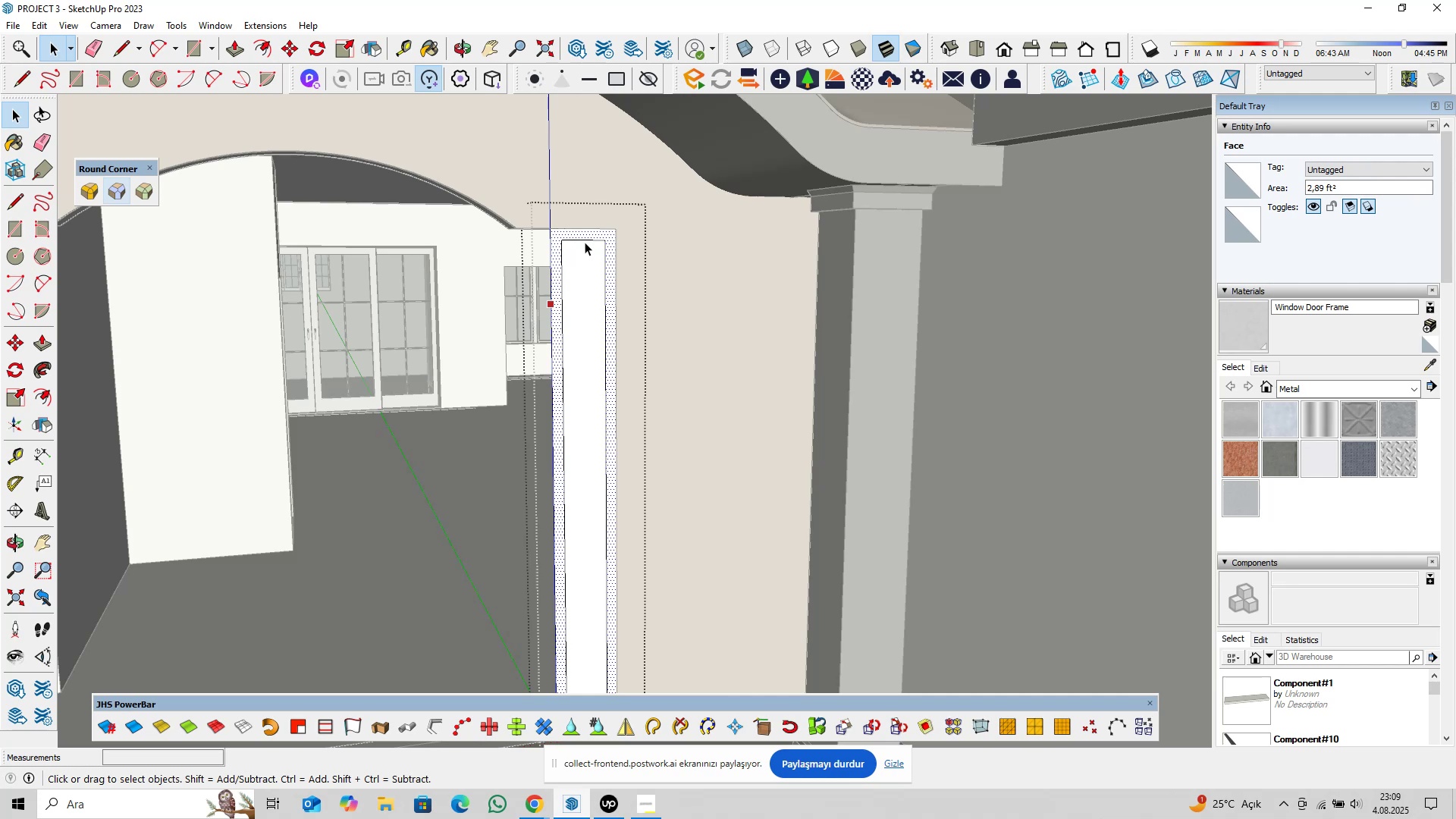 
left_click([585, 237])
 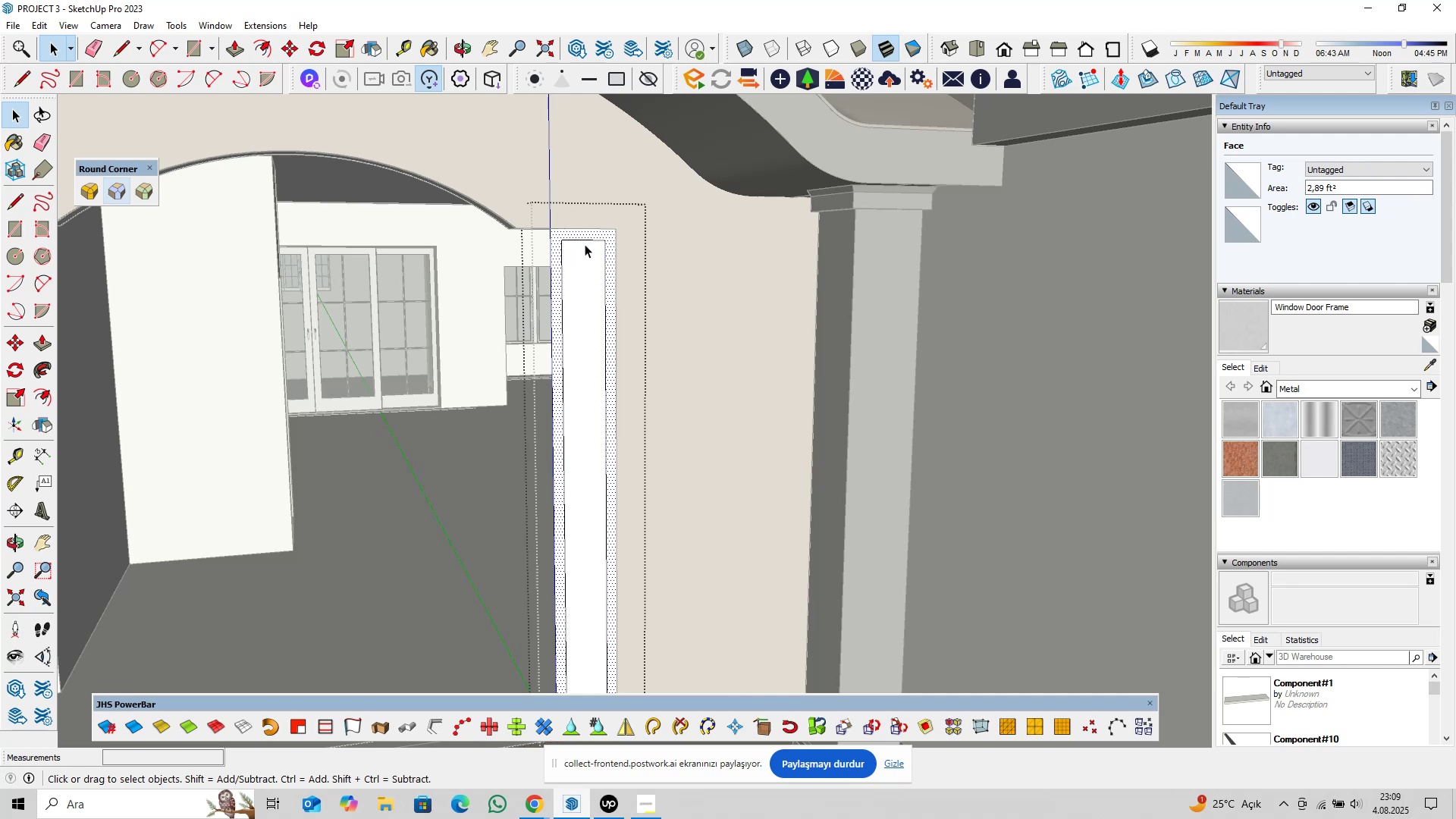 
scroll: coordinate [585, 244], scroll_direction: up, amount: 4.0
 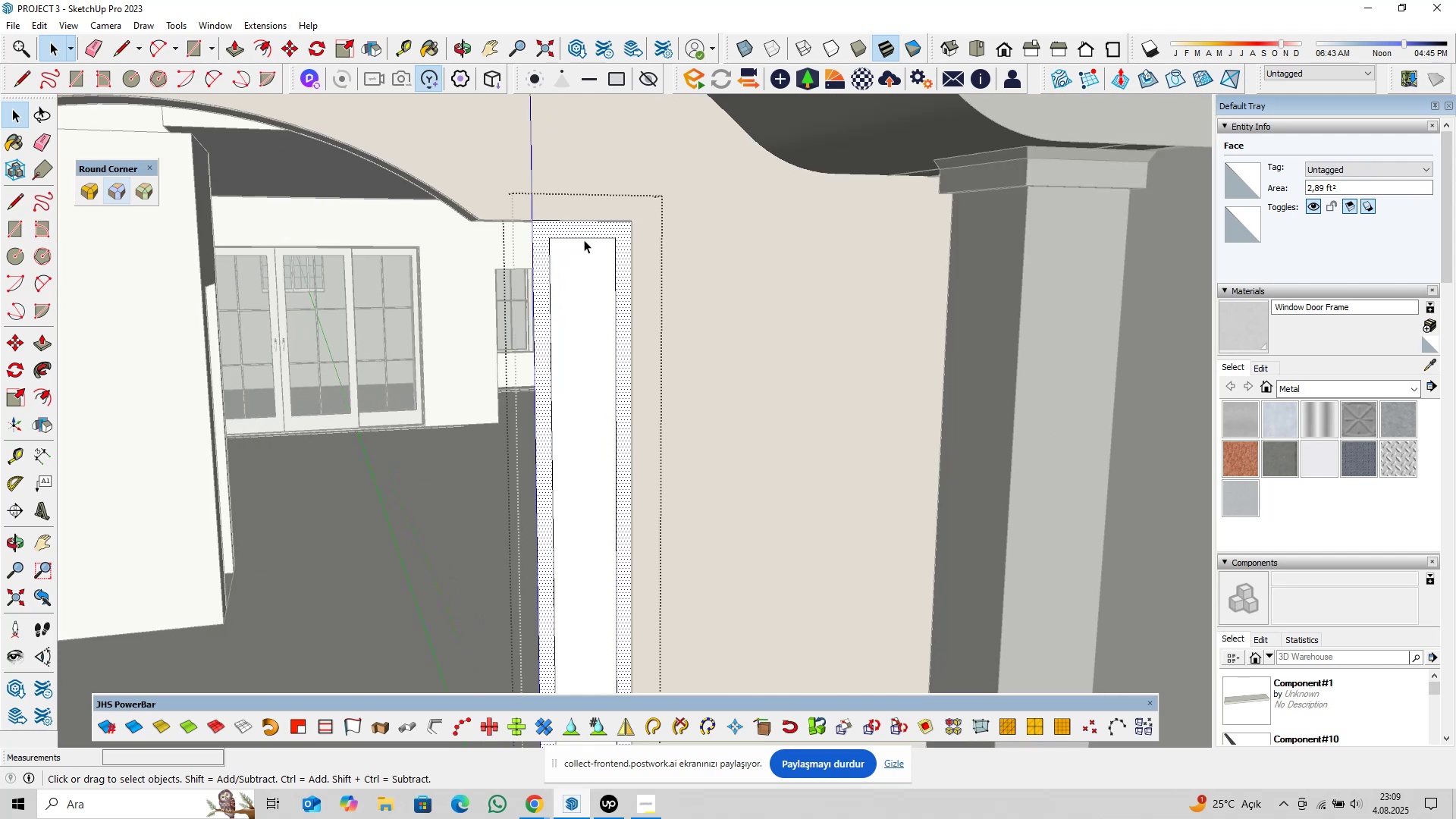 
left_click([584, 240])
 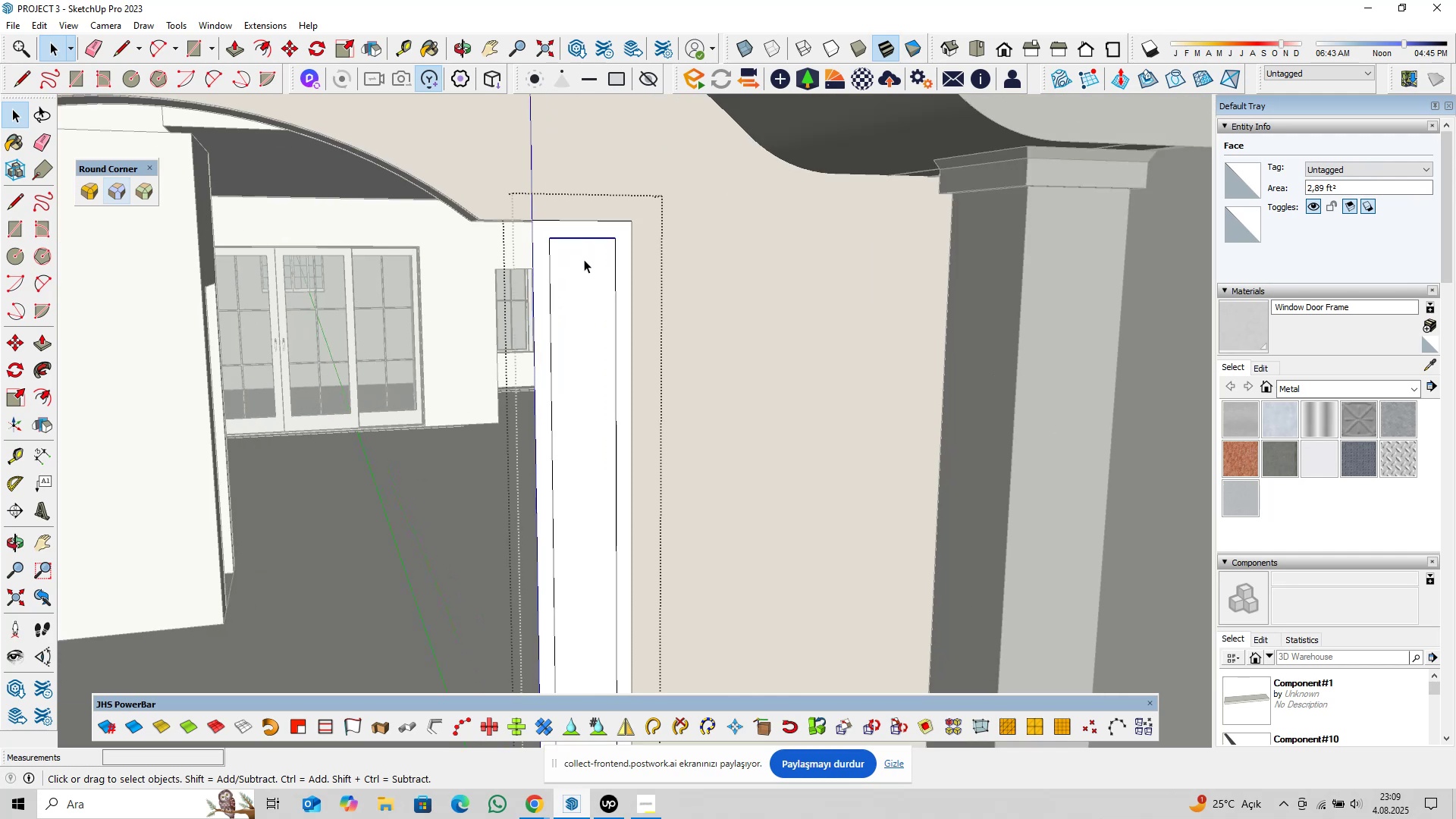 
key(M)
 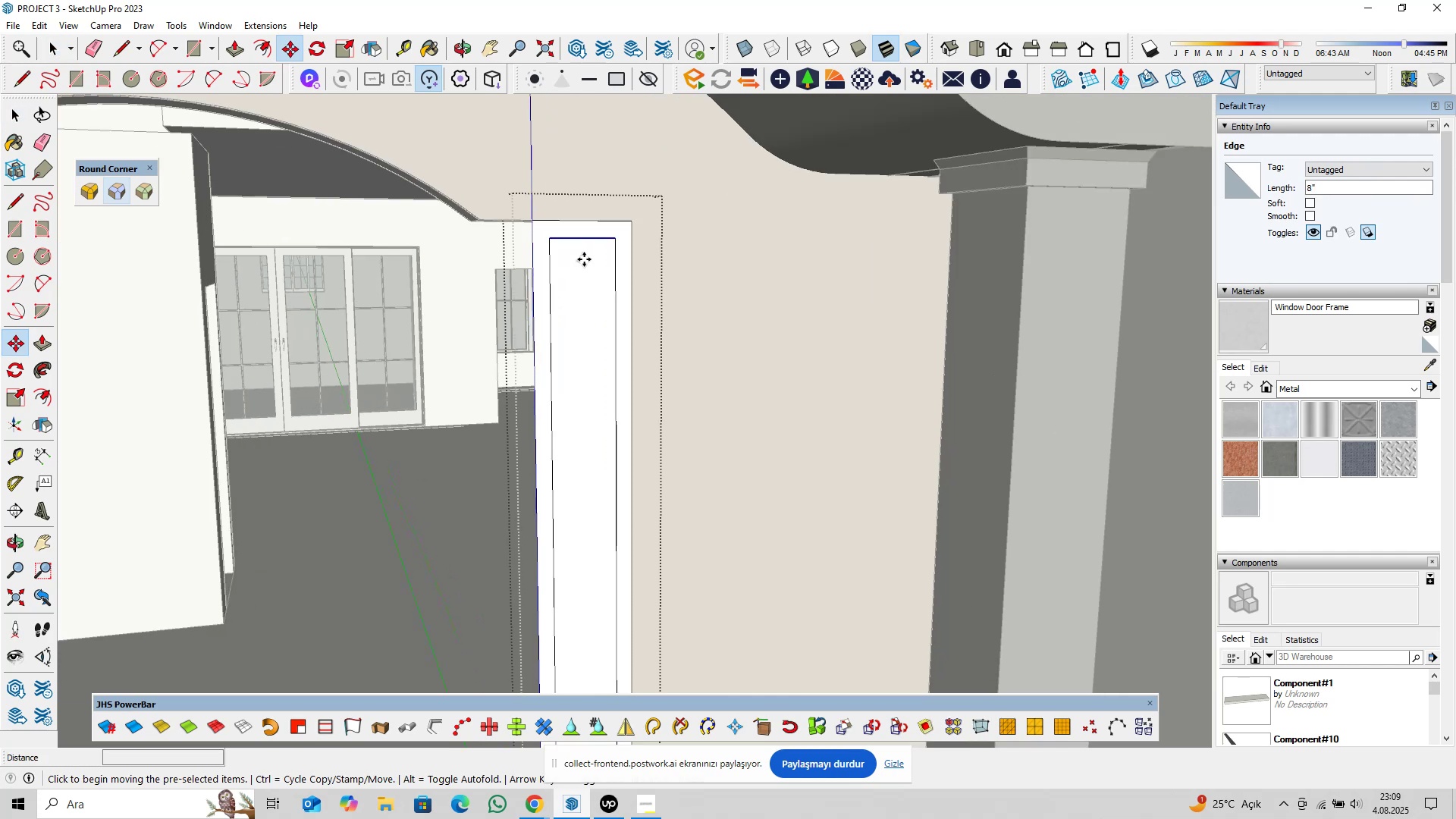 
left_click([584, 259])
 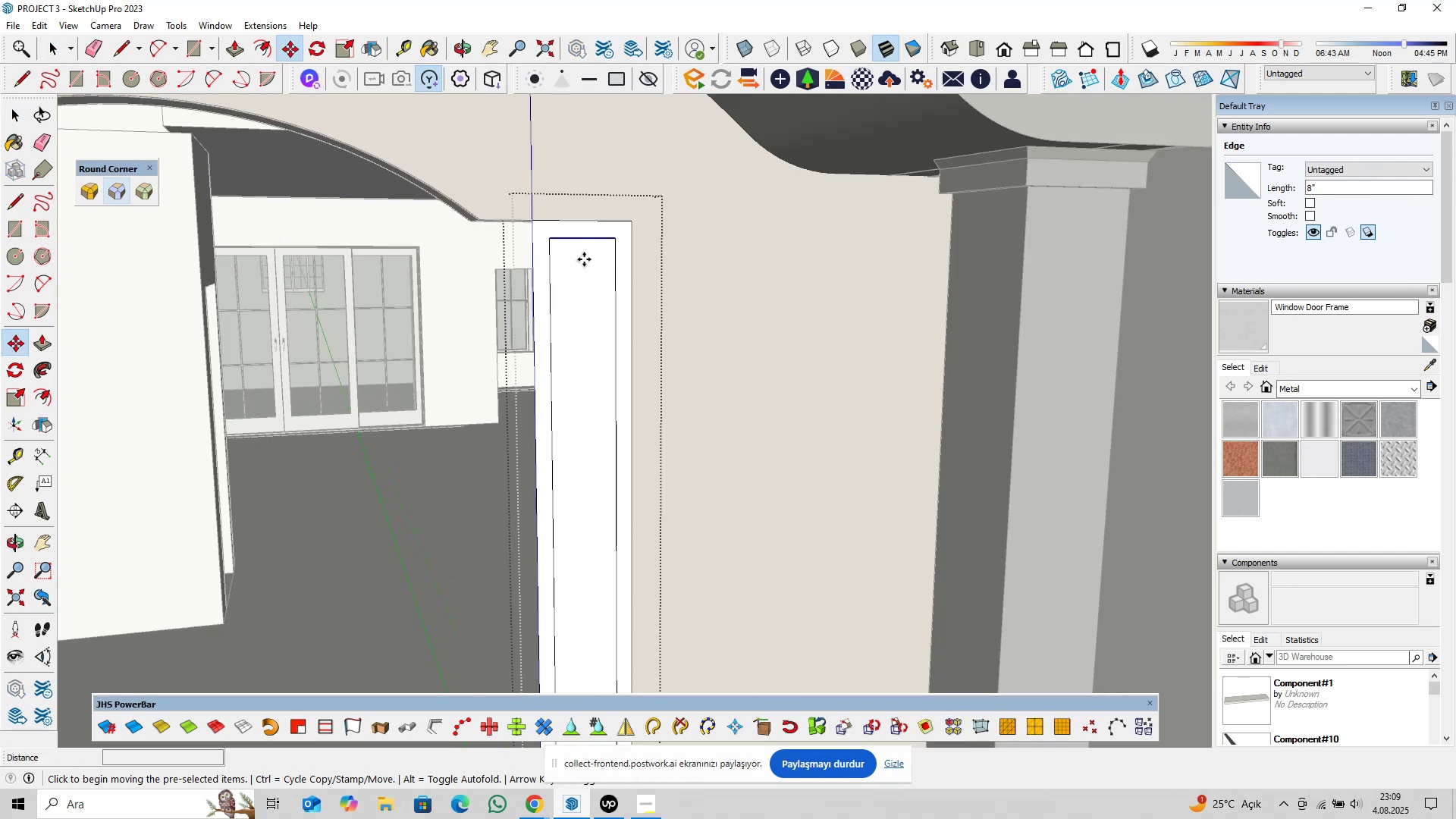 
key(ArrowUp)
 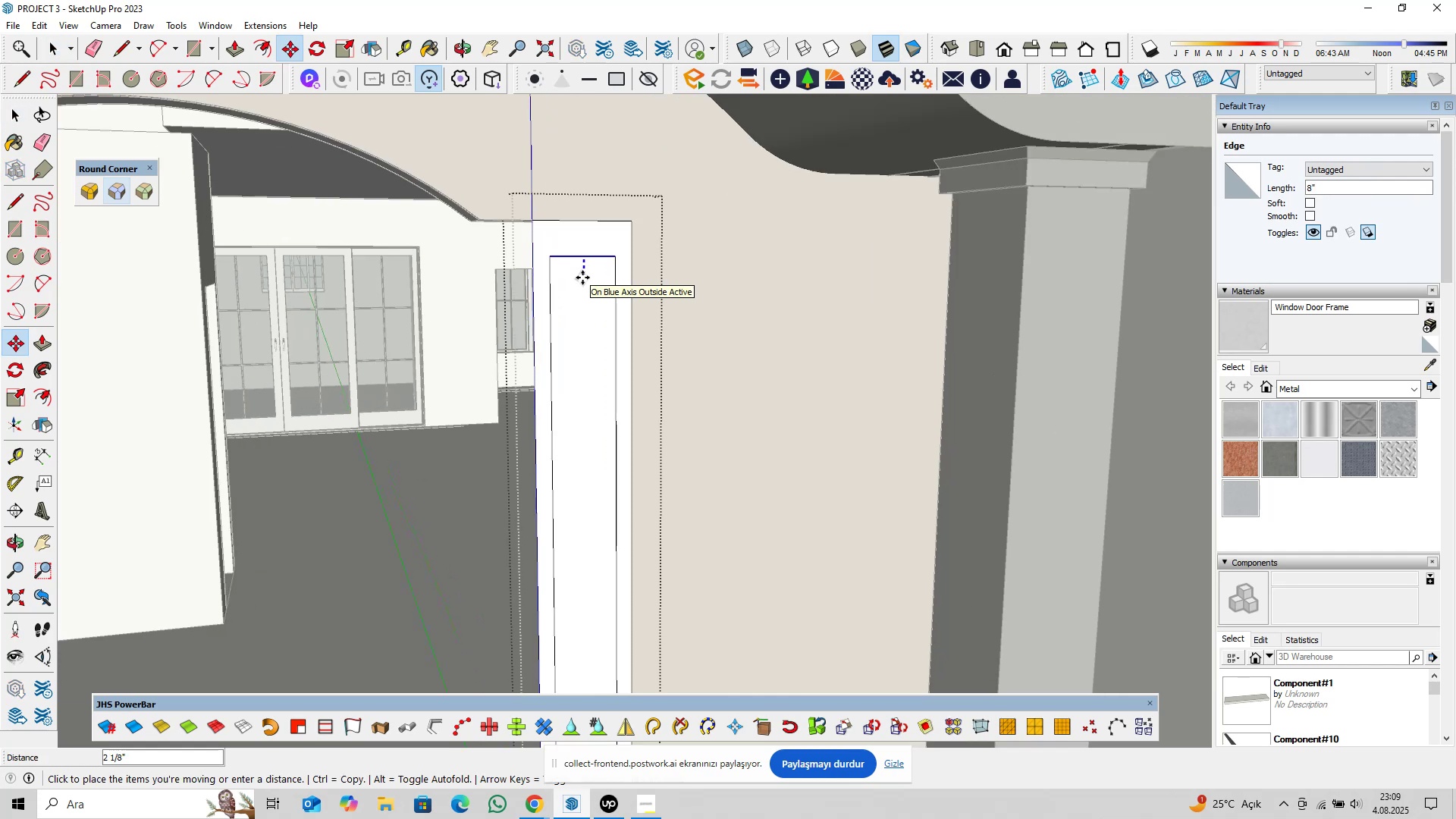 
key(4)
 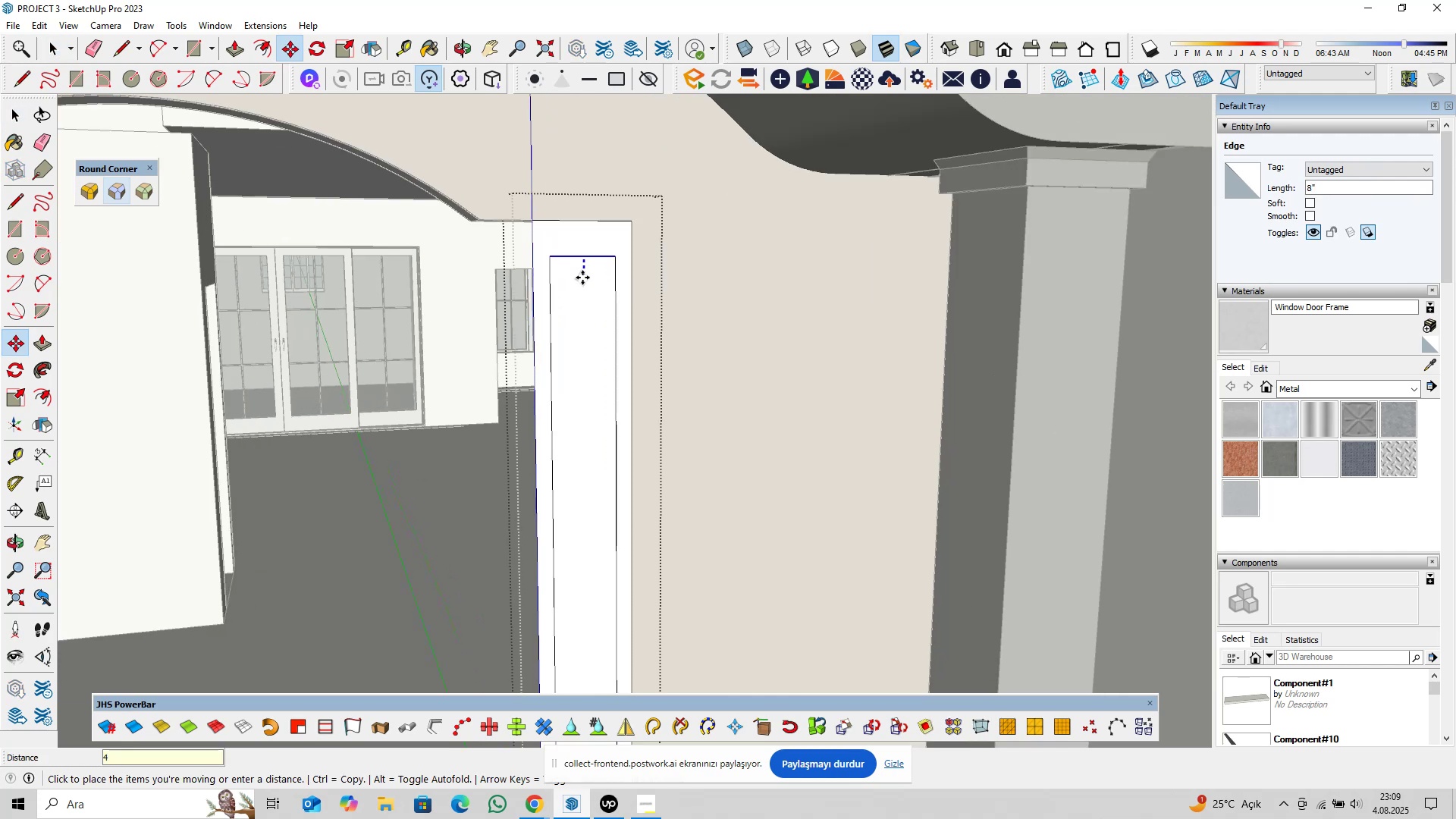 
key(Enter)
 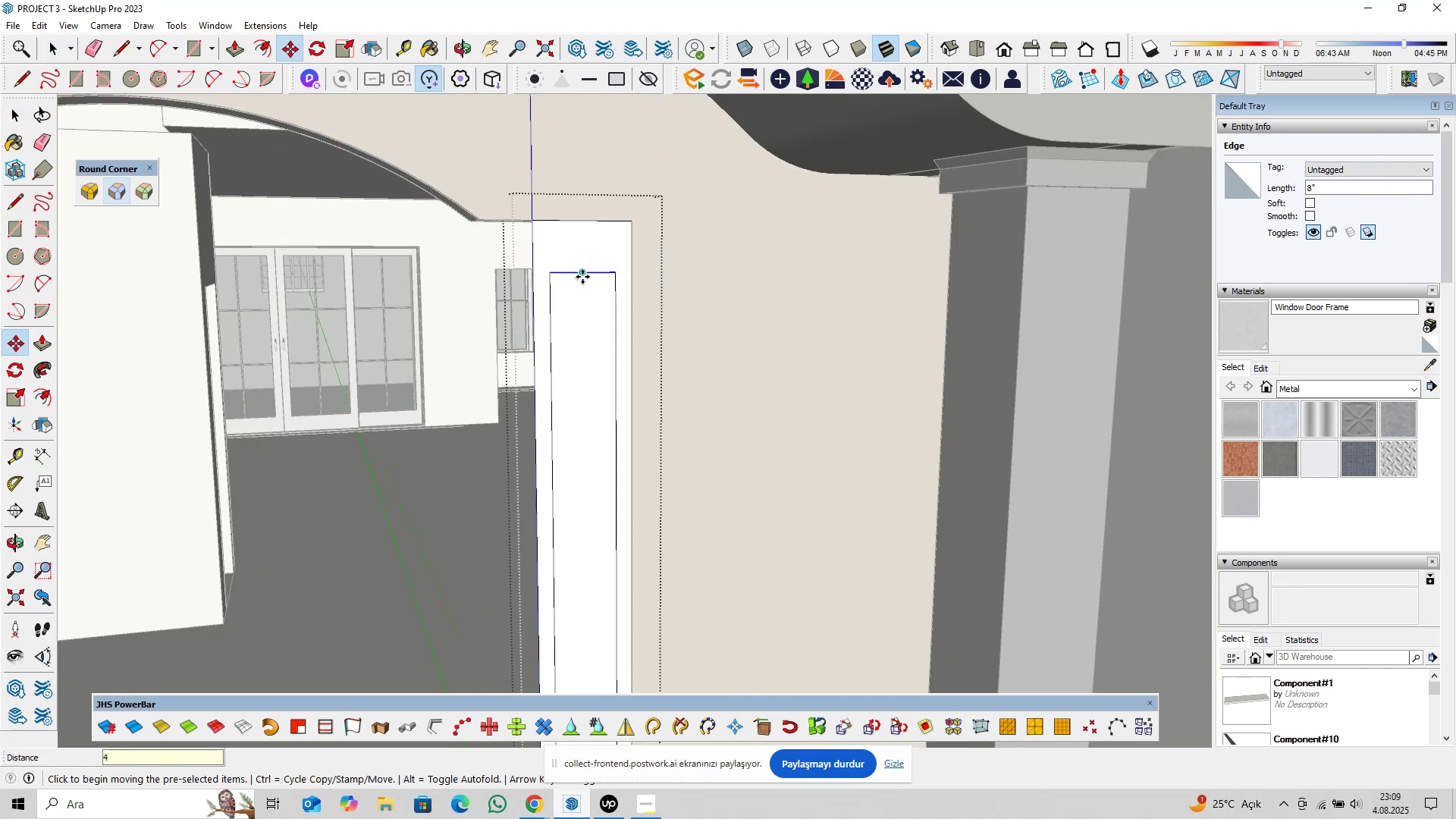 
key(Space)
 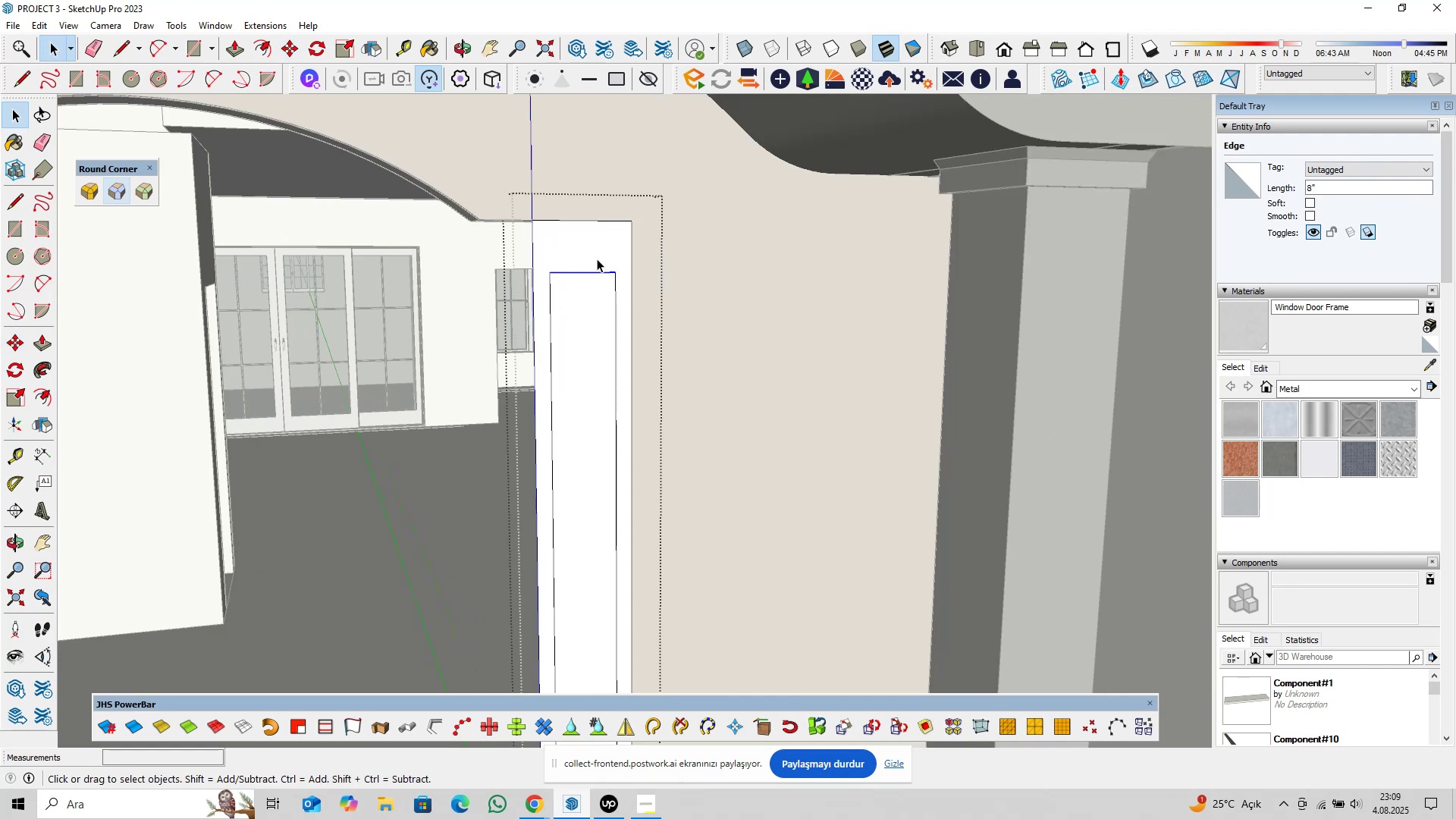 
scroll: coordinate [595, 353], scroll_direction: down, amount: 11.0
 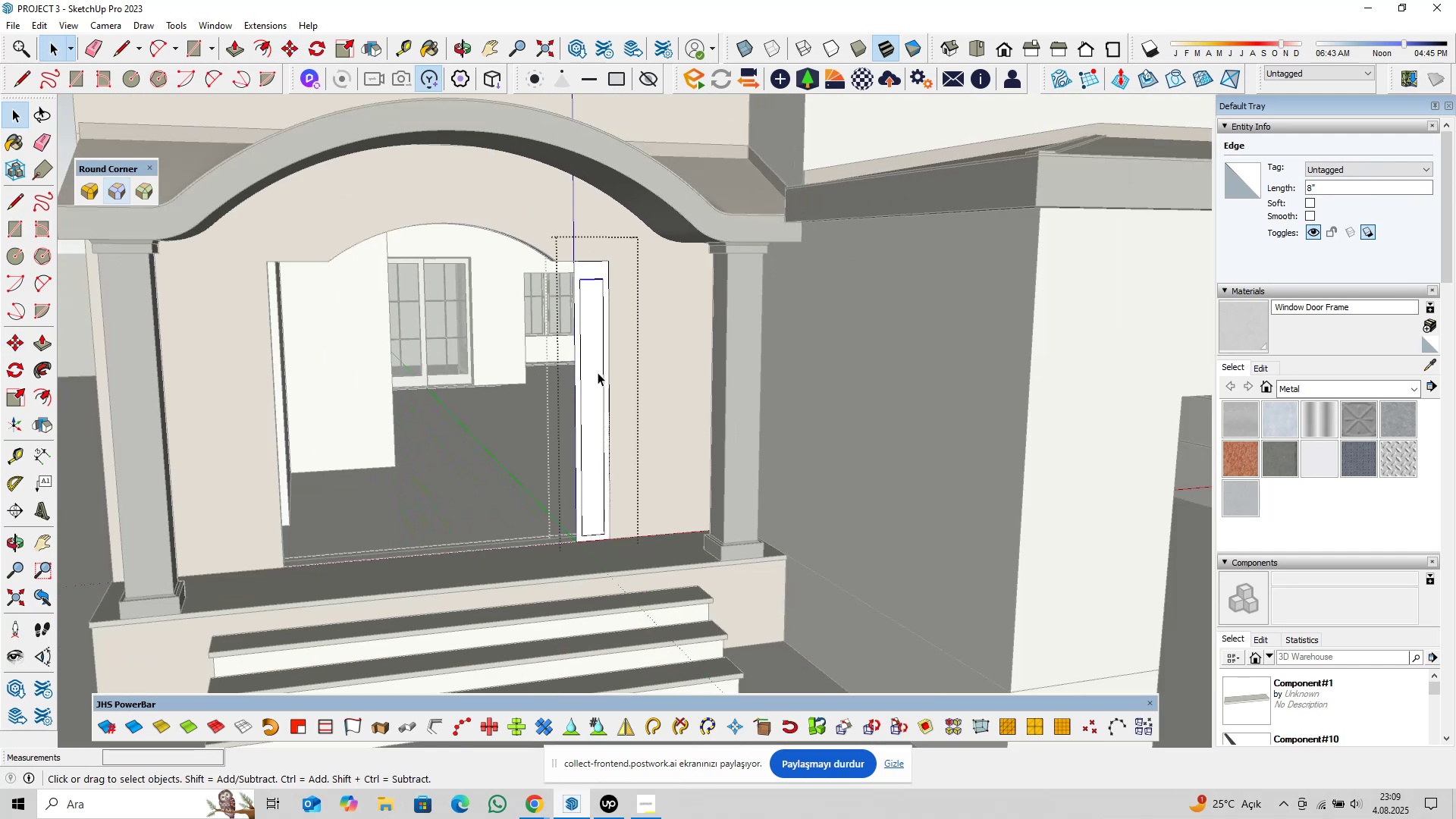 
hold_key(key=ShiftLeft, duration=0.34)
 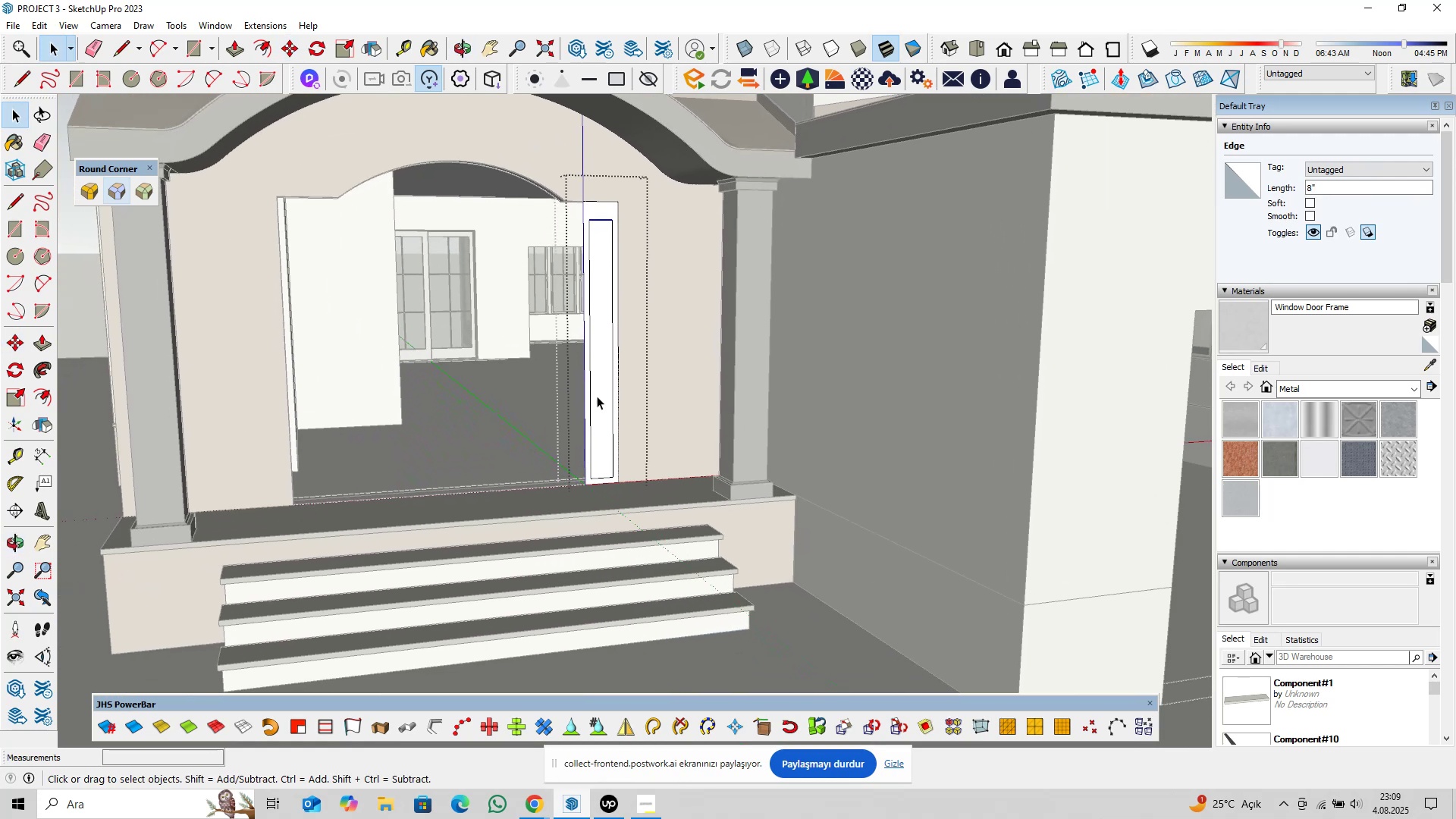 
scroll: coordinate [606, 497], scroll_direction: up, amount: 7.0
 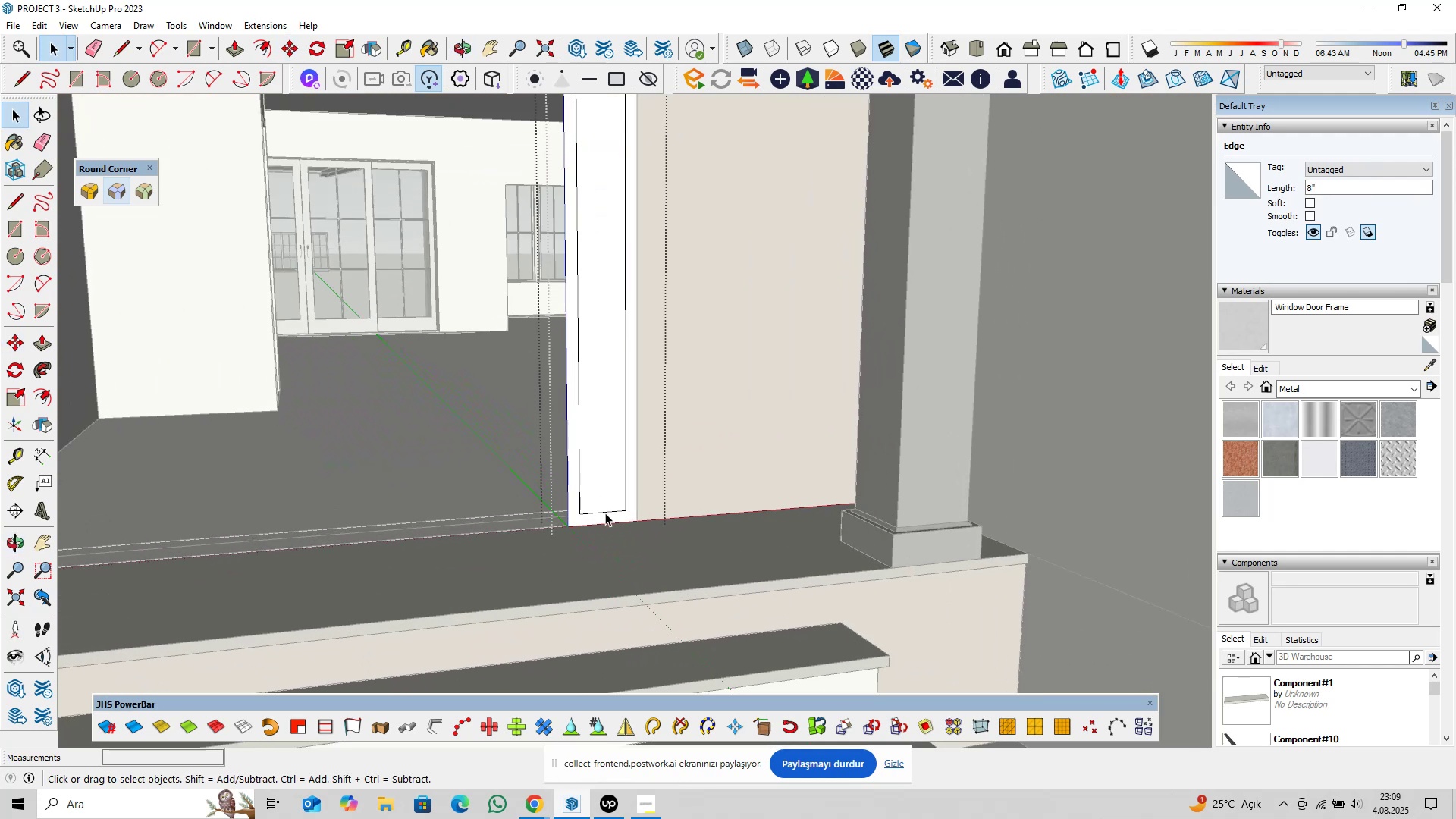 
left_click([605, 513])
 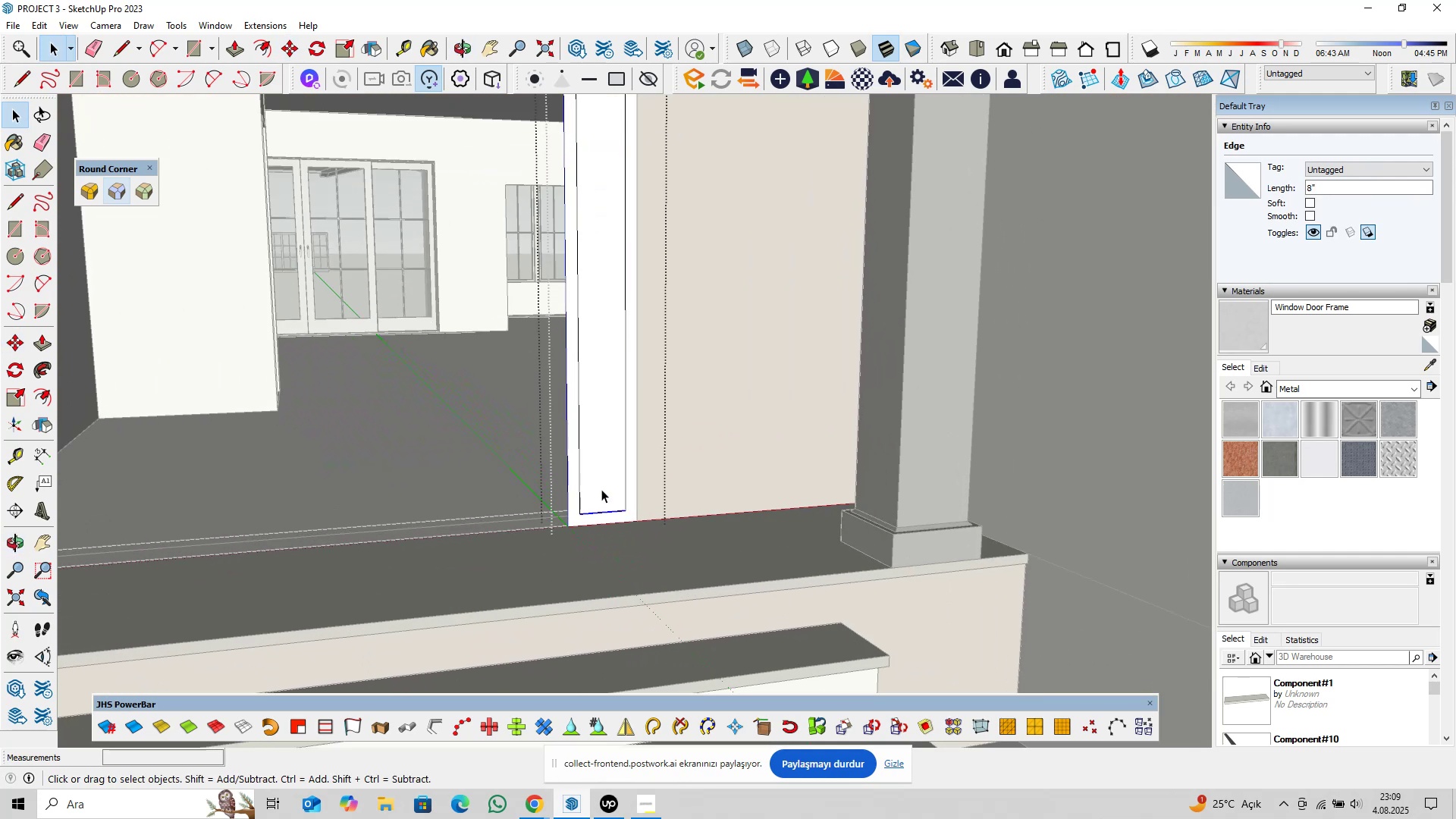 
key(M)
 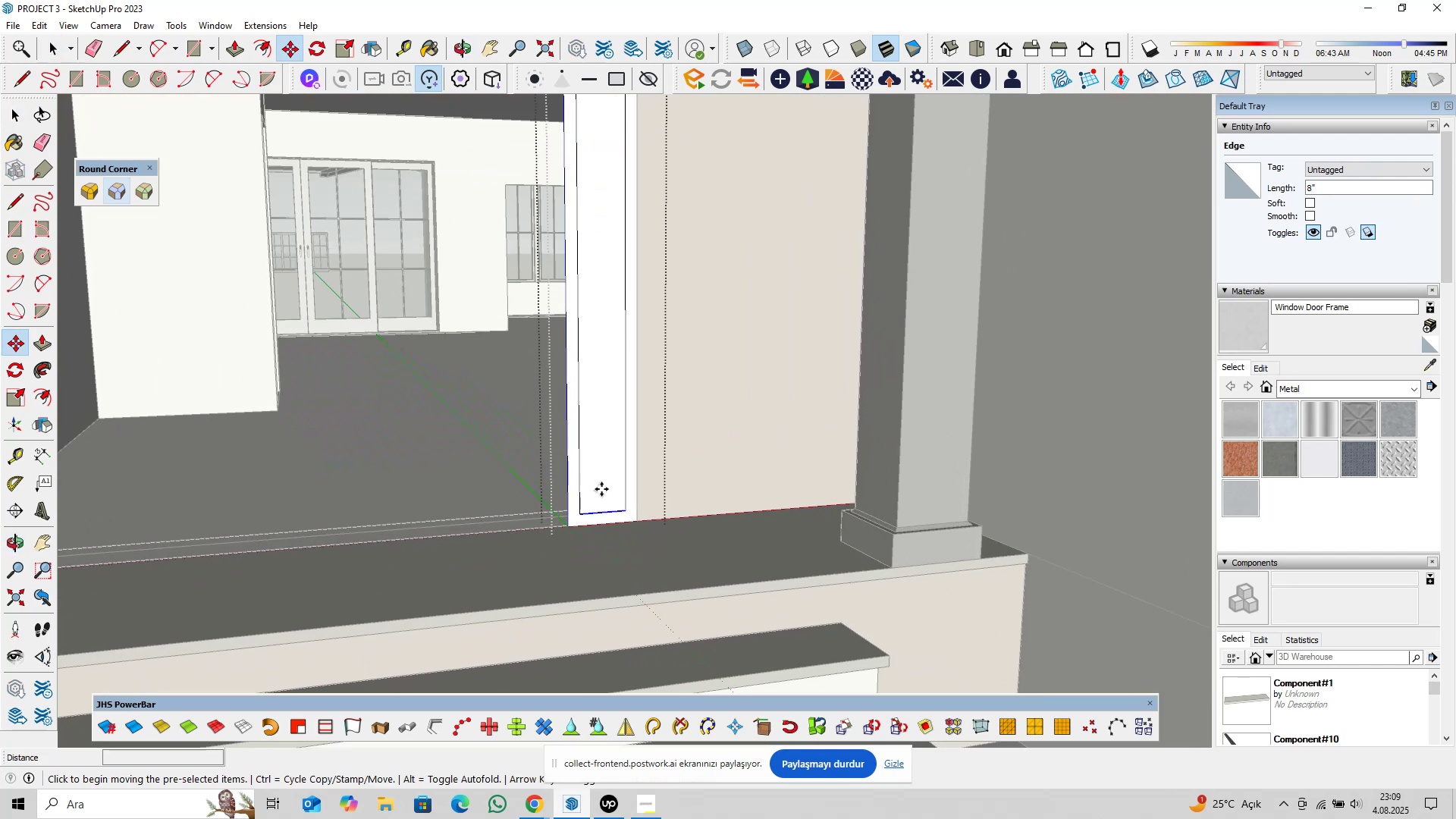 
left_click([601, 489])
 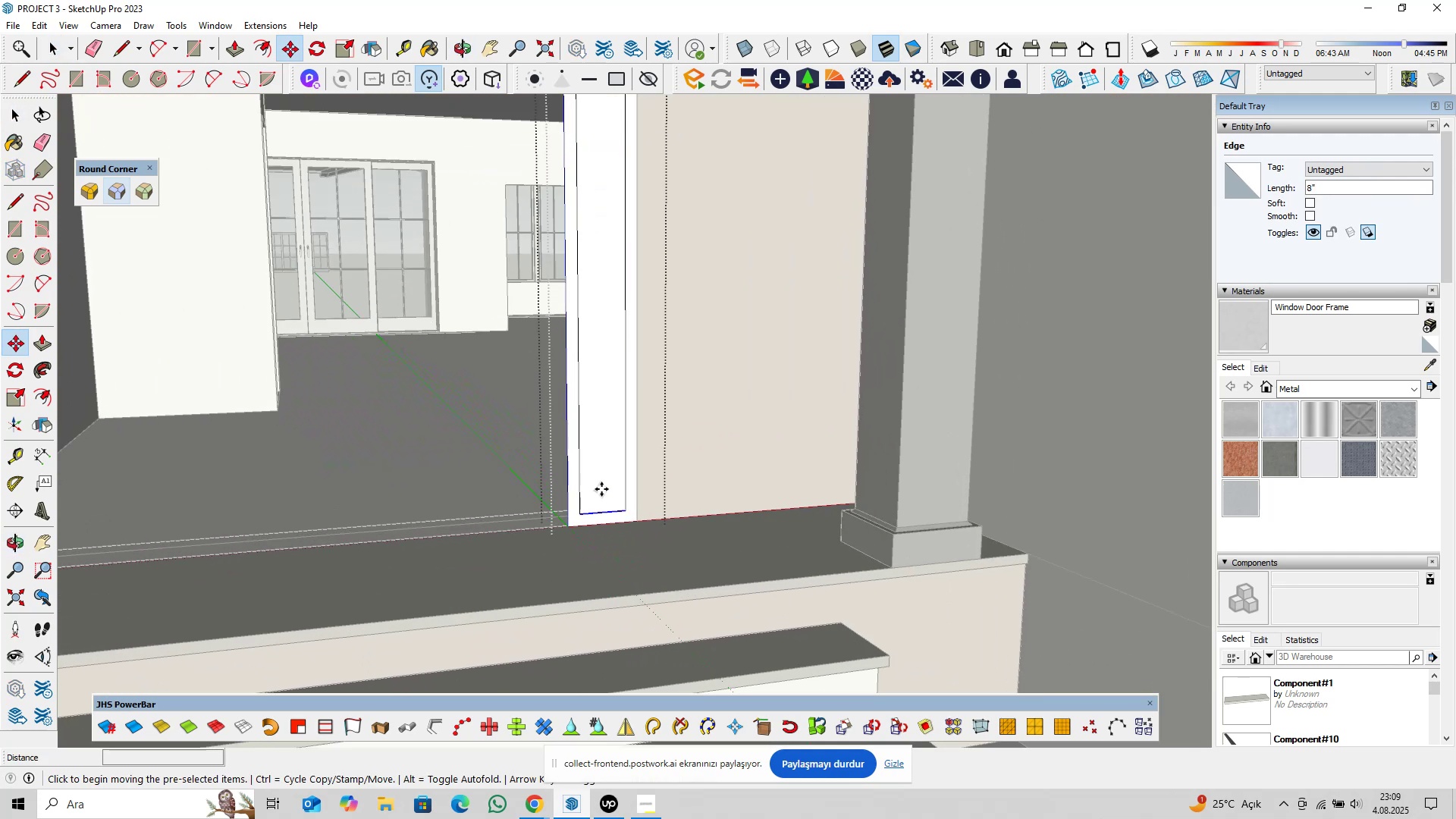 
key(ArrowUp)
 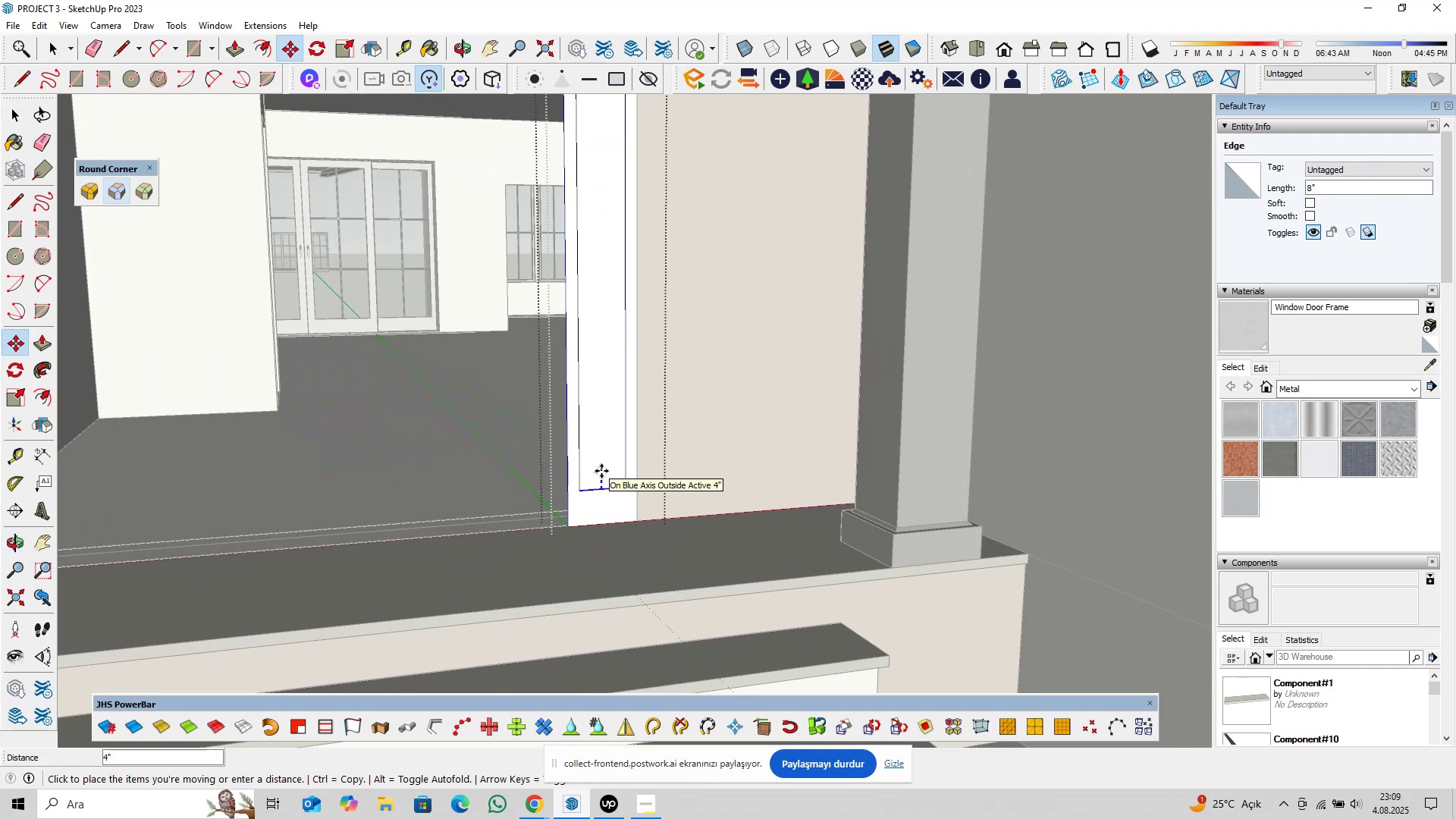 
key(6)
 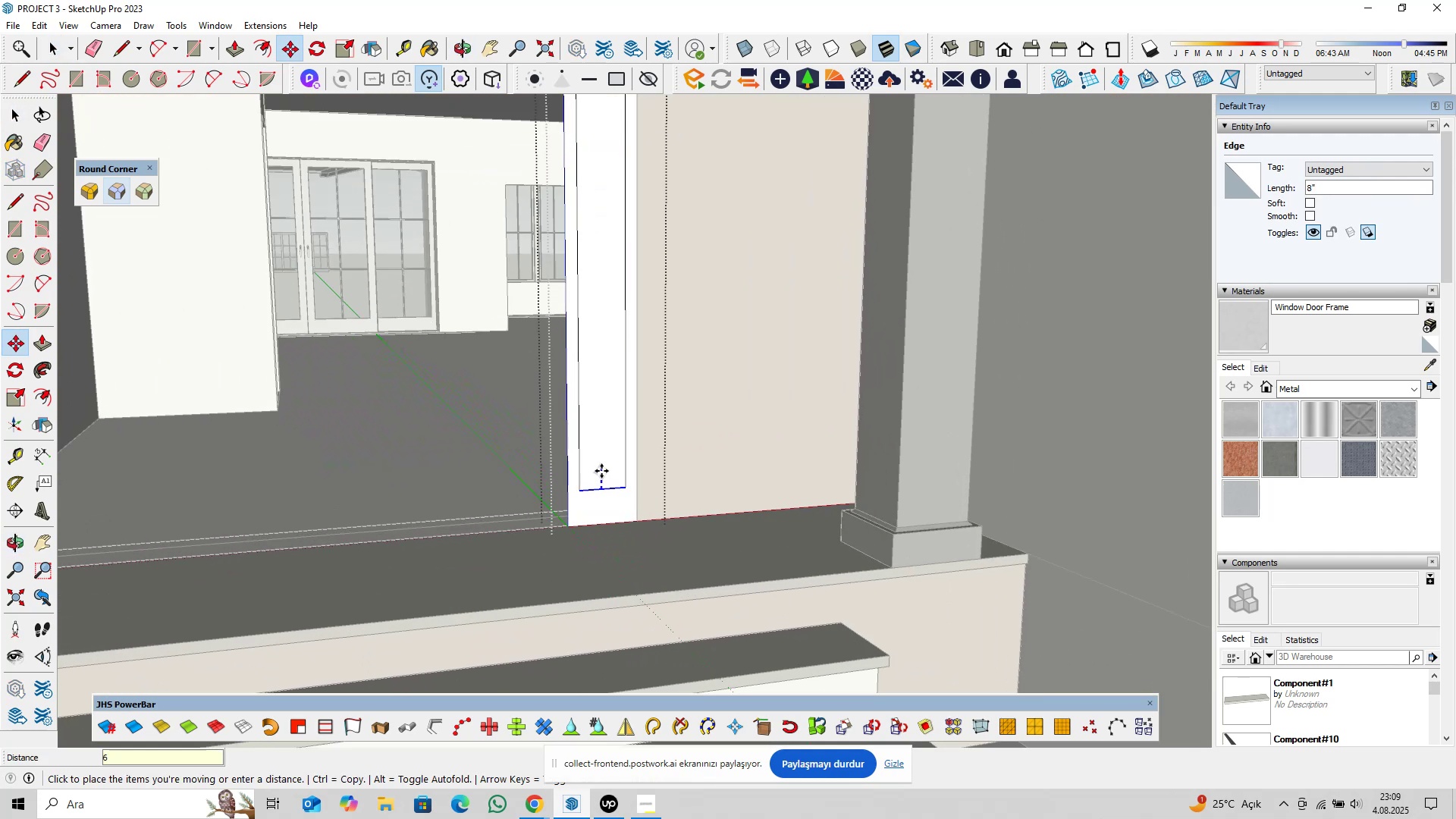 
key(Enter)
 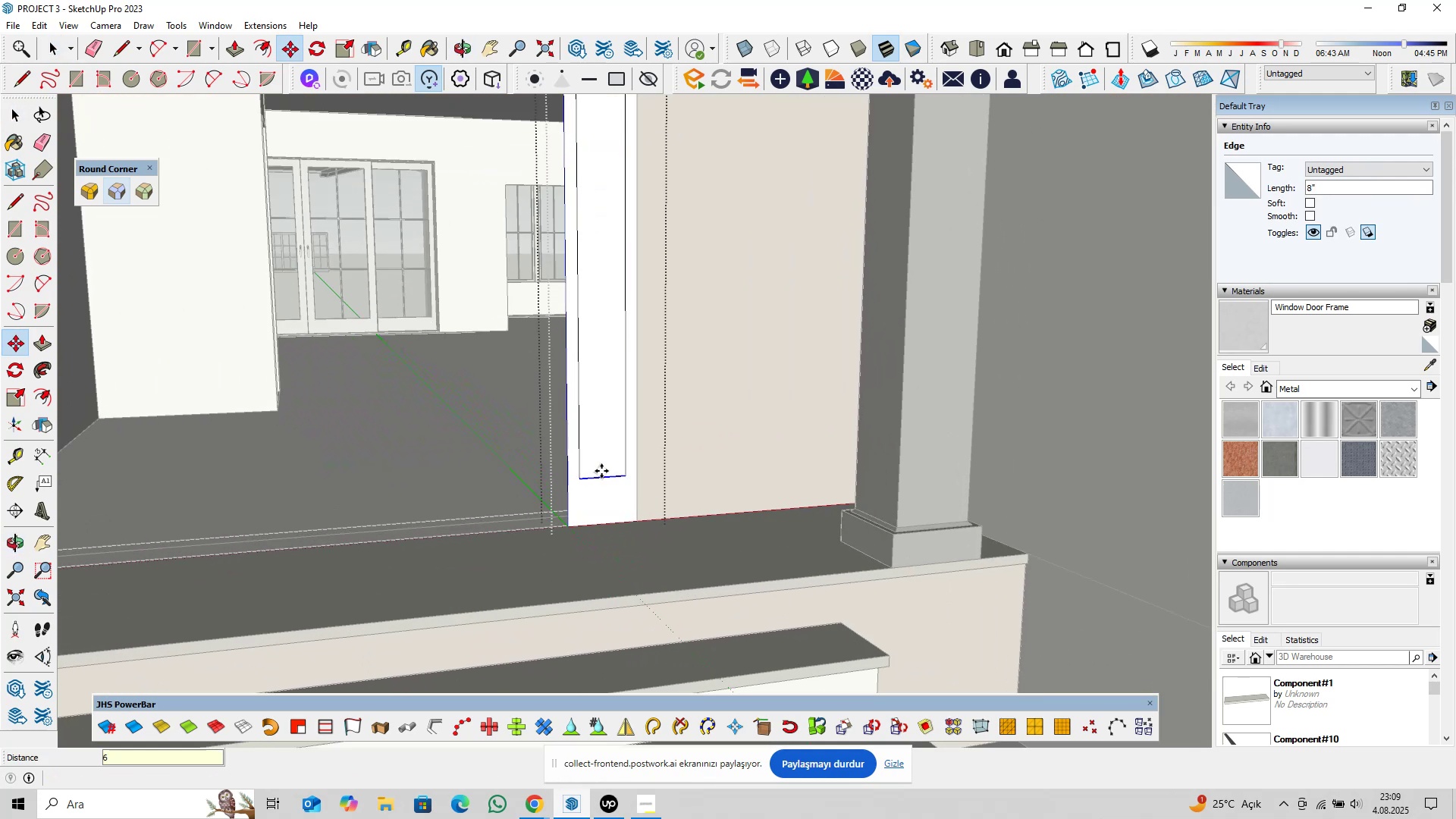 
key(Space)
 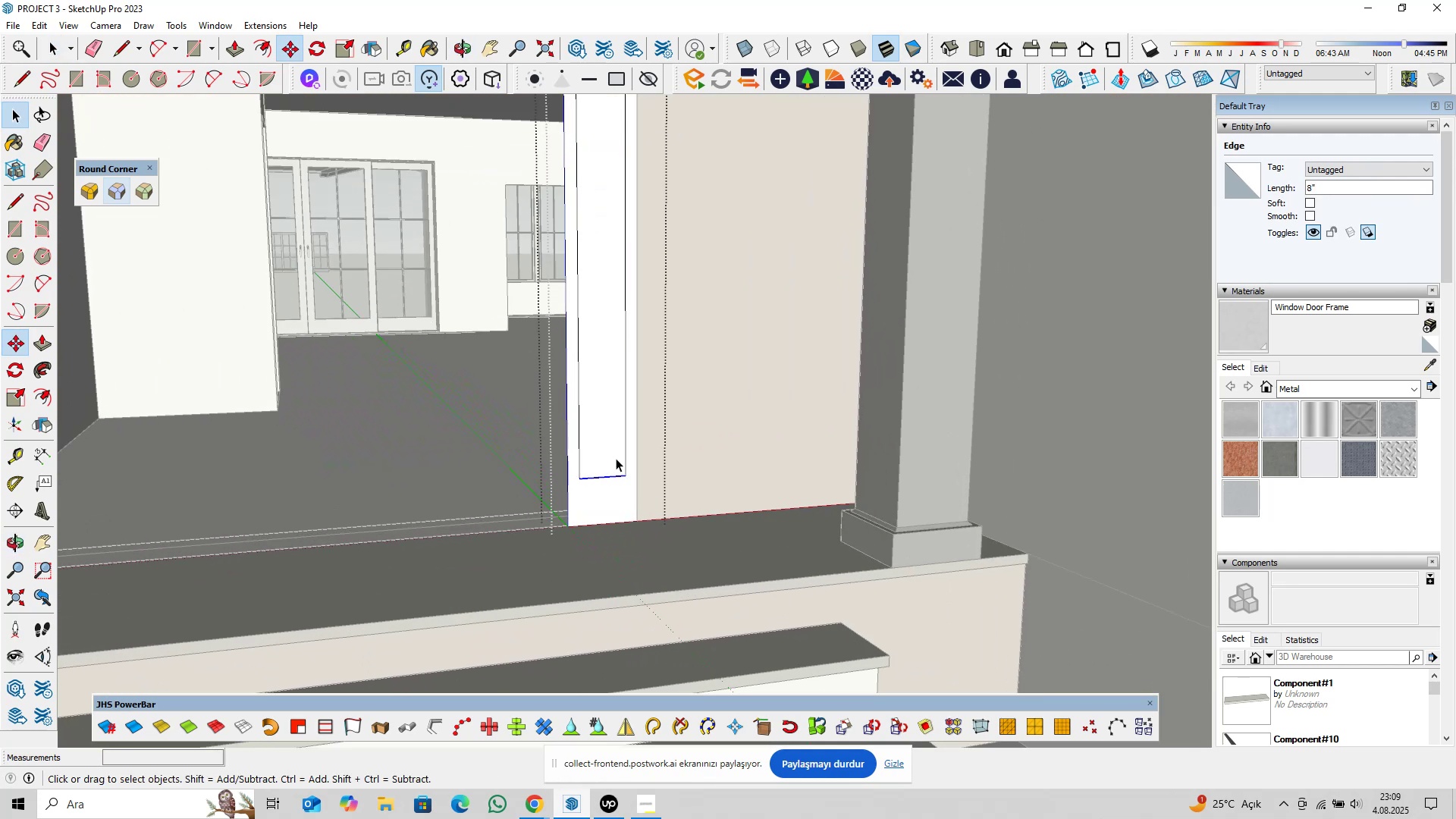 
scroll: coordinate [617, 453], scroll_direction: down, amount: 4.0
 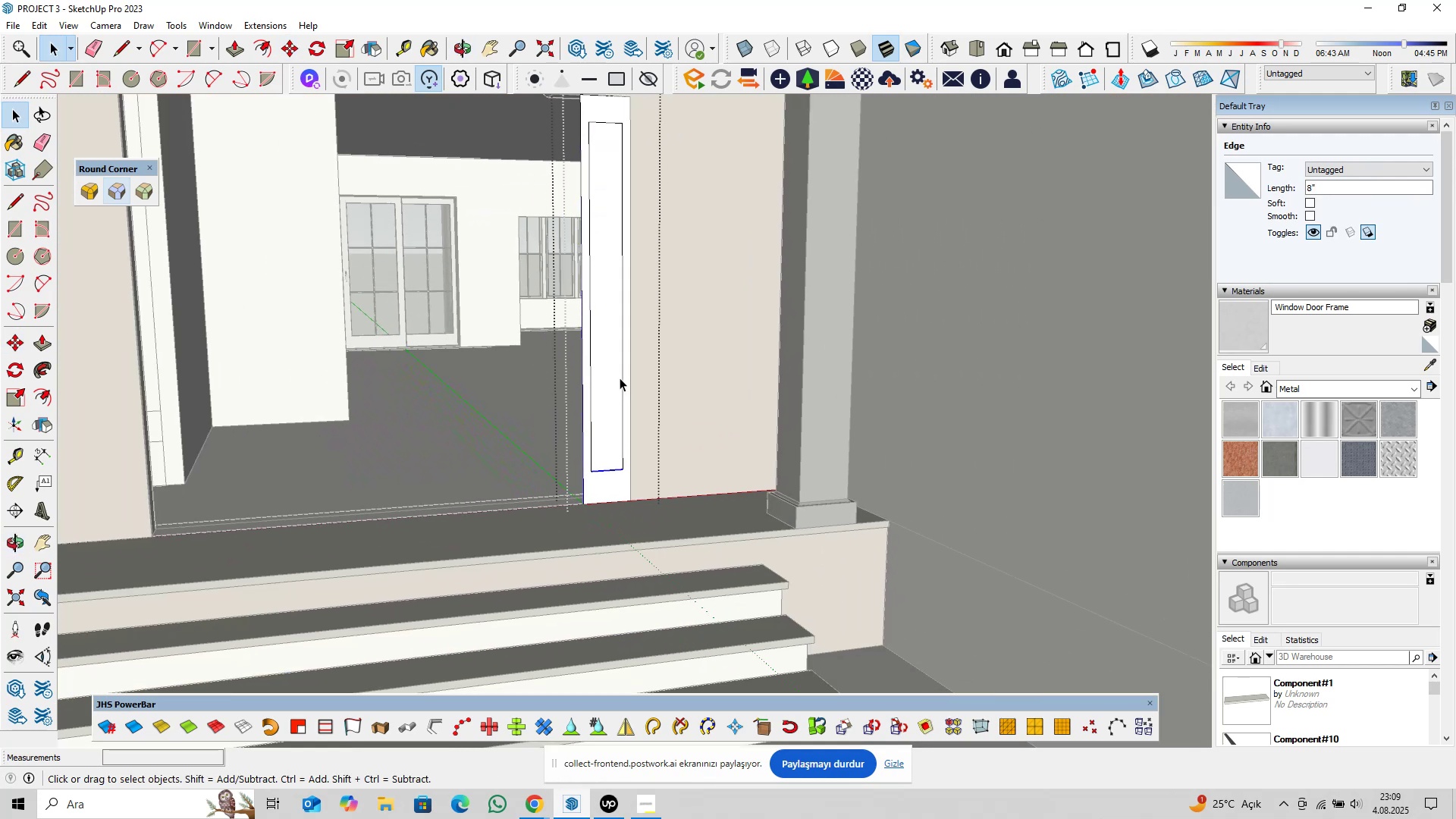 
hold_key(key=ShiftLeft, duration=0.36)
 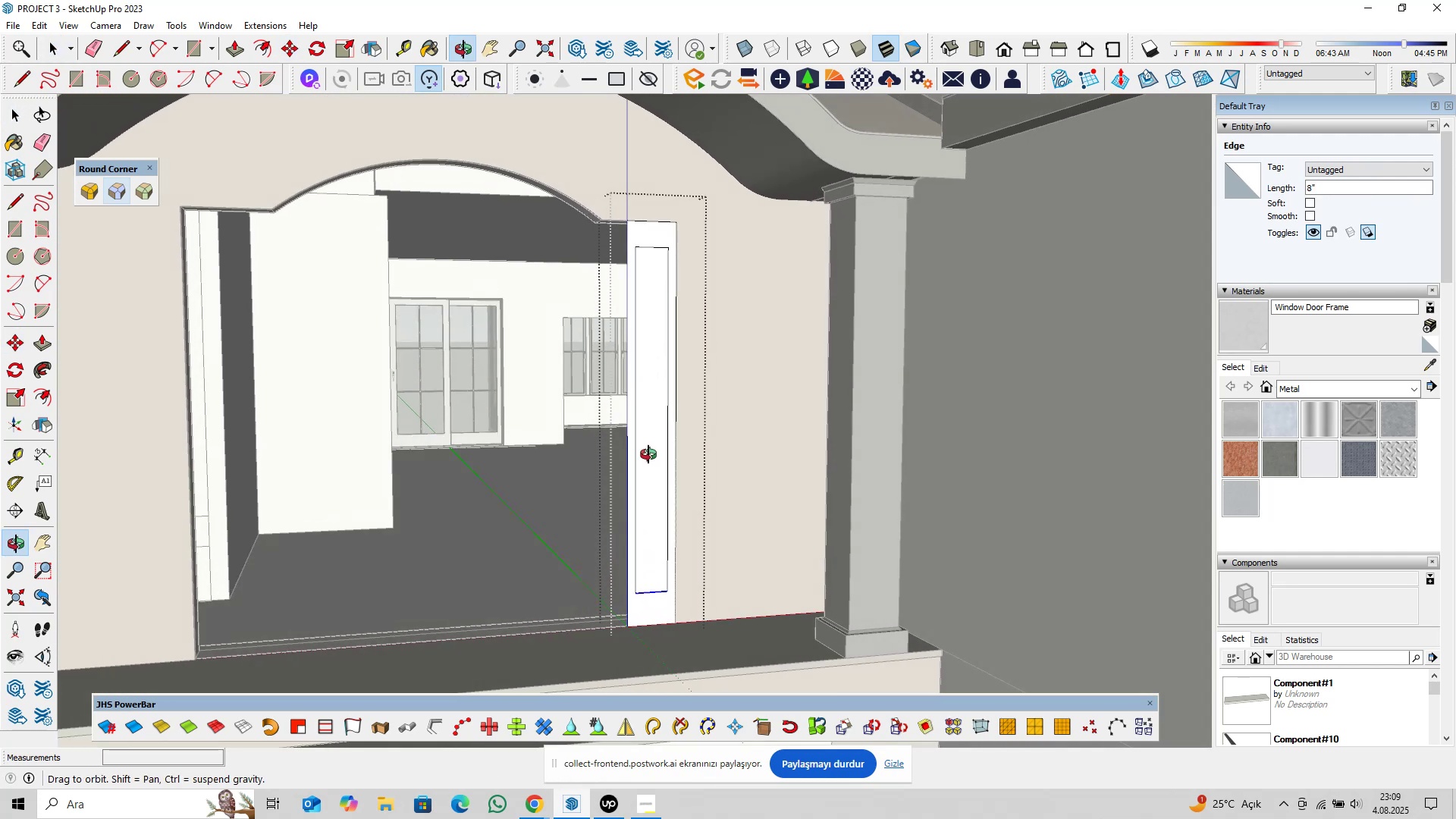 
key(Control+S)
 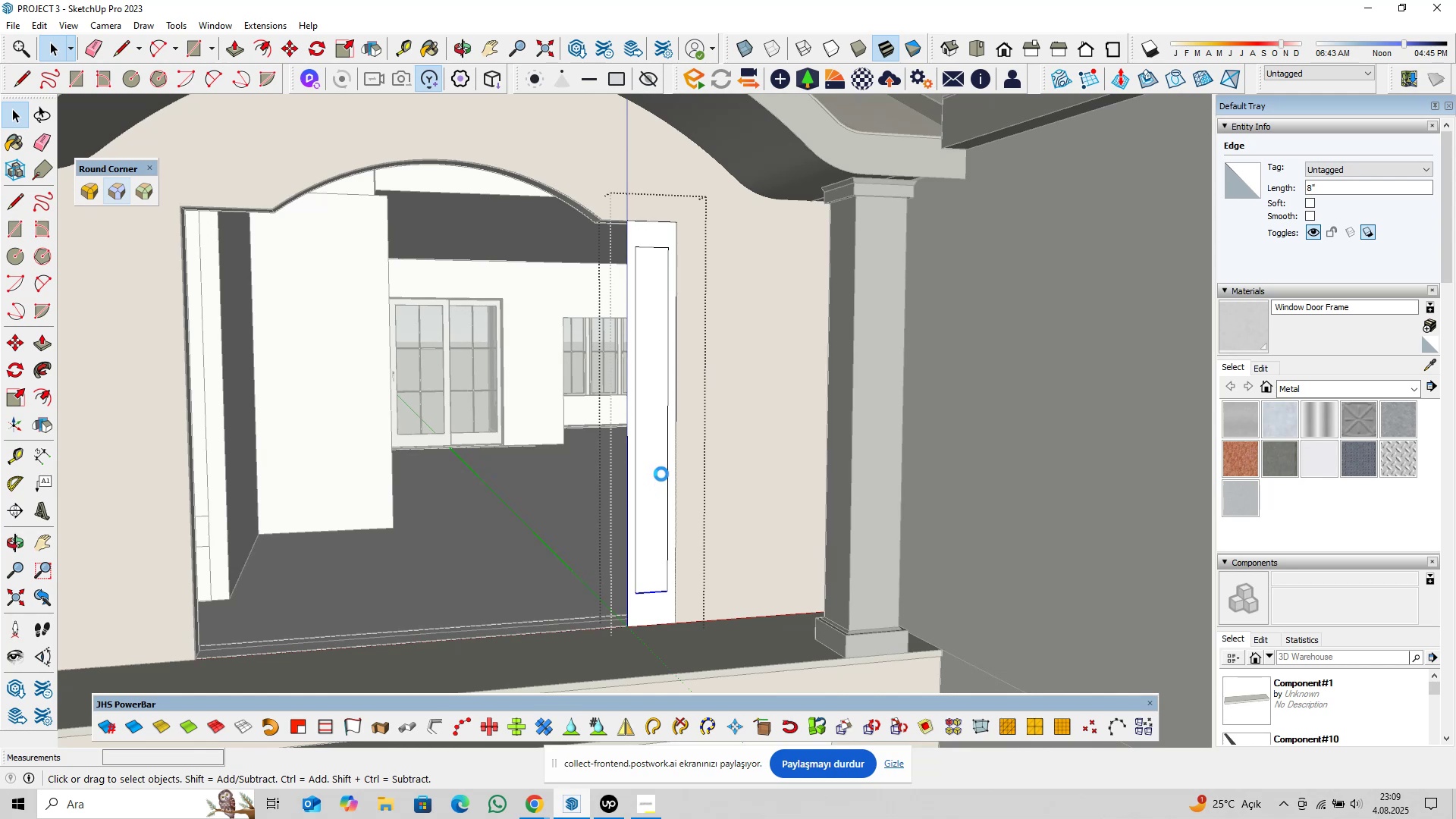 
scroll: coordinate [657, 472], scroll_direction: up, amount: 2.0
 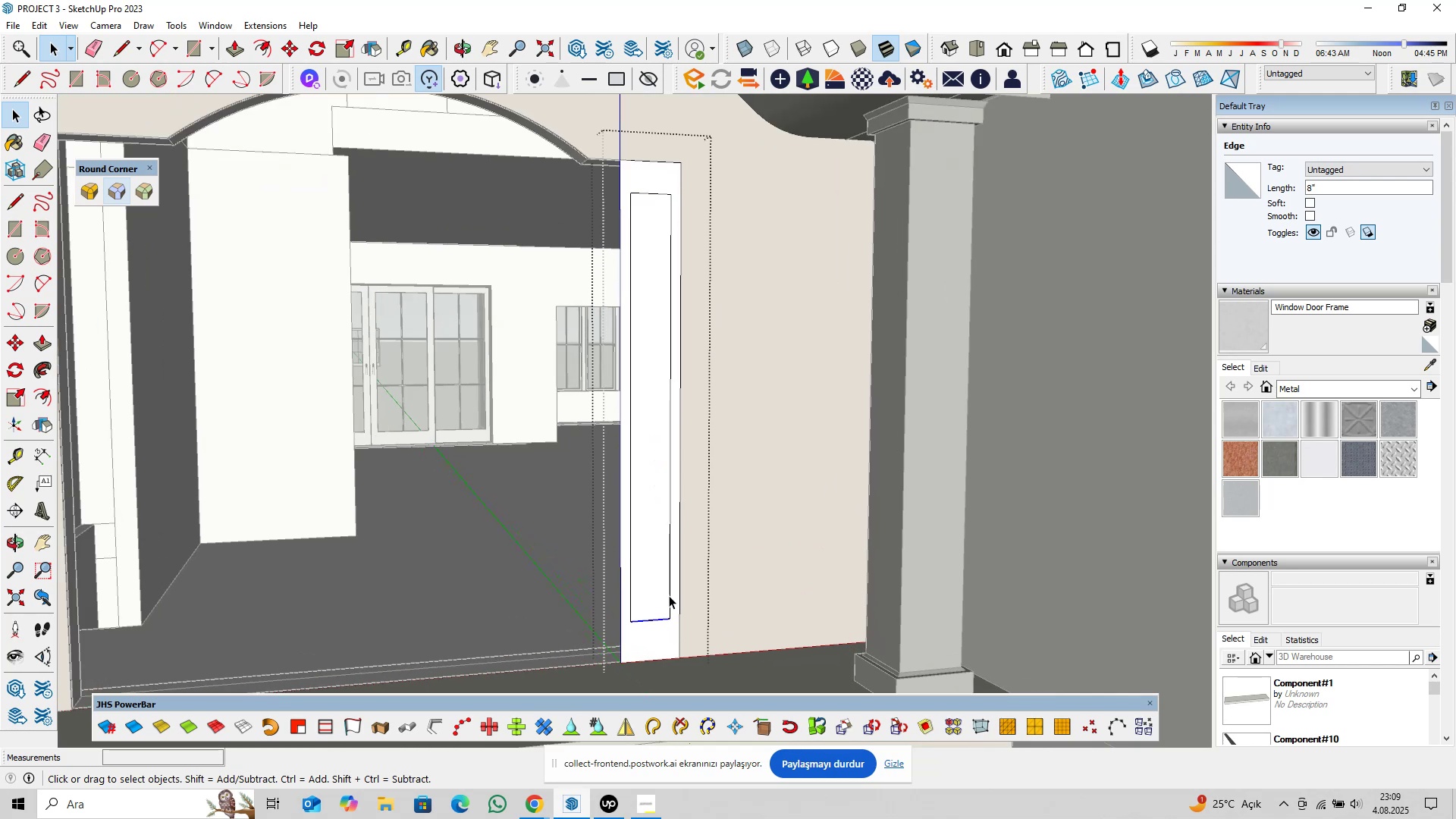 
key(M)
 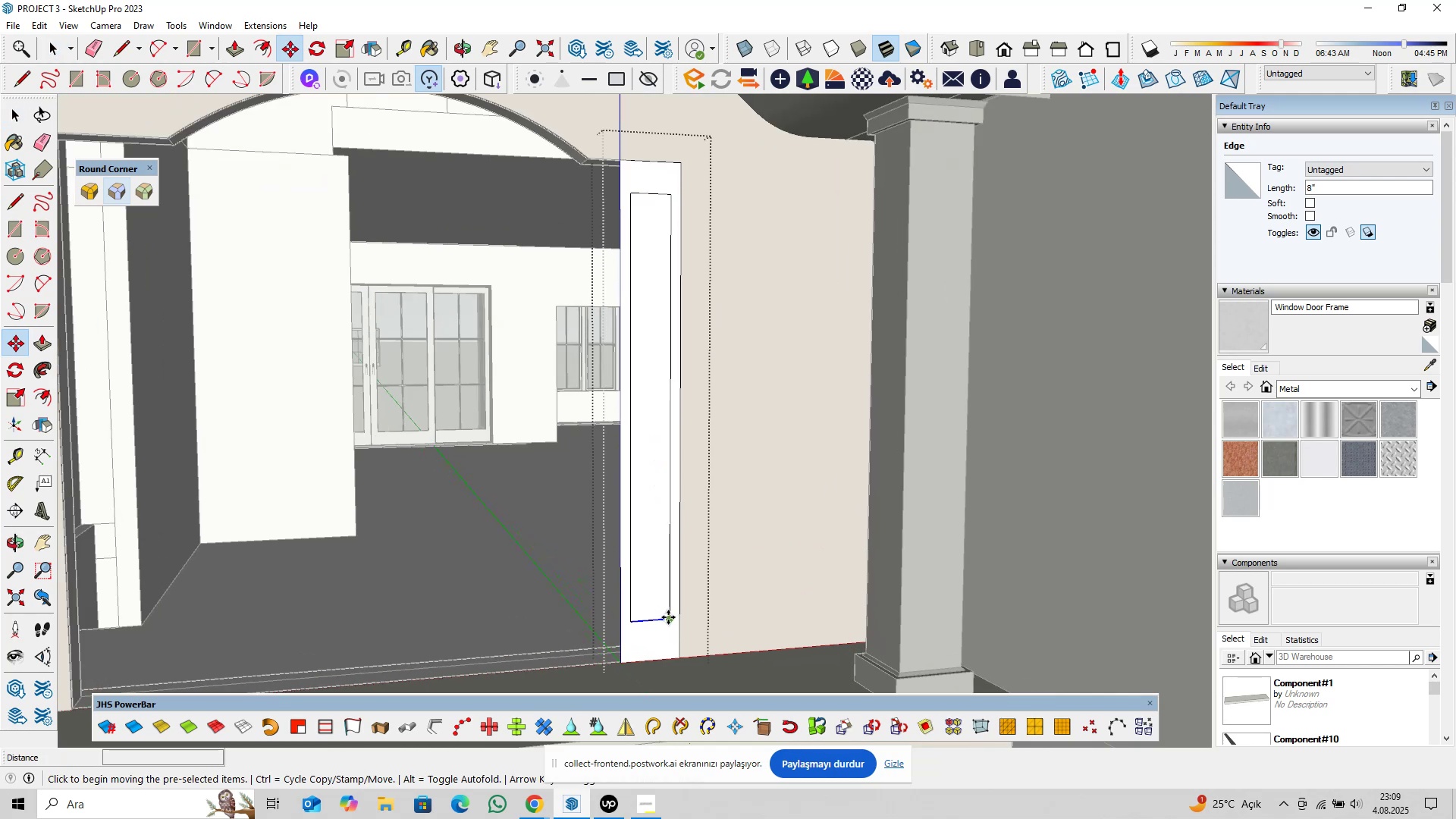 
key(Control+ControlLeft)
 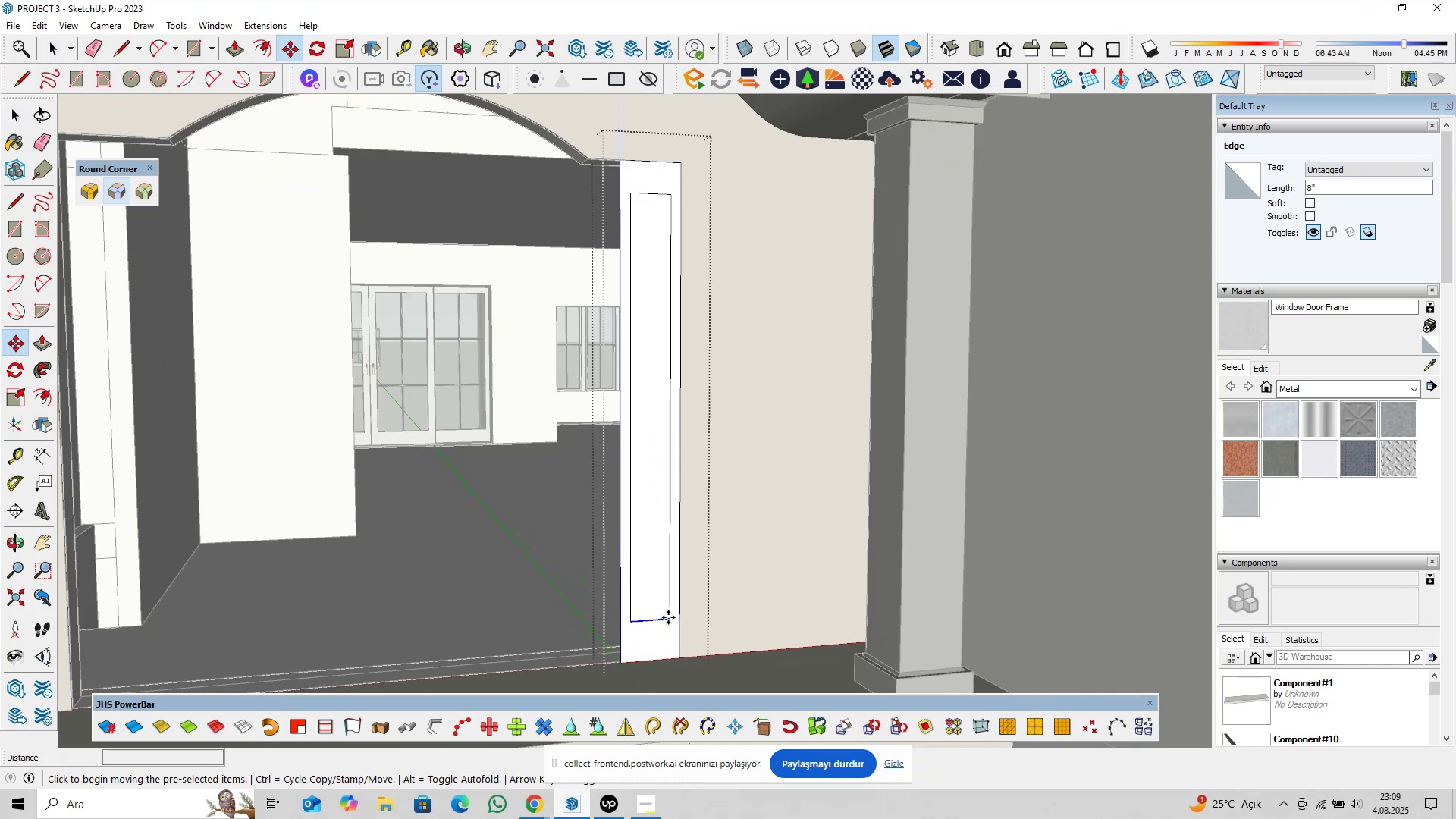 
left_click([668, 617])
 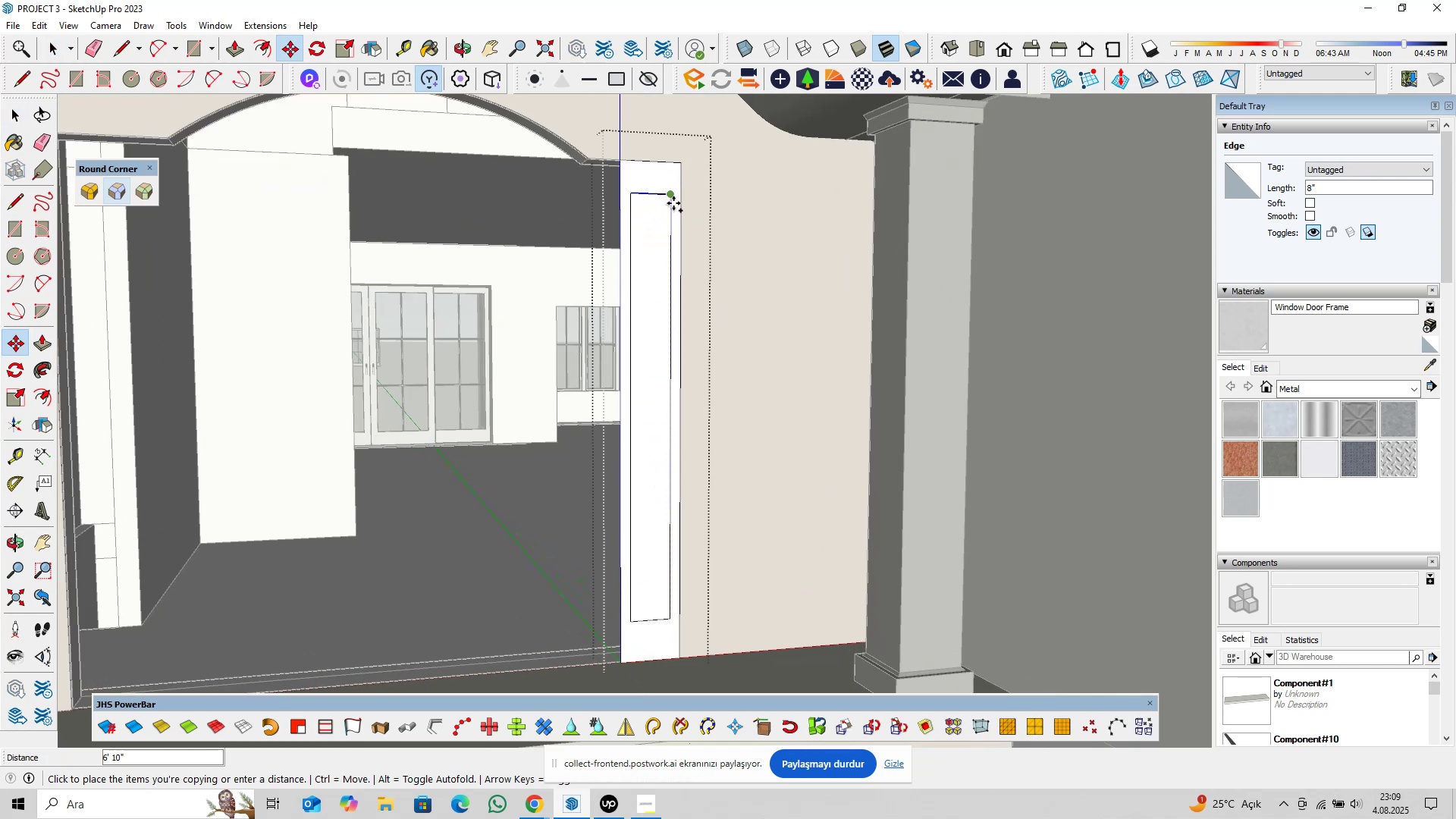 
left_click([670, 200])
 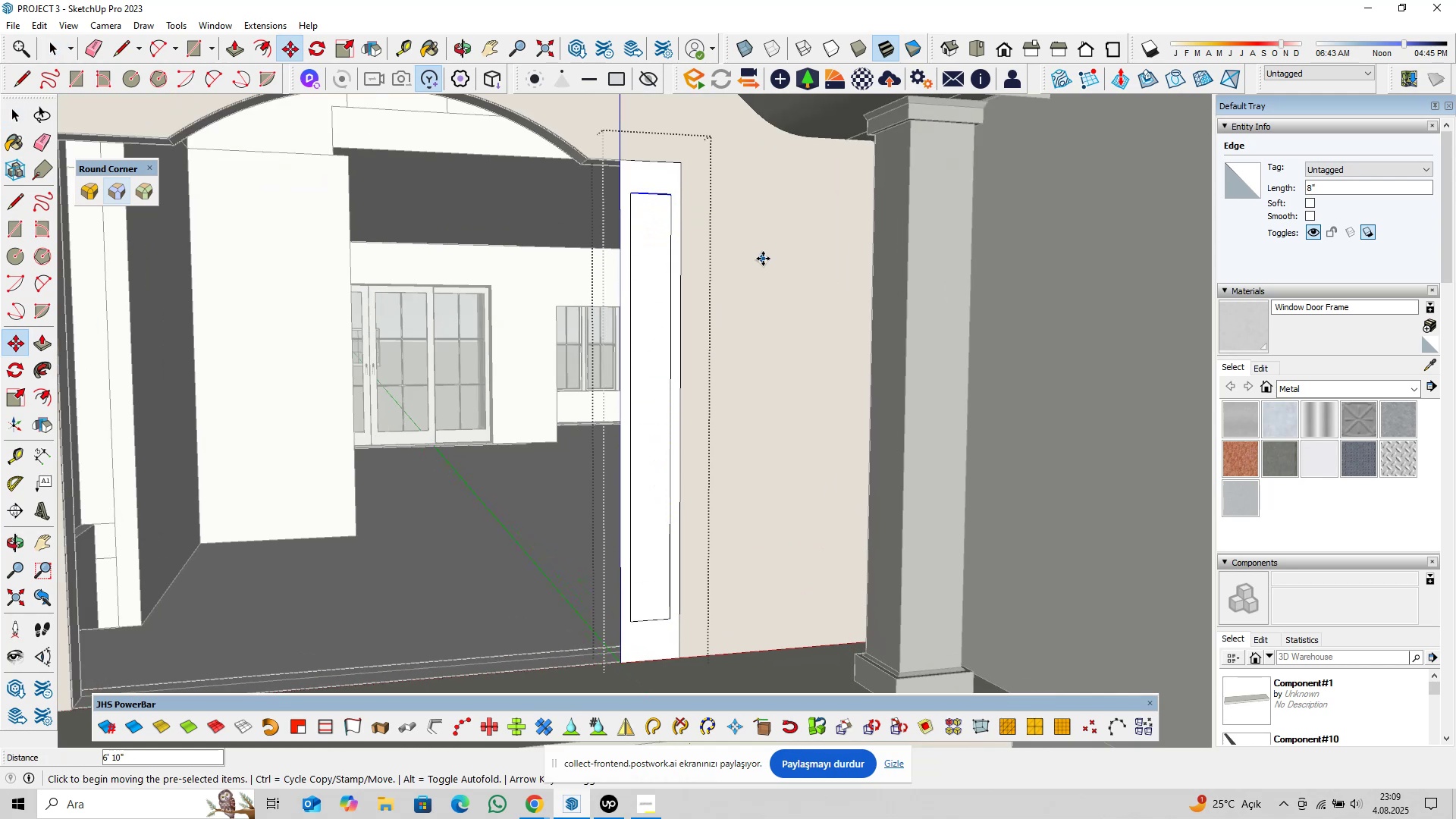 
type(&5)
 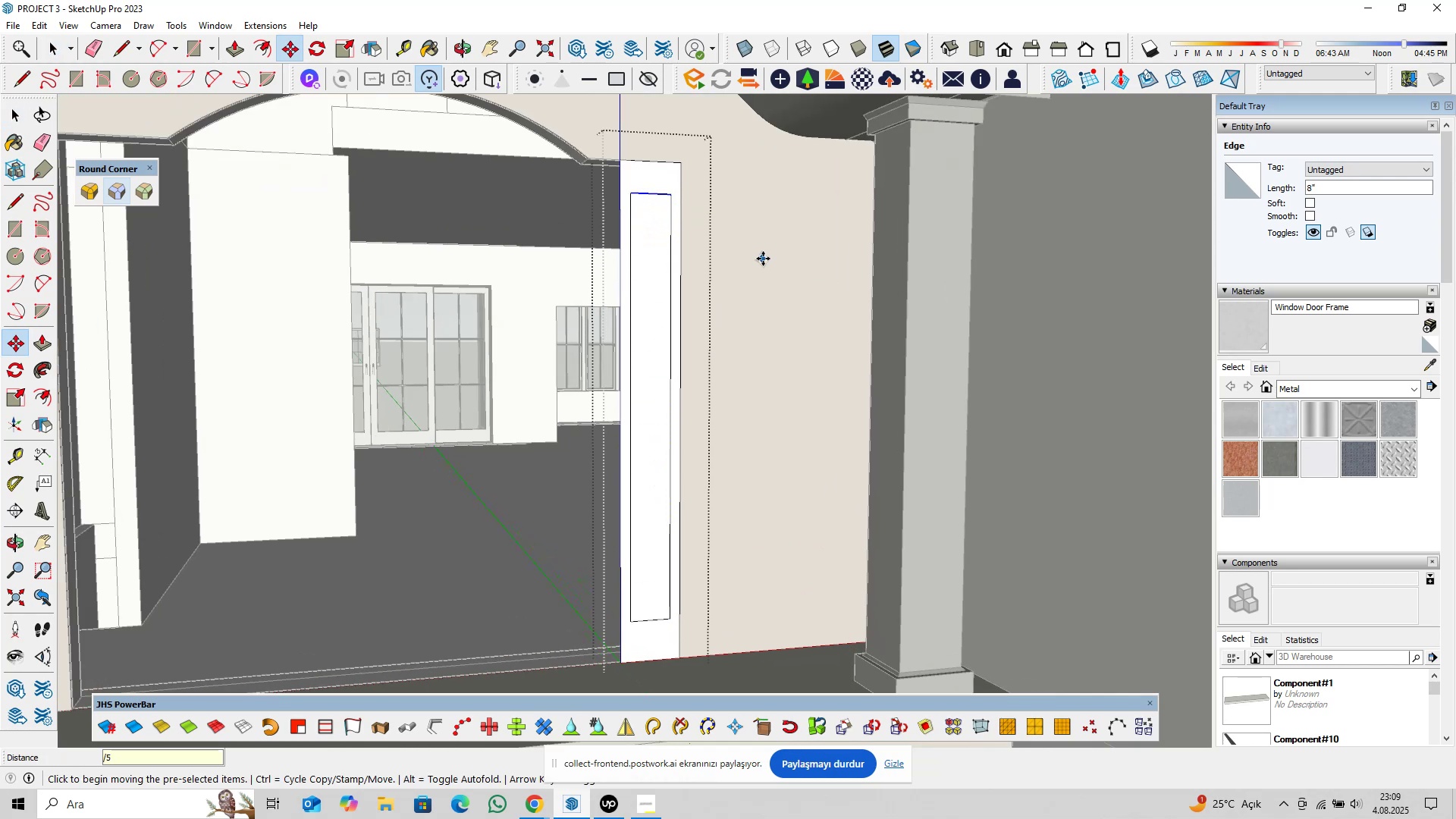 
key(Enter)
 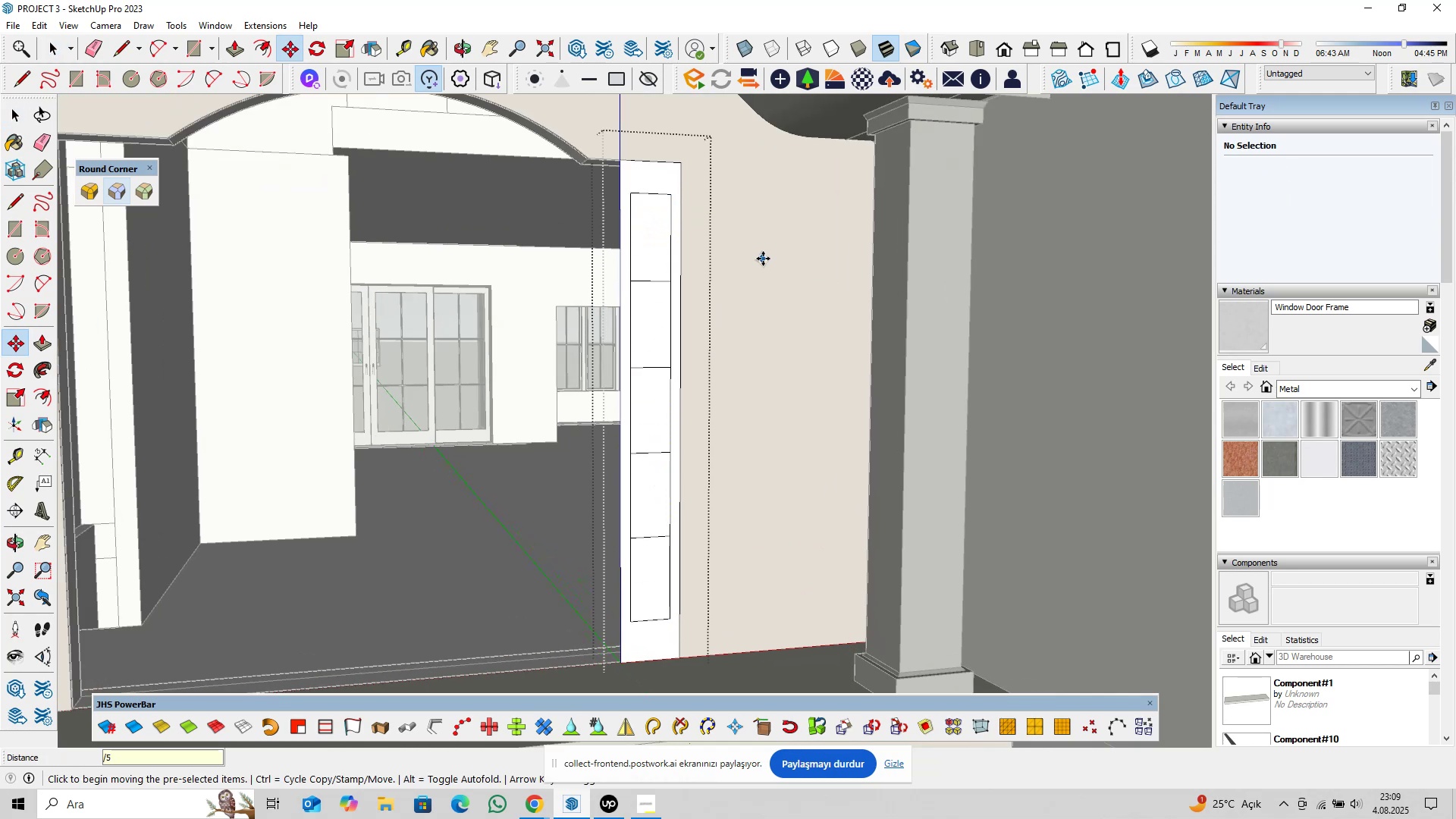 
key(Space)
 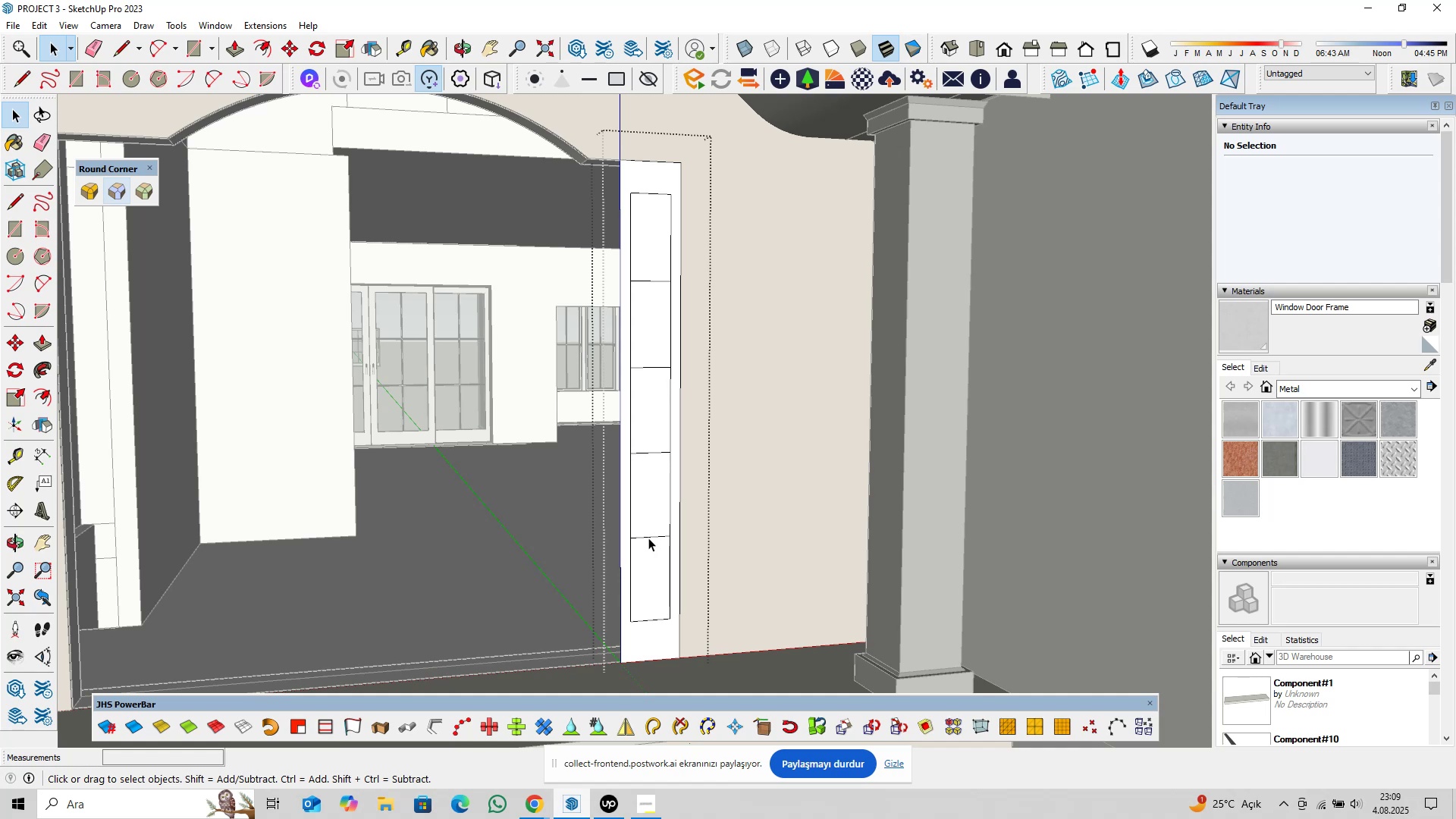 
left_click([648, 538])
 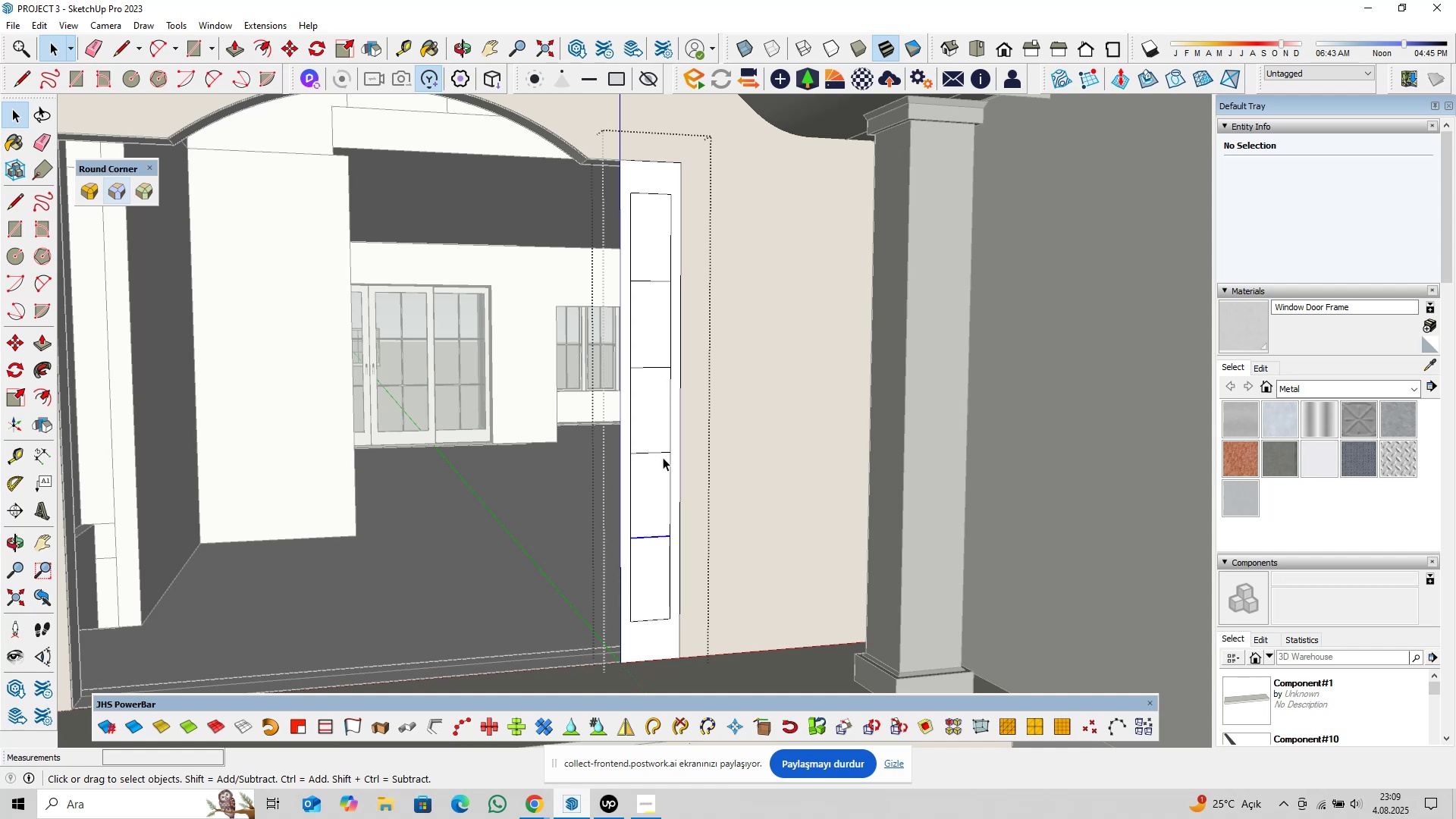 
hold_key(key=ControlLeft, duration=1.5)
left_click([659, 452])
 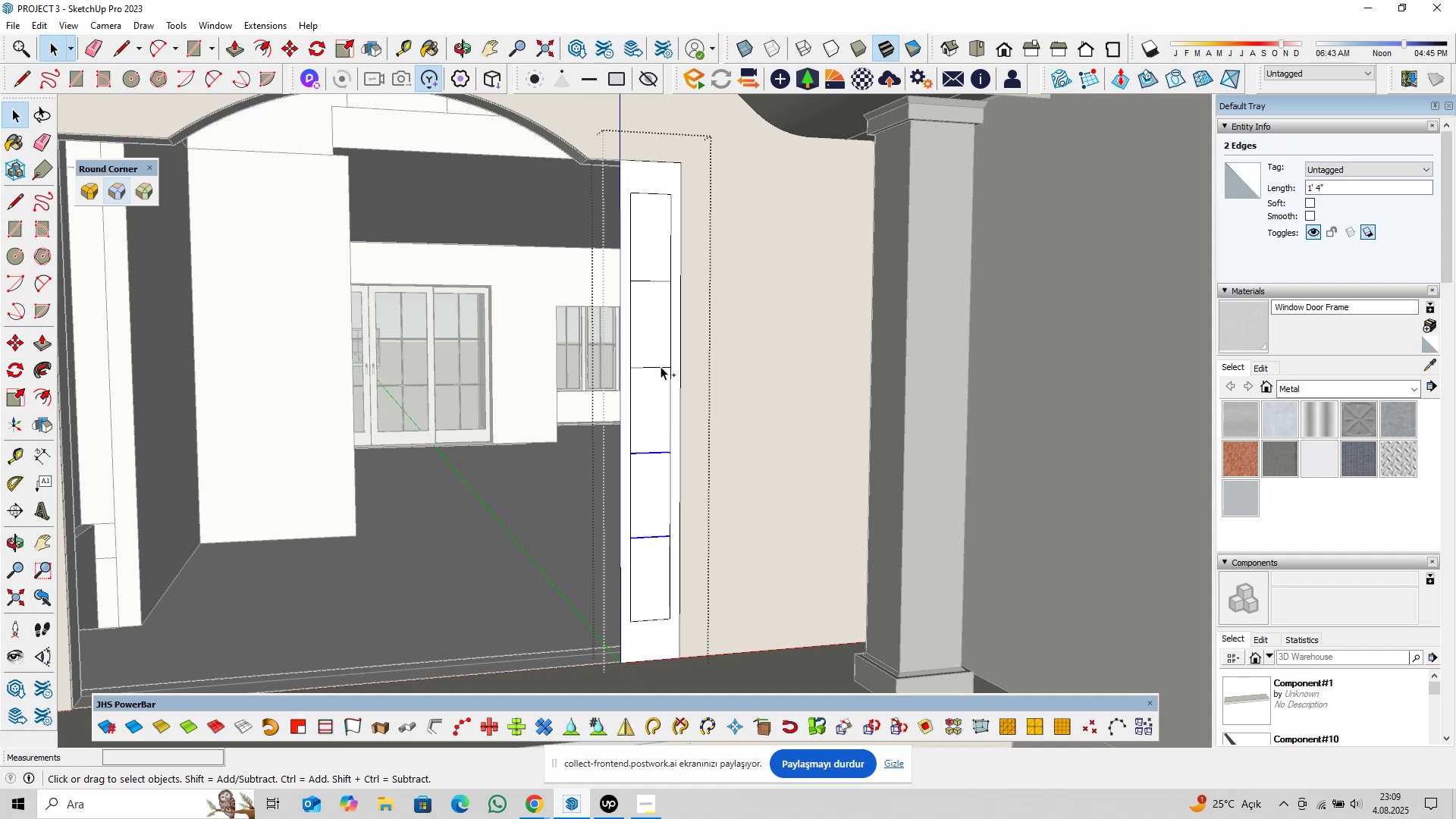 
left_click([660, 366])
 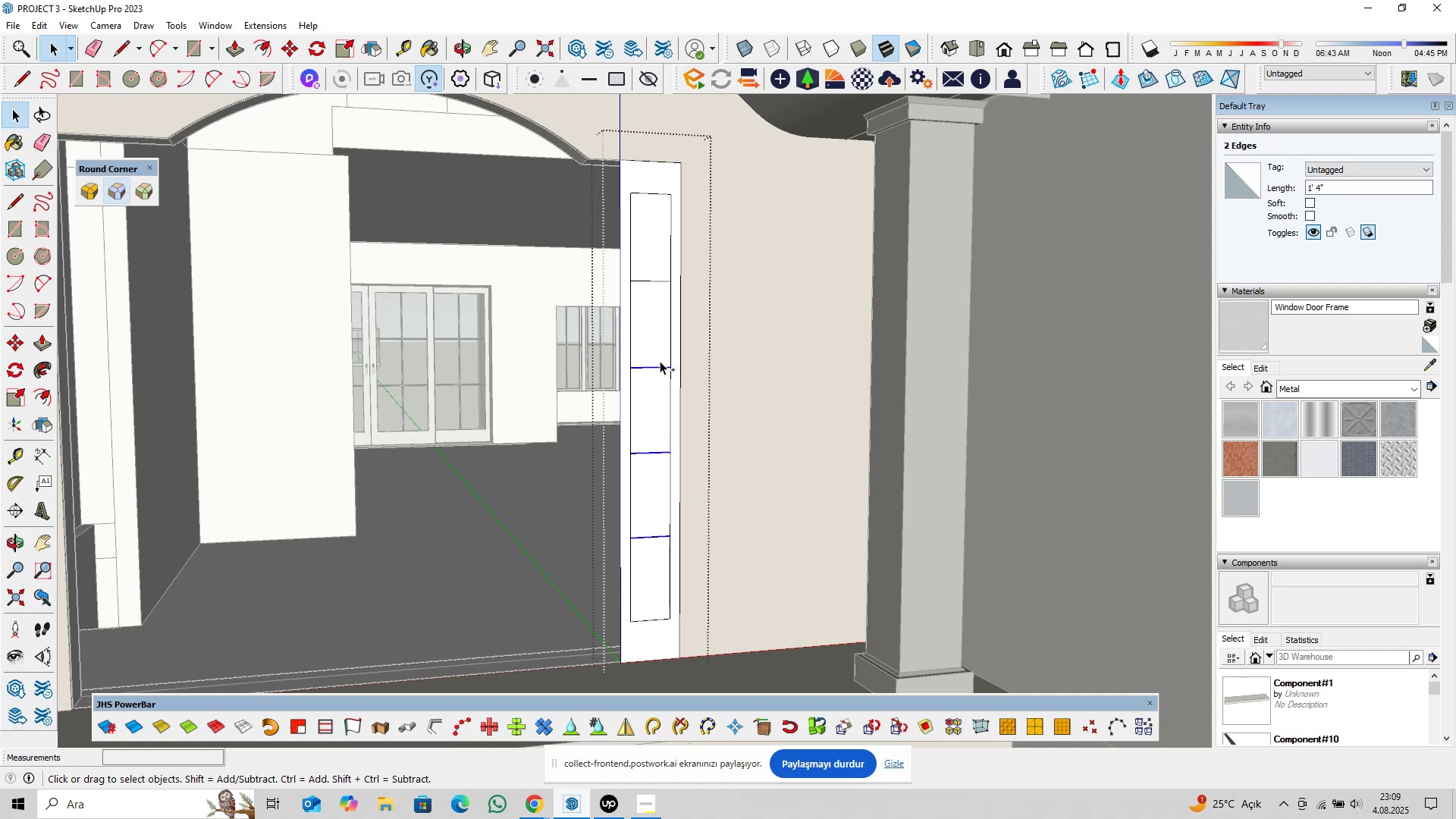 
hold_key(key=ControlLeft, duration=1.23)
left_click([658, 281])
 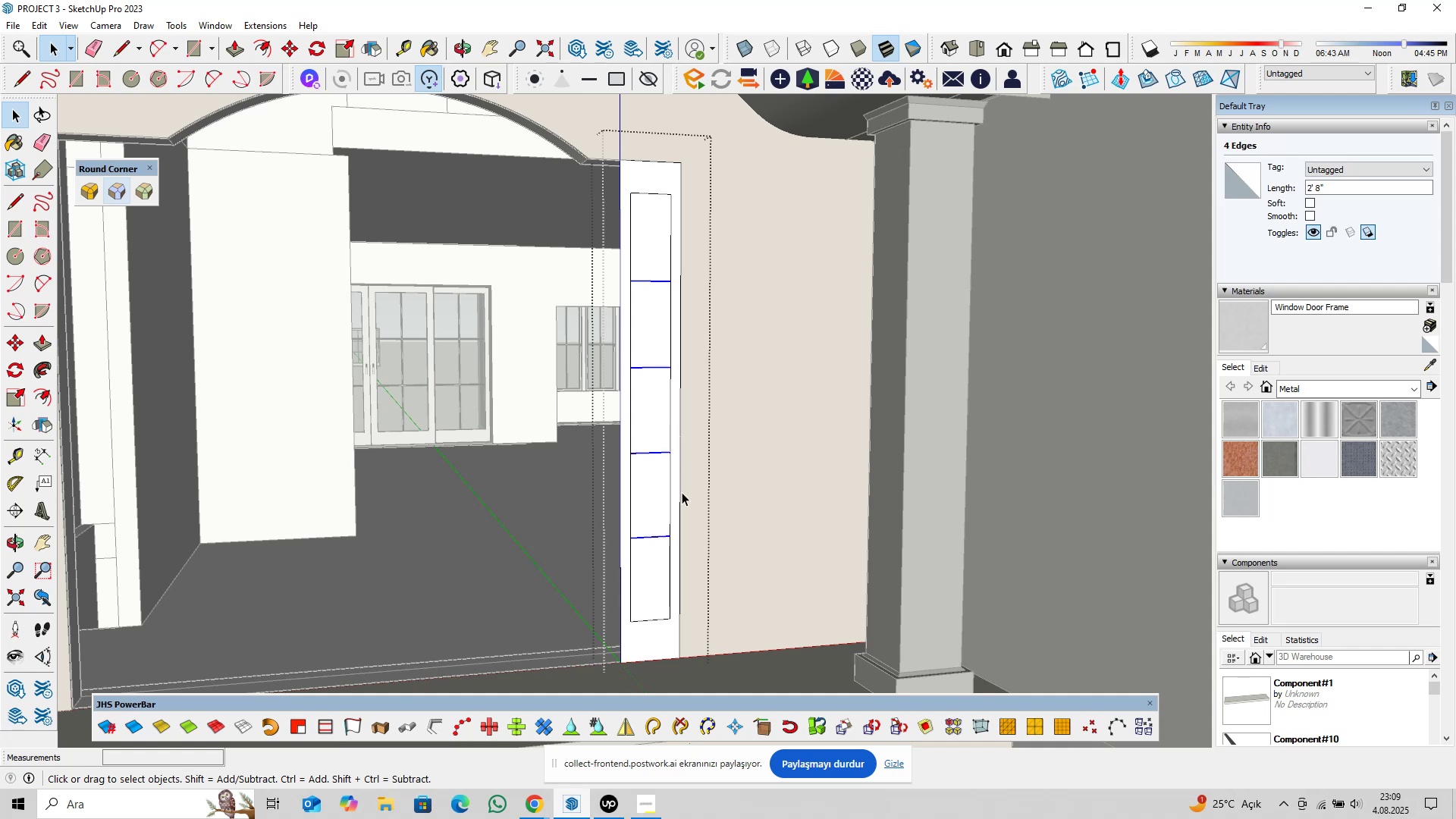 
scroll: coordinate [684, 569], scroll_direction: up, amount: 4.0
 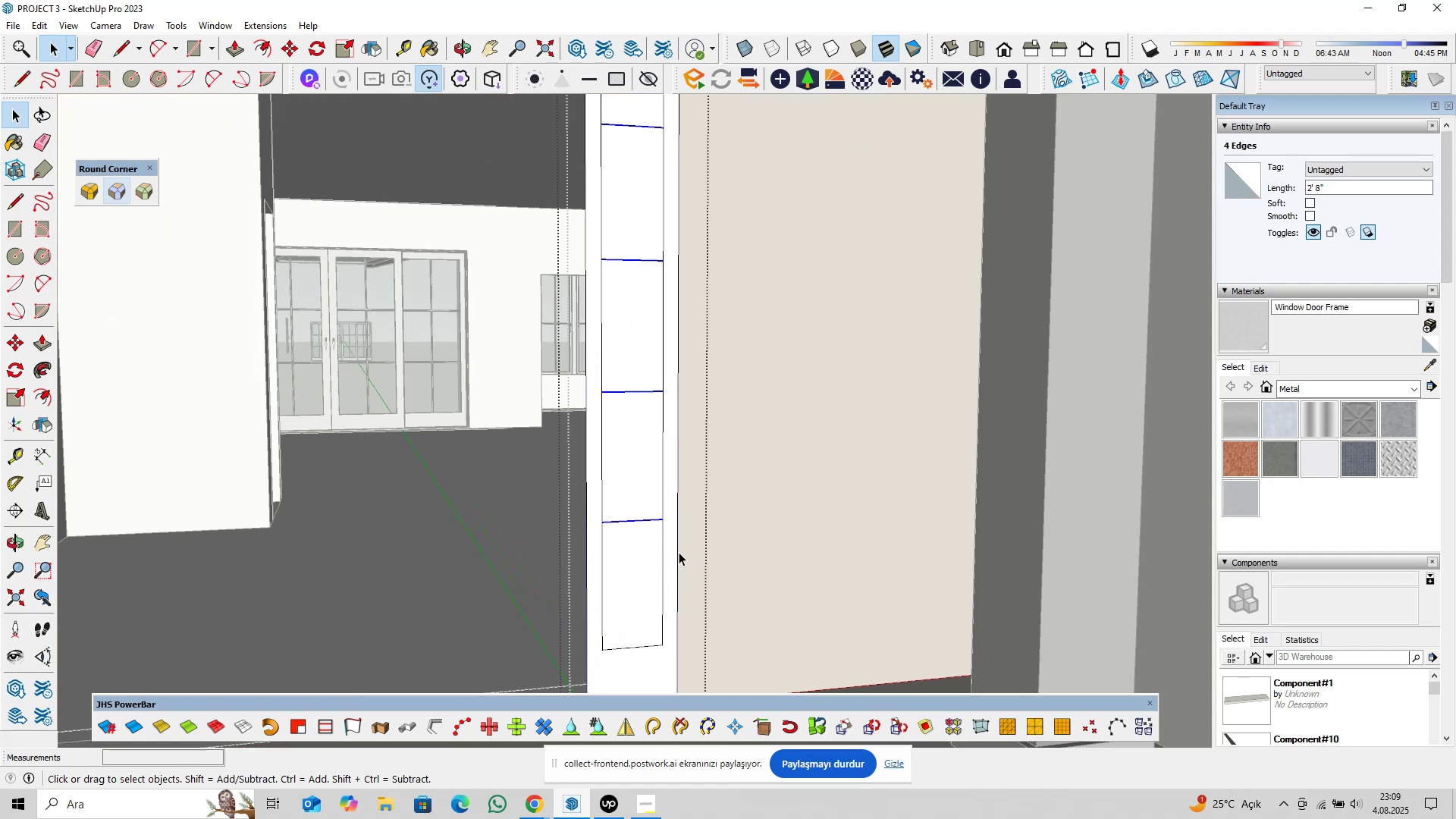 
key(M)
 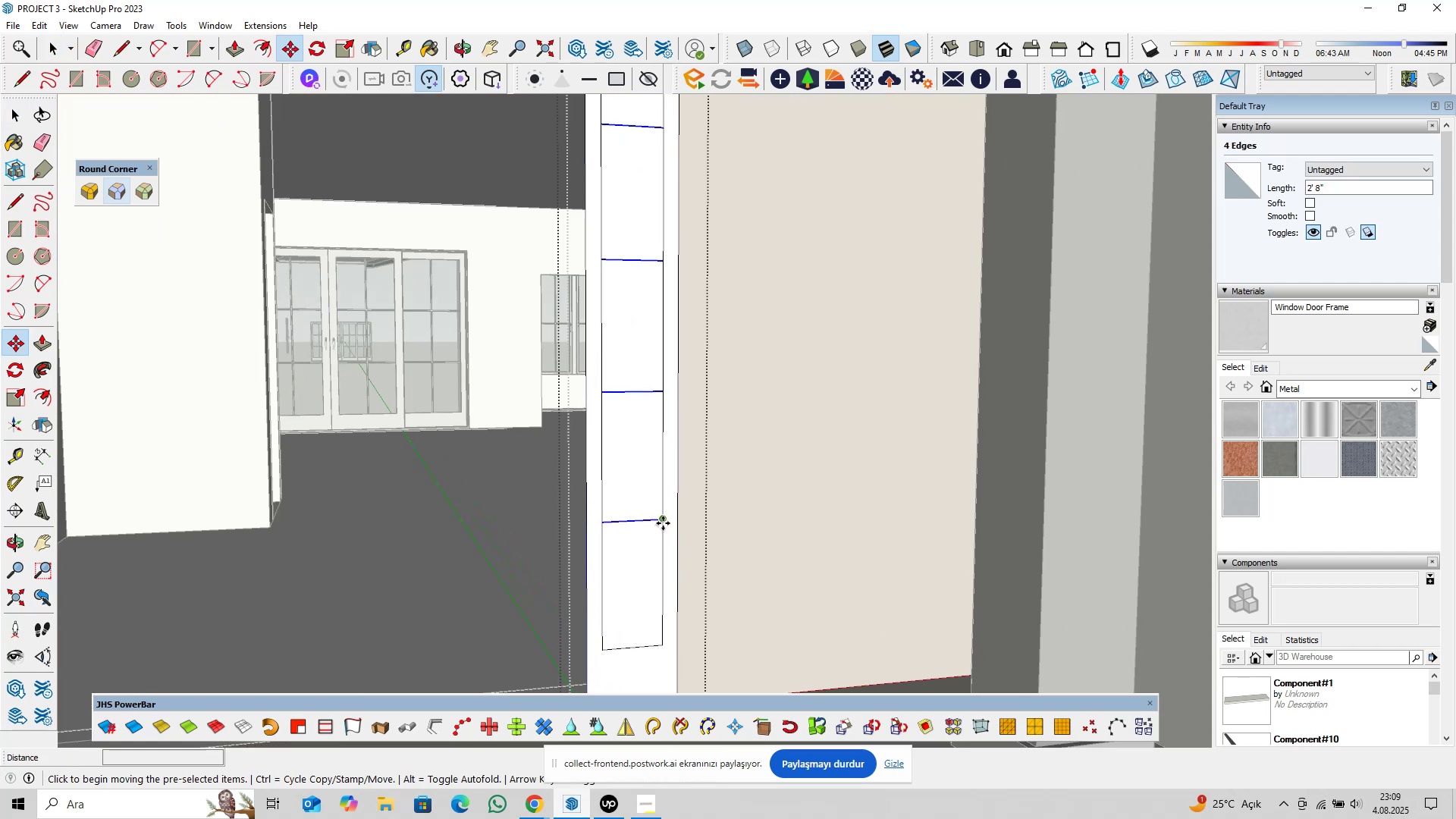 
key(Control+ControlLeft)
 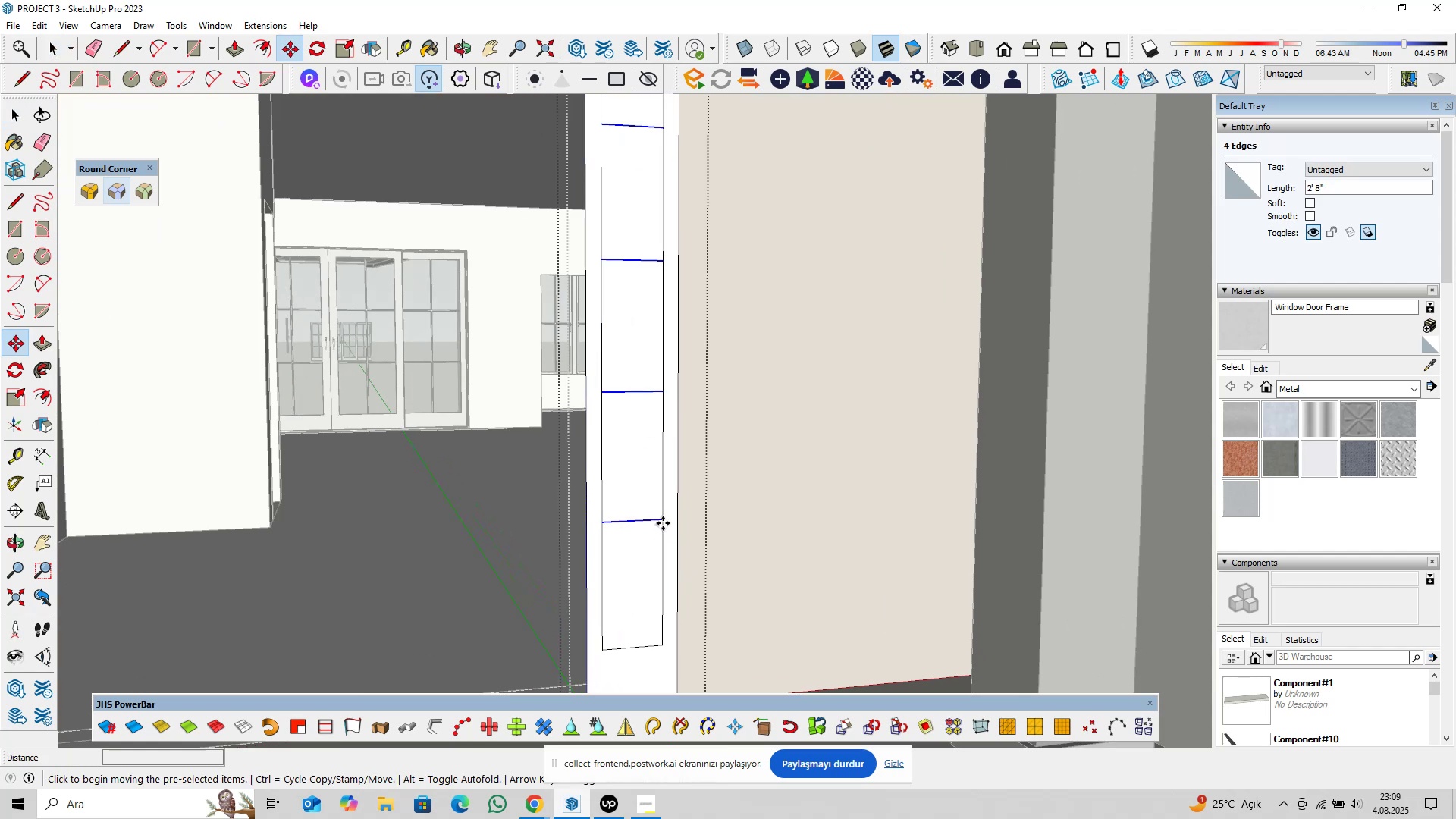 
left_click([663, 523])
 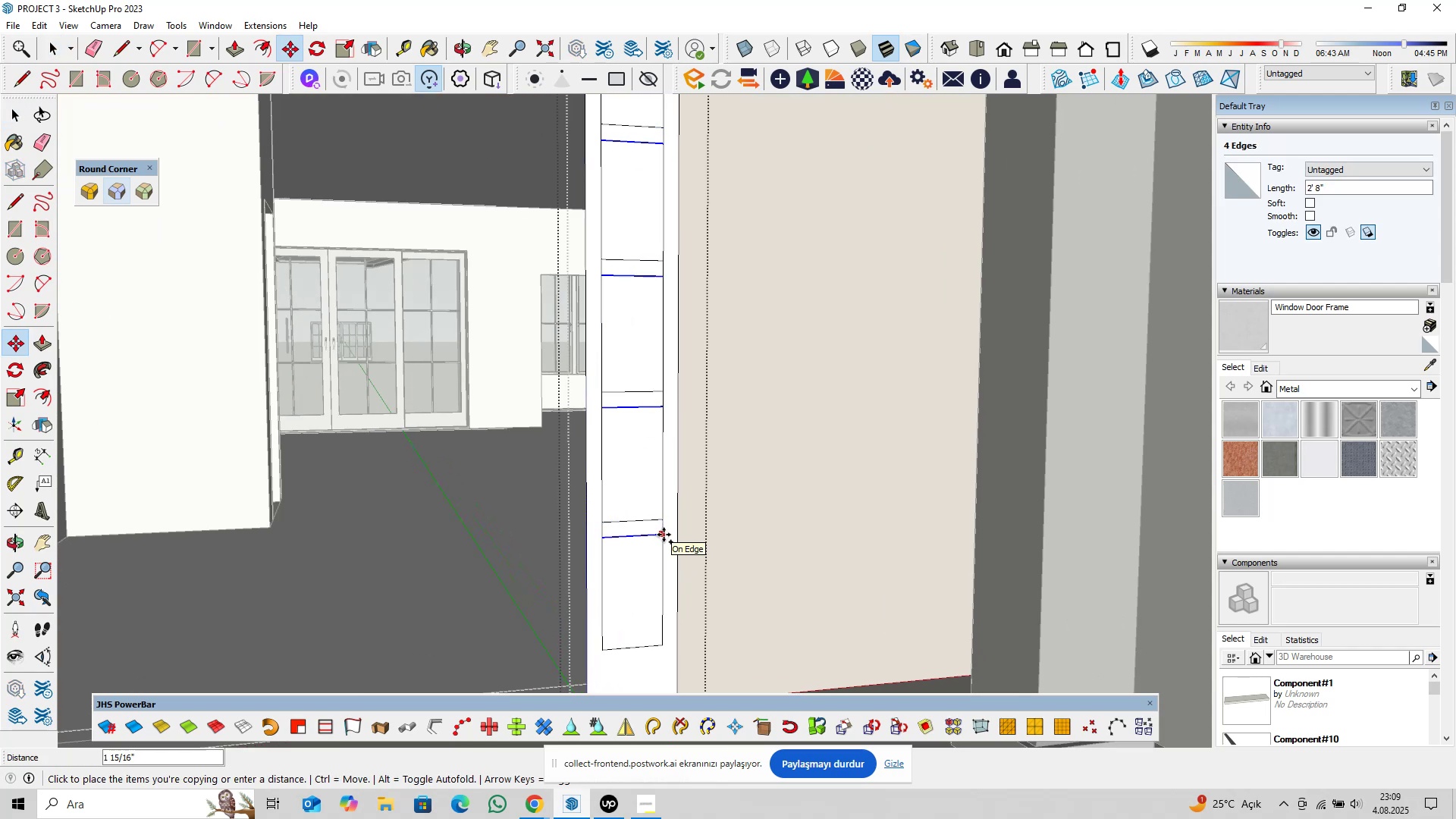 
key(0)
 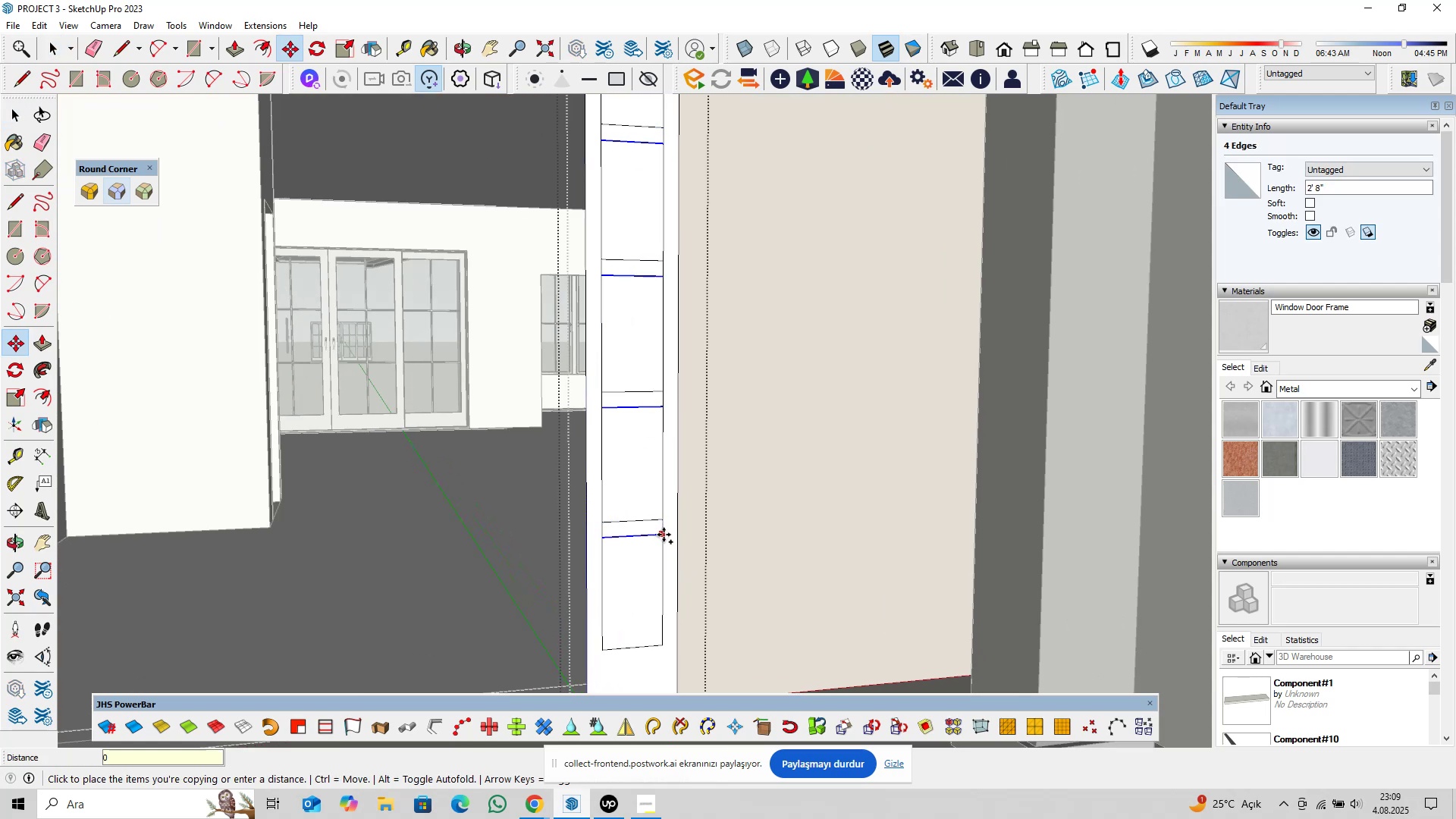 
key(Comma)
 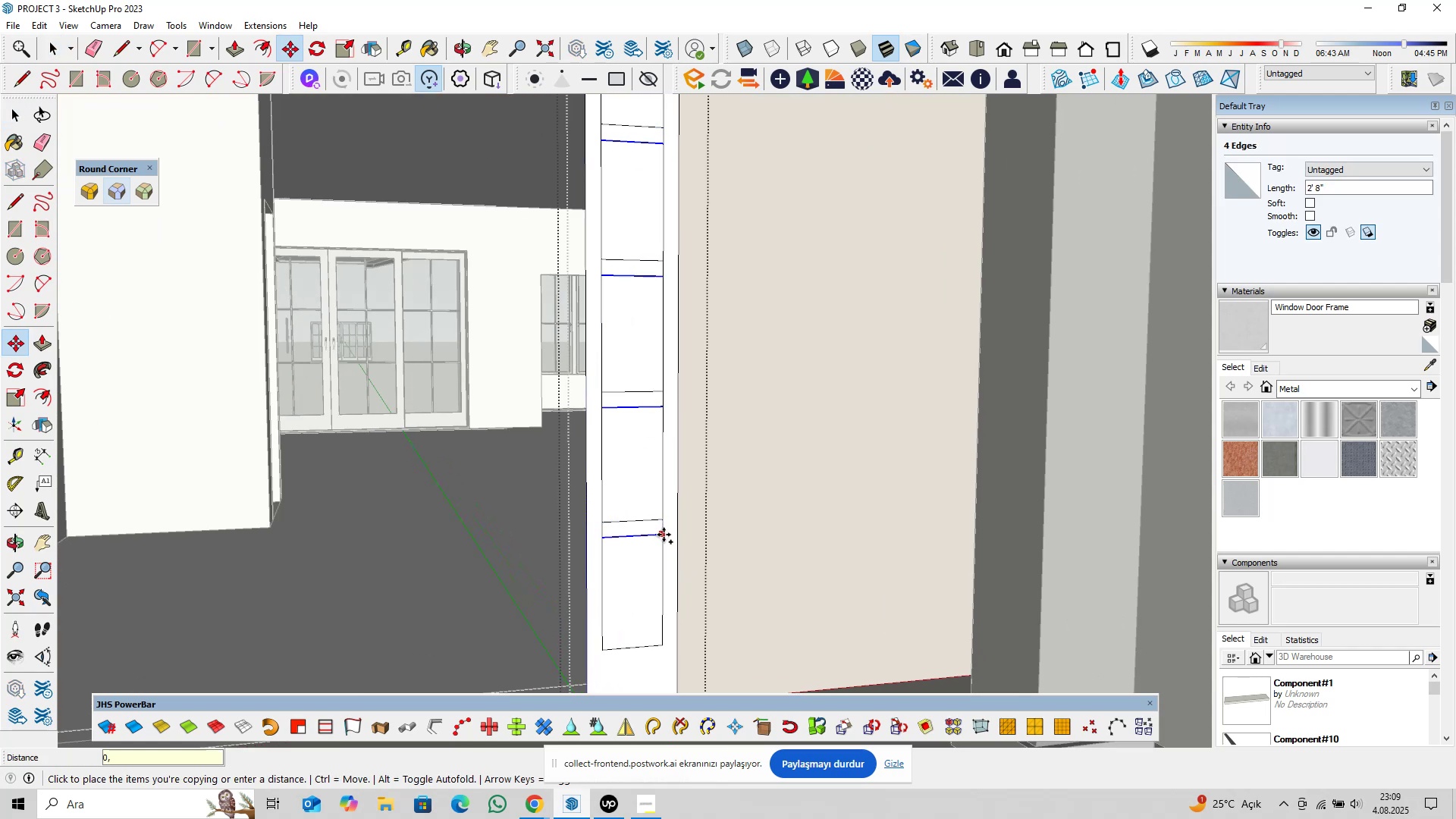 
key(5)
 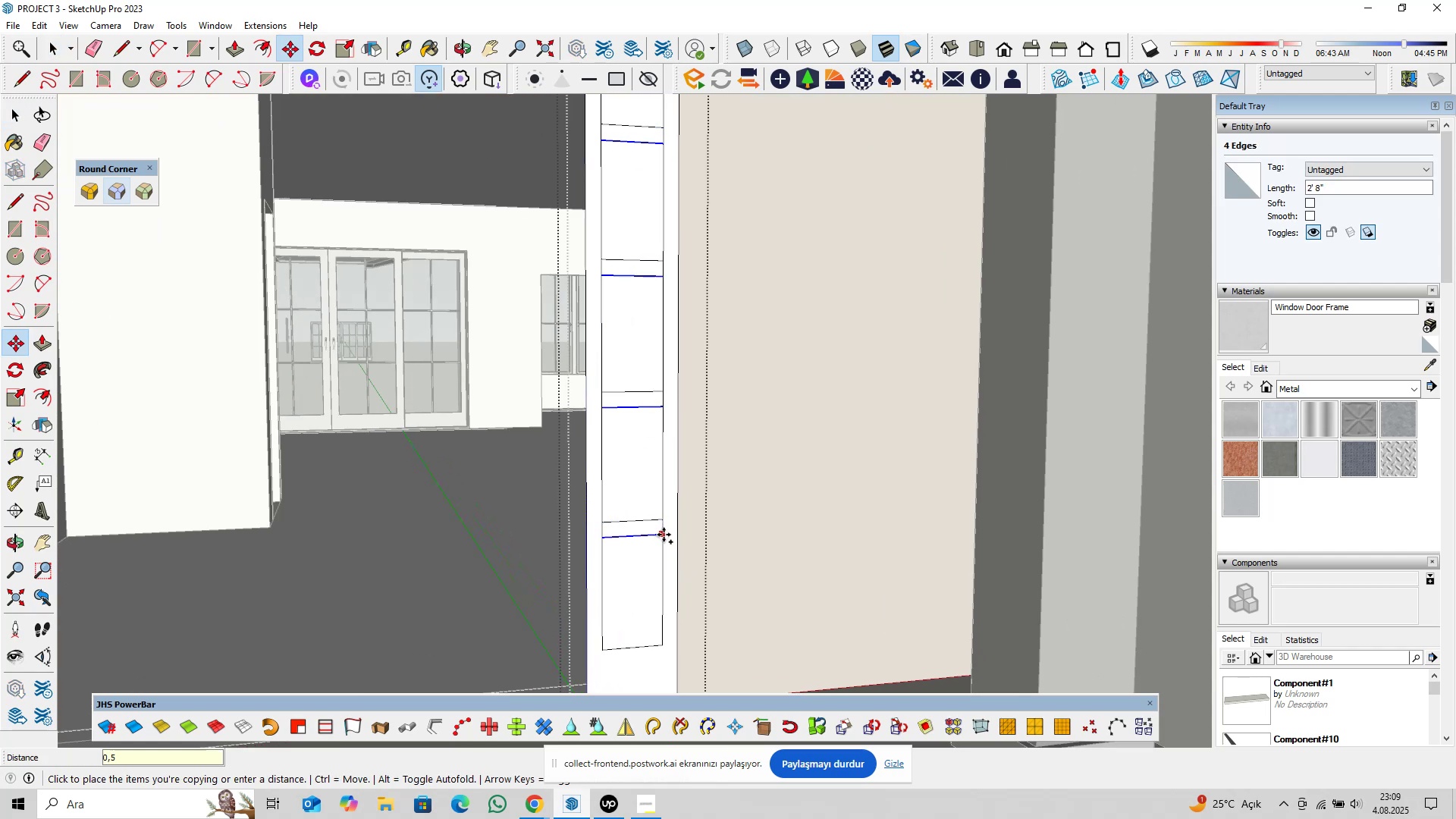 
key(Enter)
 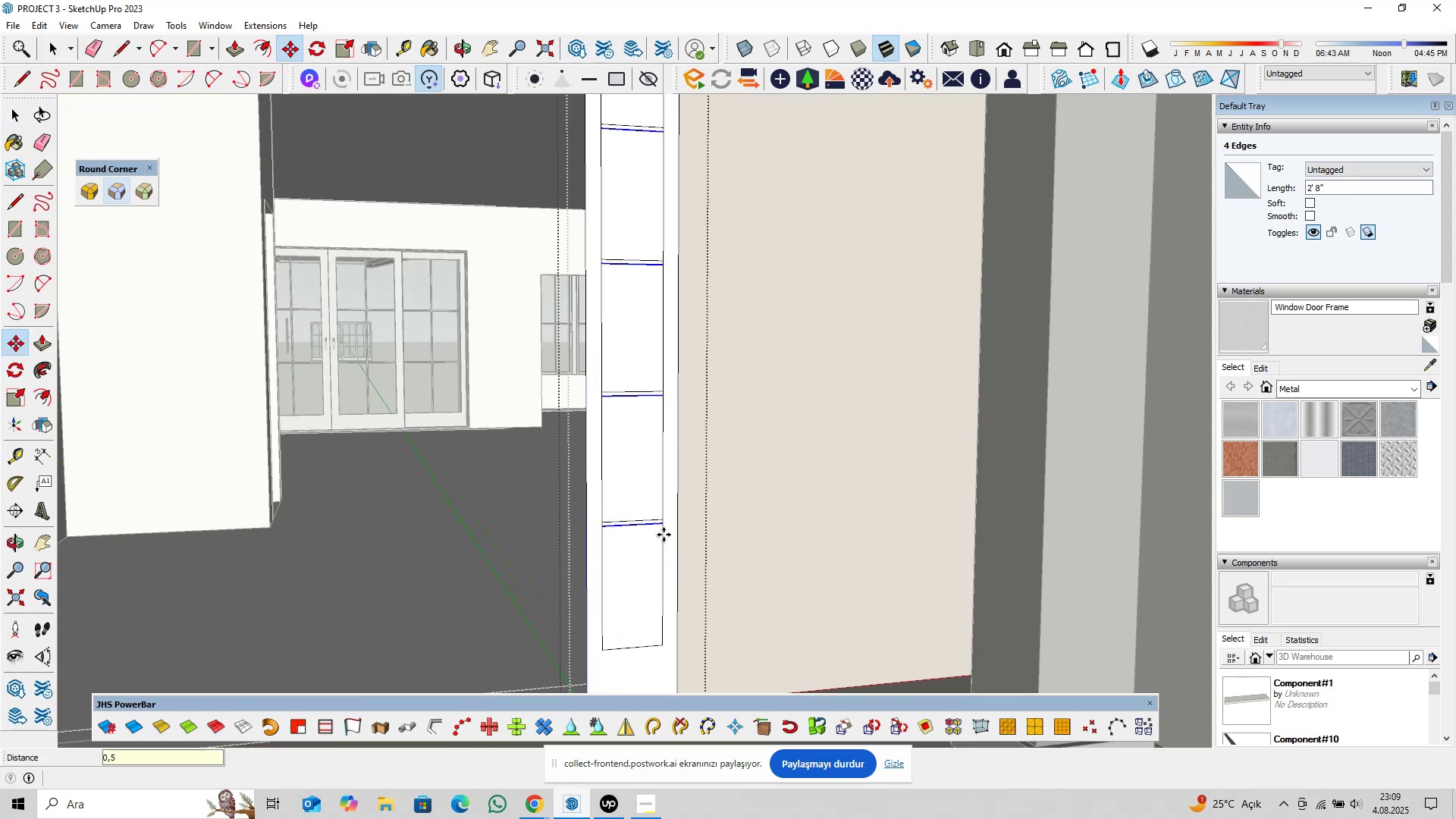 
scroll: coordinate [664, 535], scroll_direction: up, amount: 5.0
 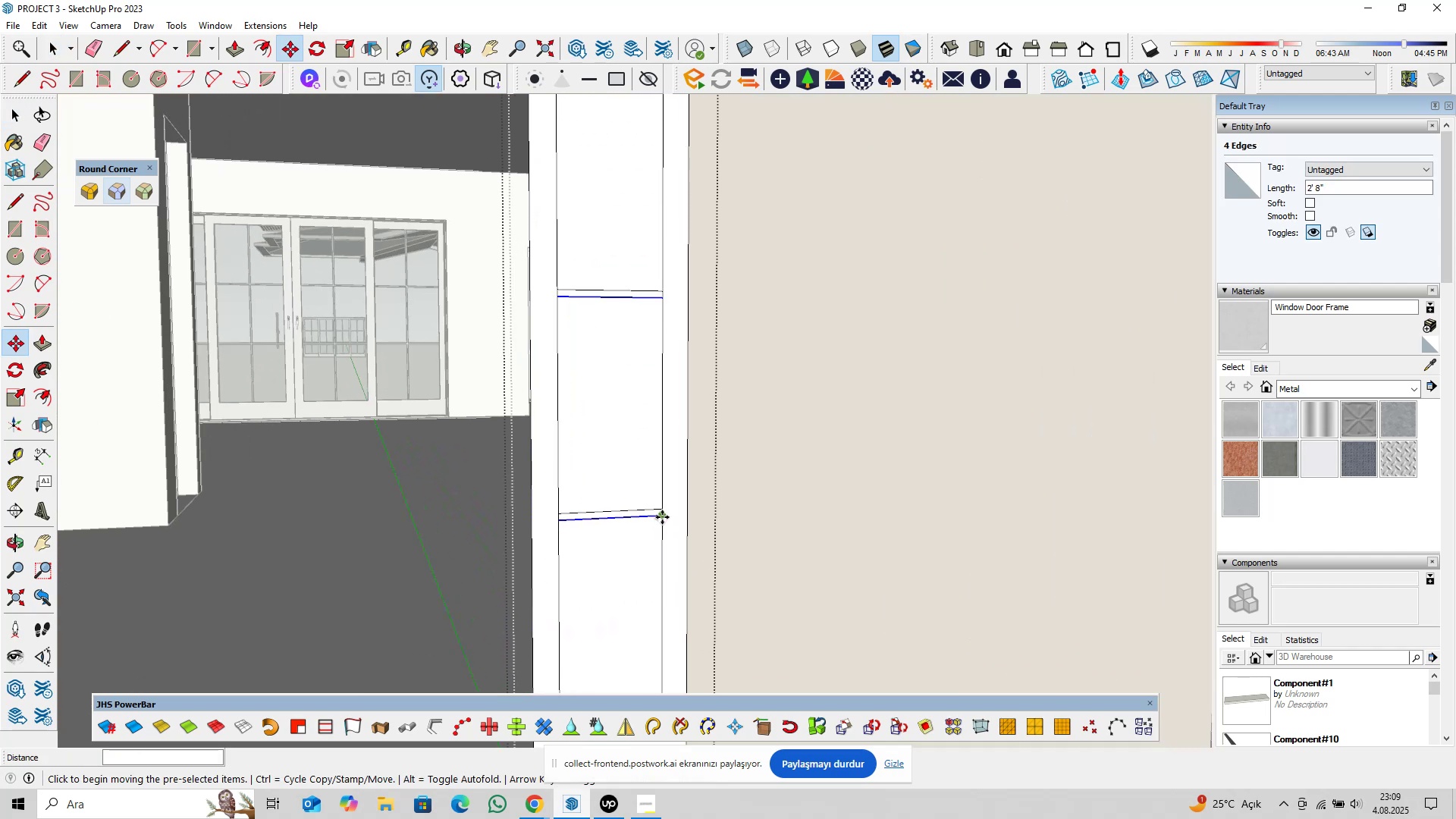 
left_click([662, 517])
 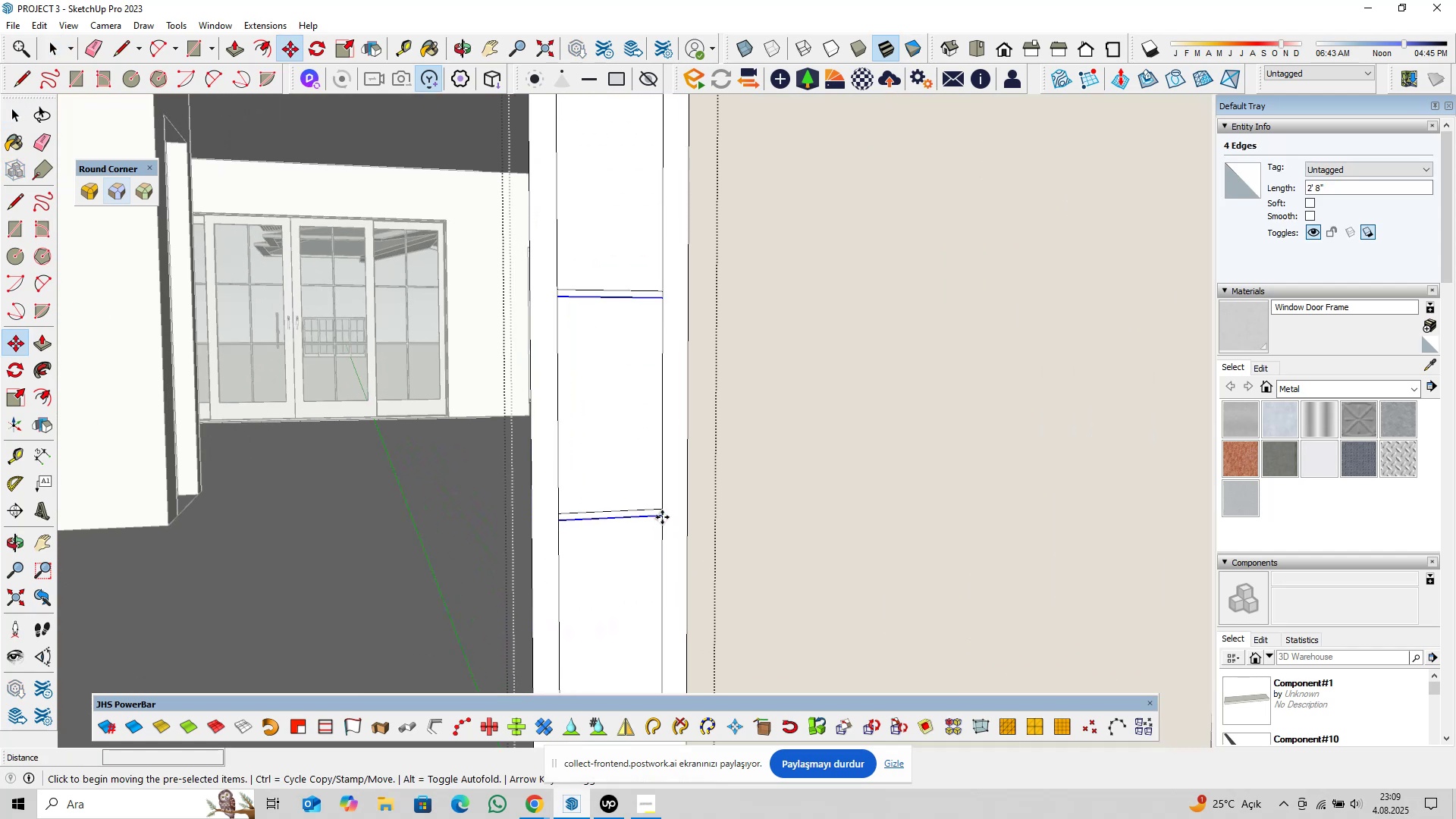 
key(Control+ControlLeft)
 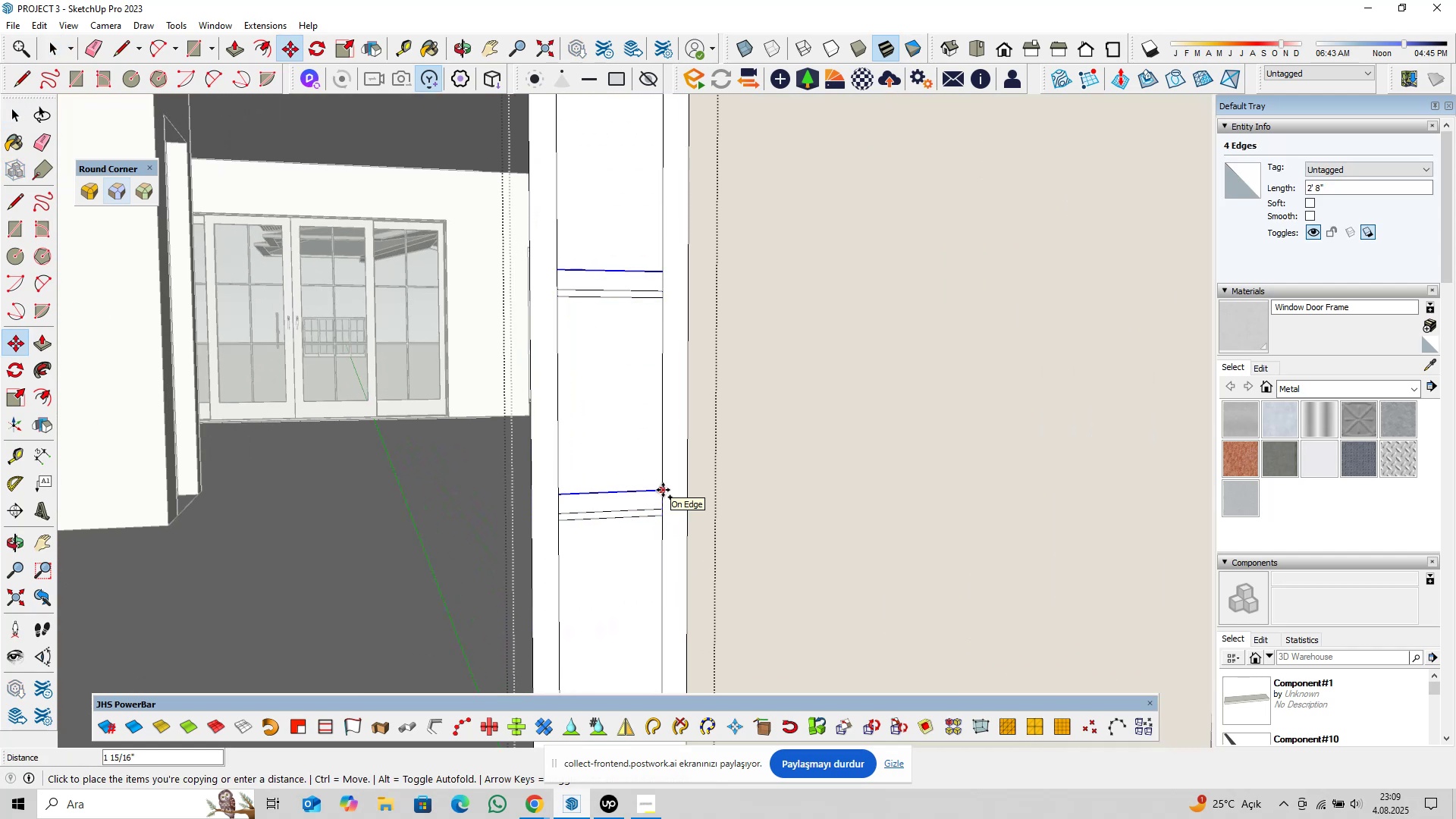 
key(1)
 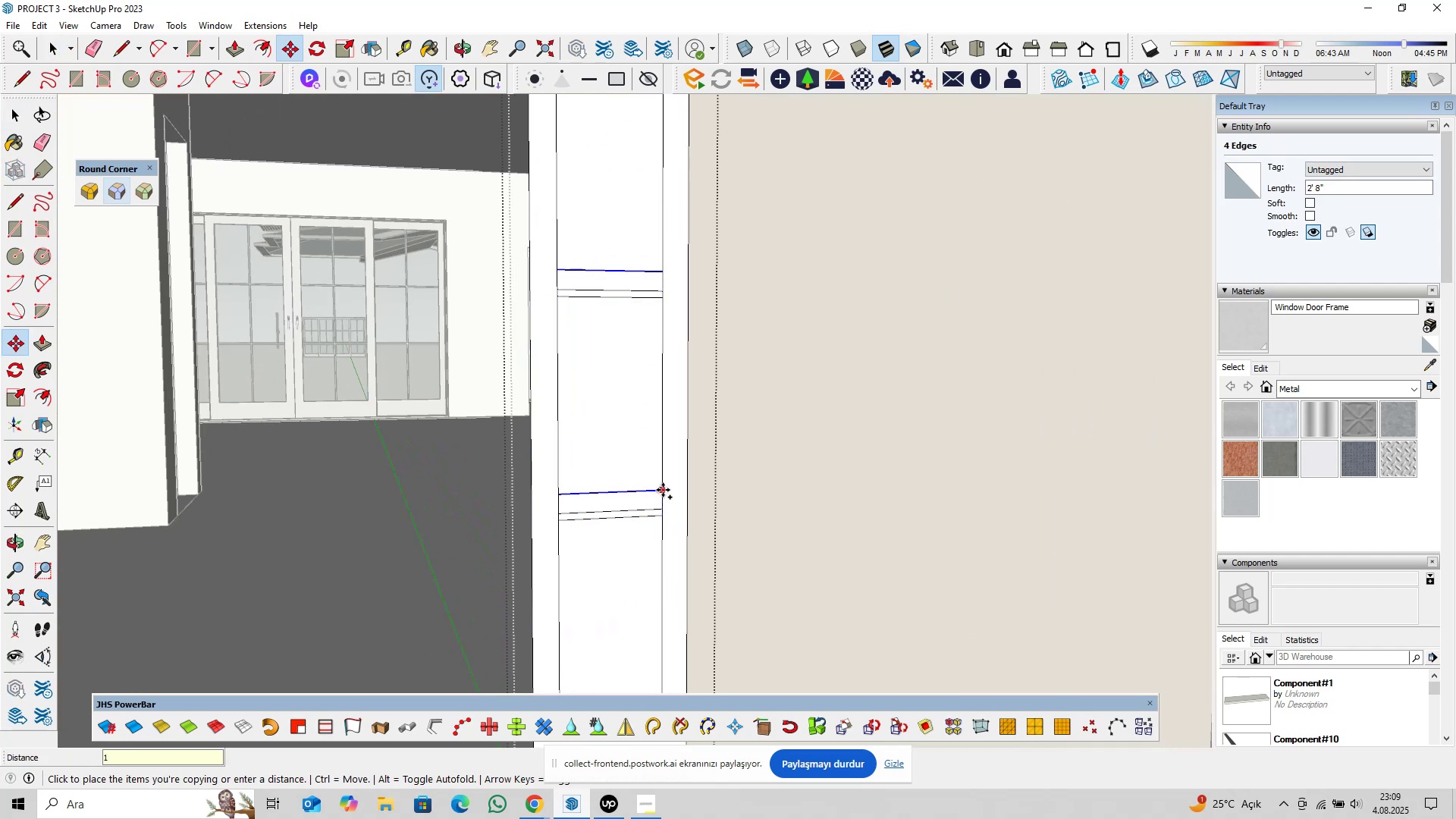 
key(Enter)
 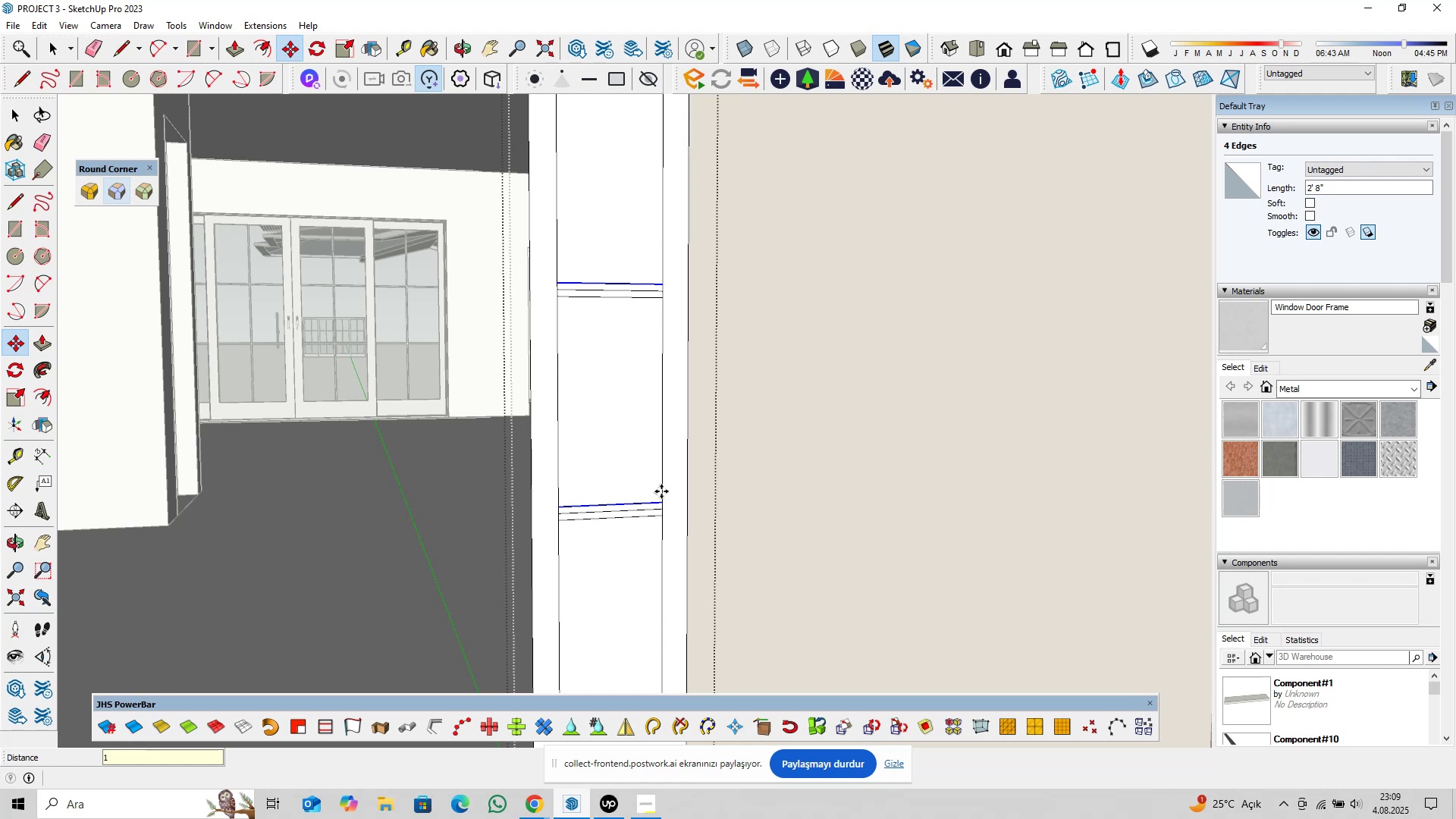 
key(Space)
 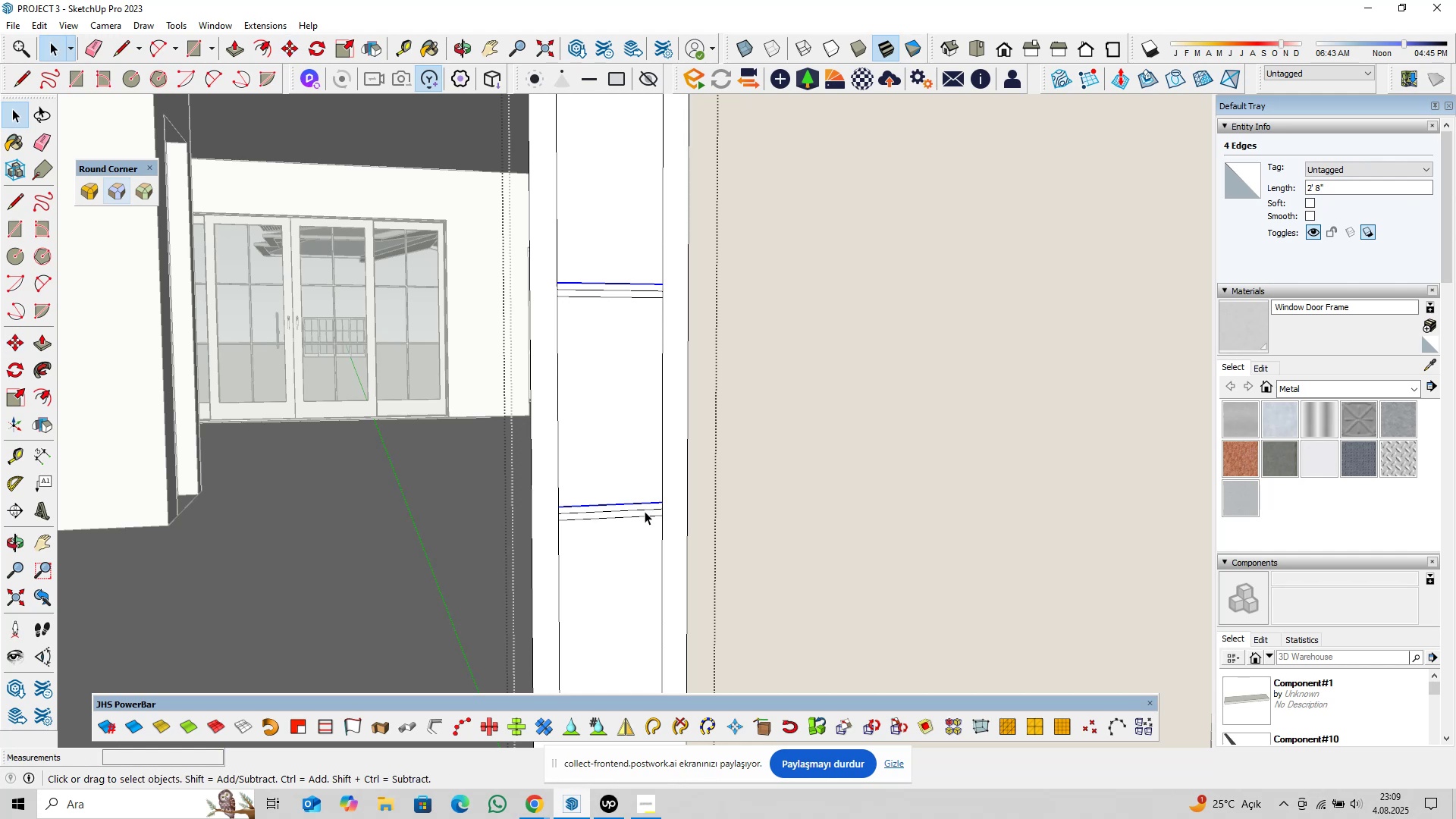 
left_click([645, 511])
 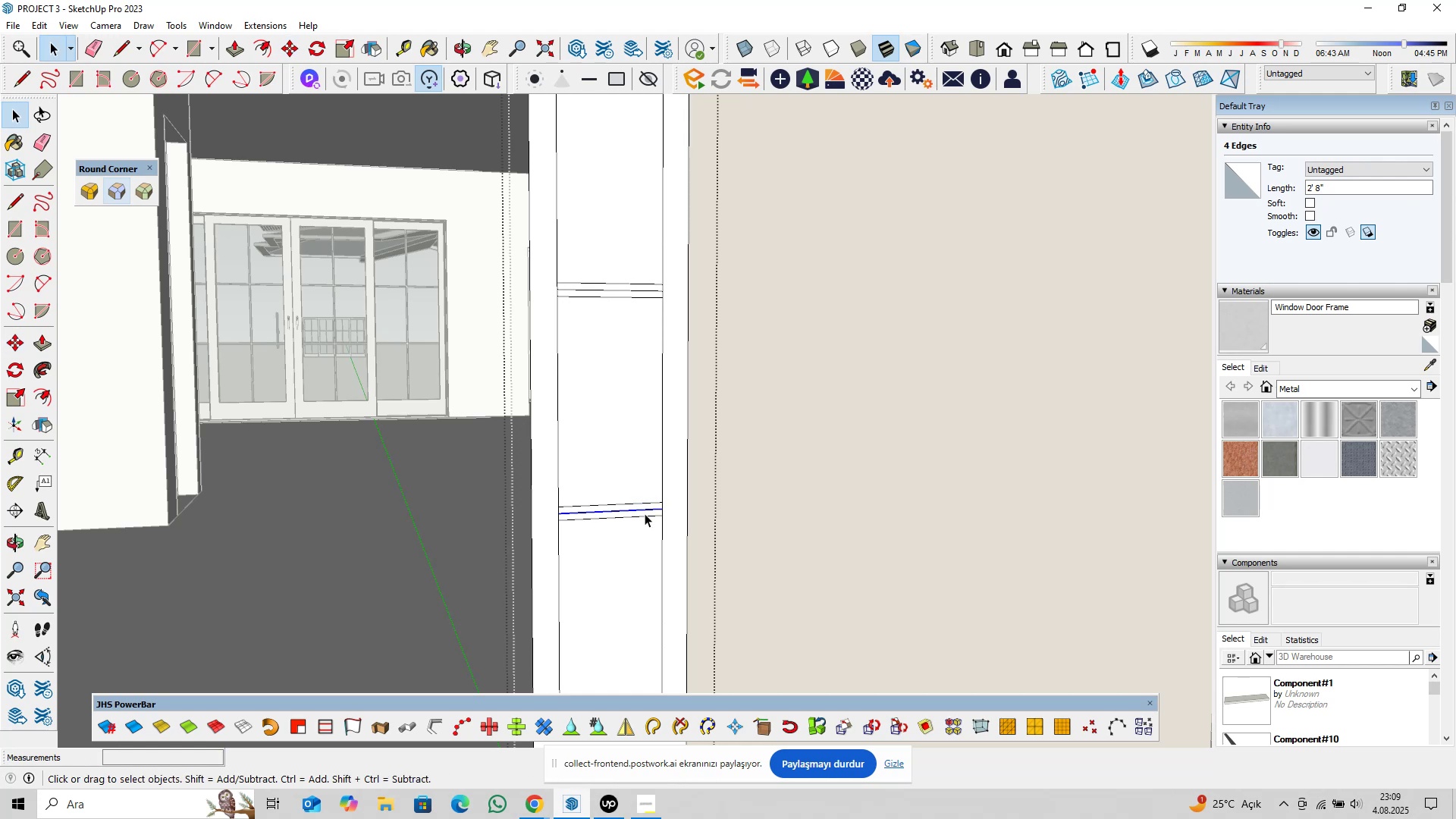 
scroll: coordinate [645, 517], scroll_direction: down, amount: 5.0
 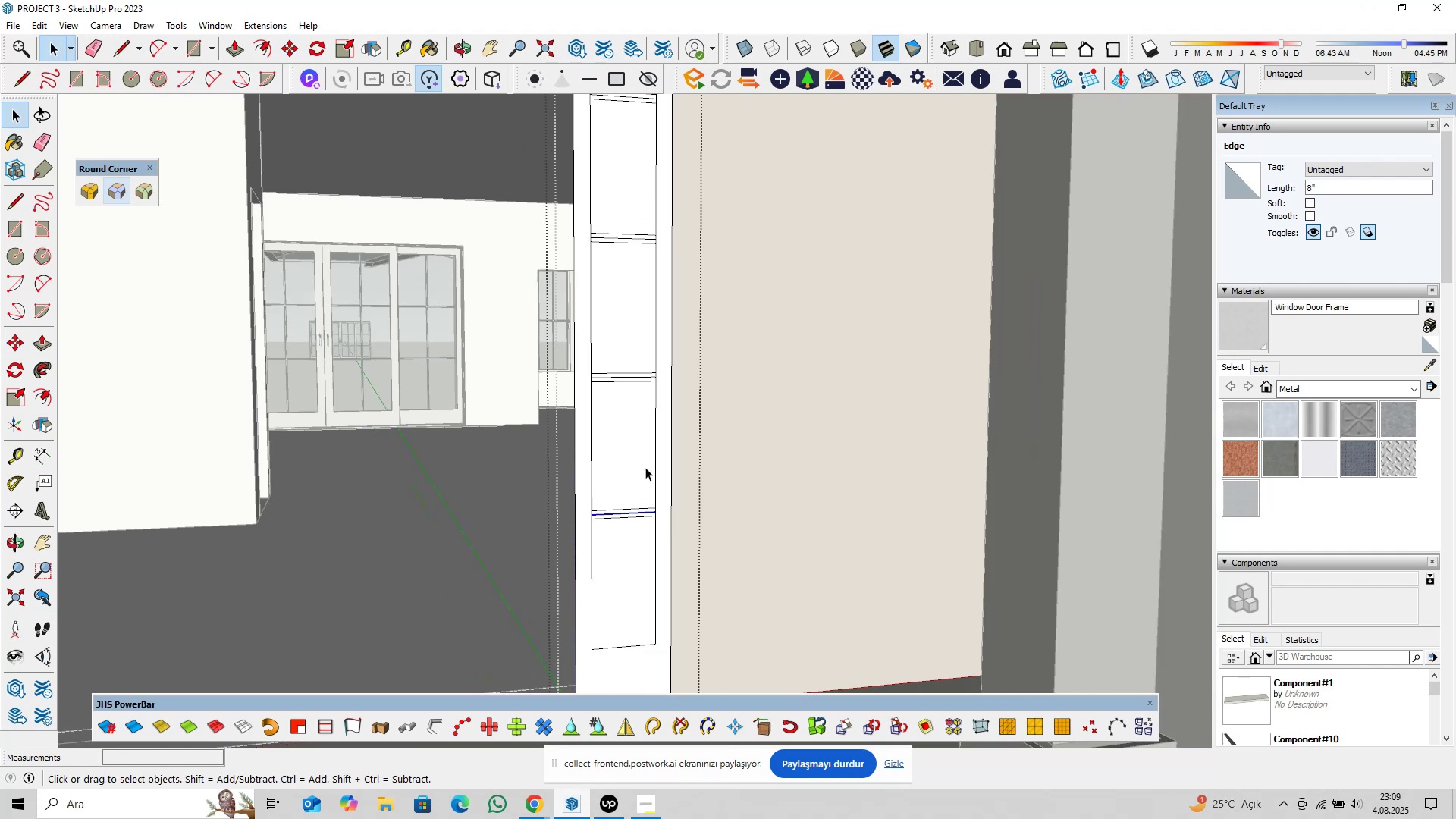 
key(Delete)
 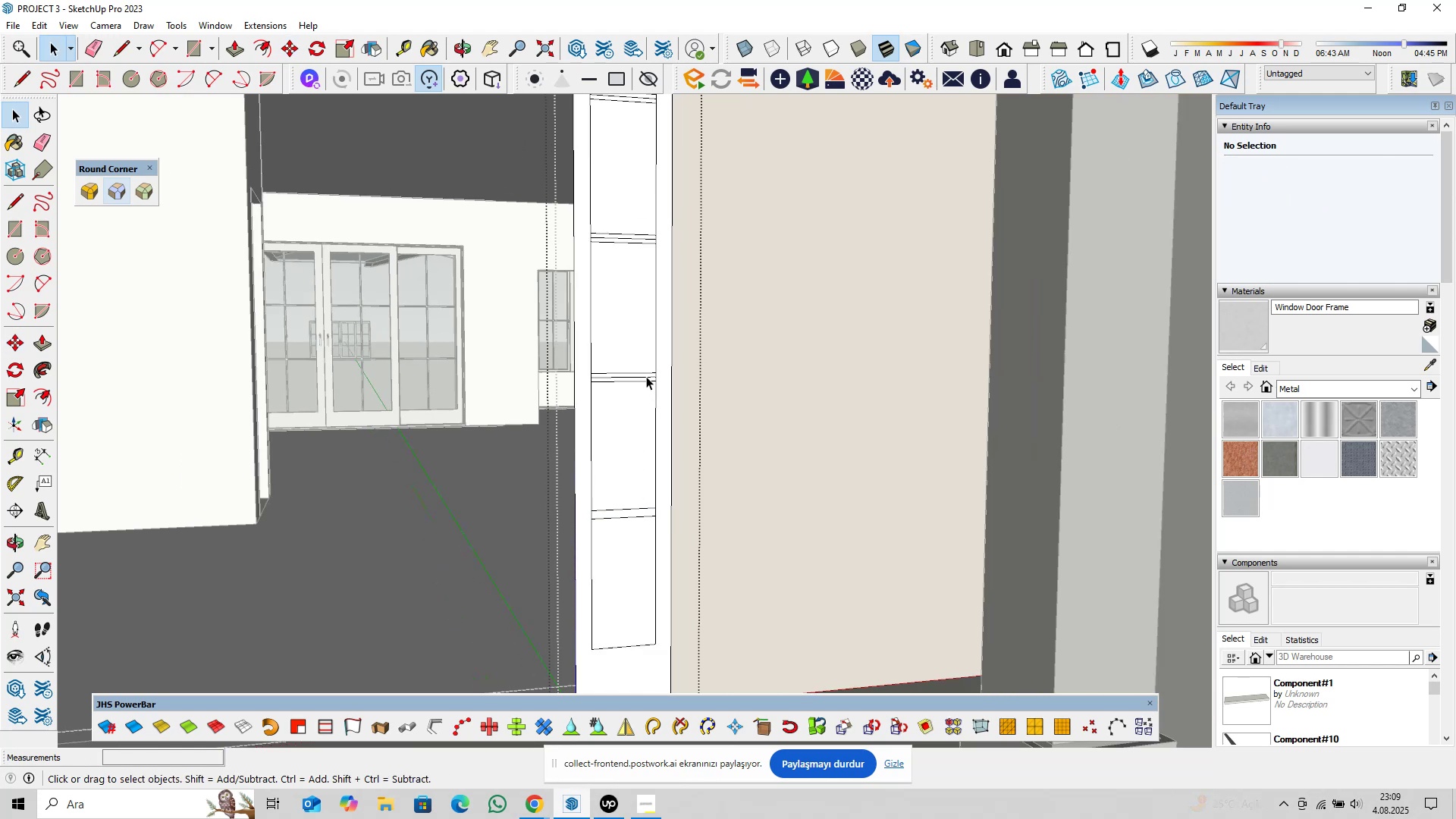 
left_click([646, 376])
 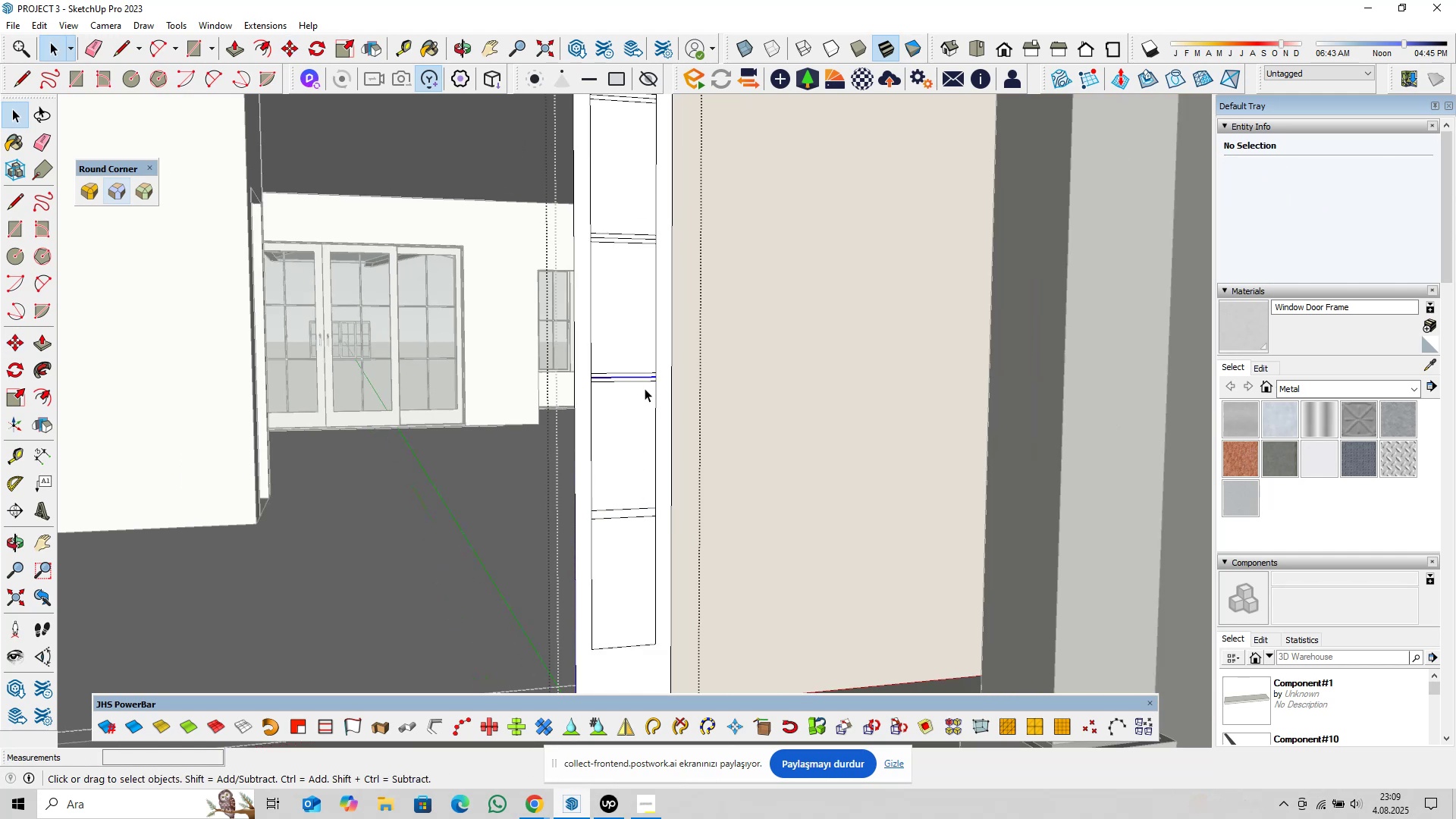 
key(Delete)
 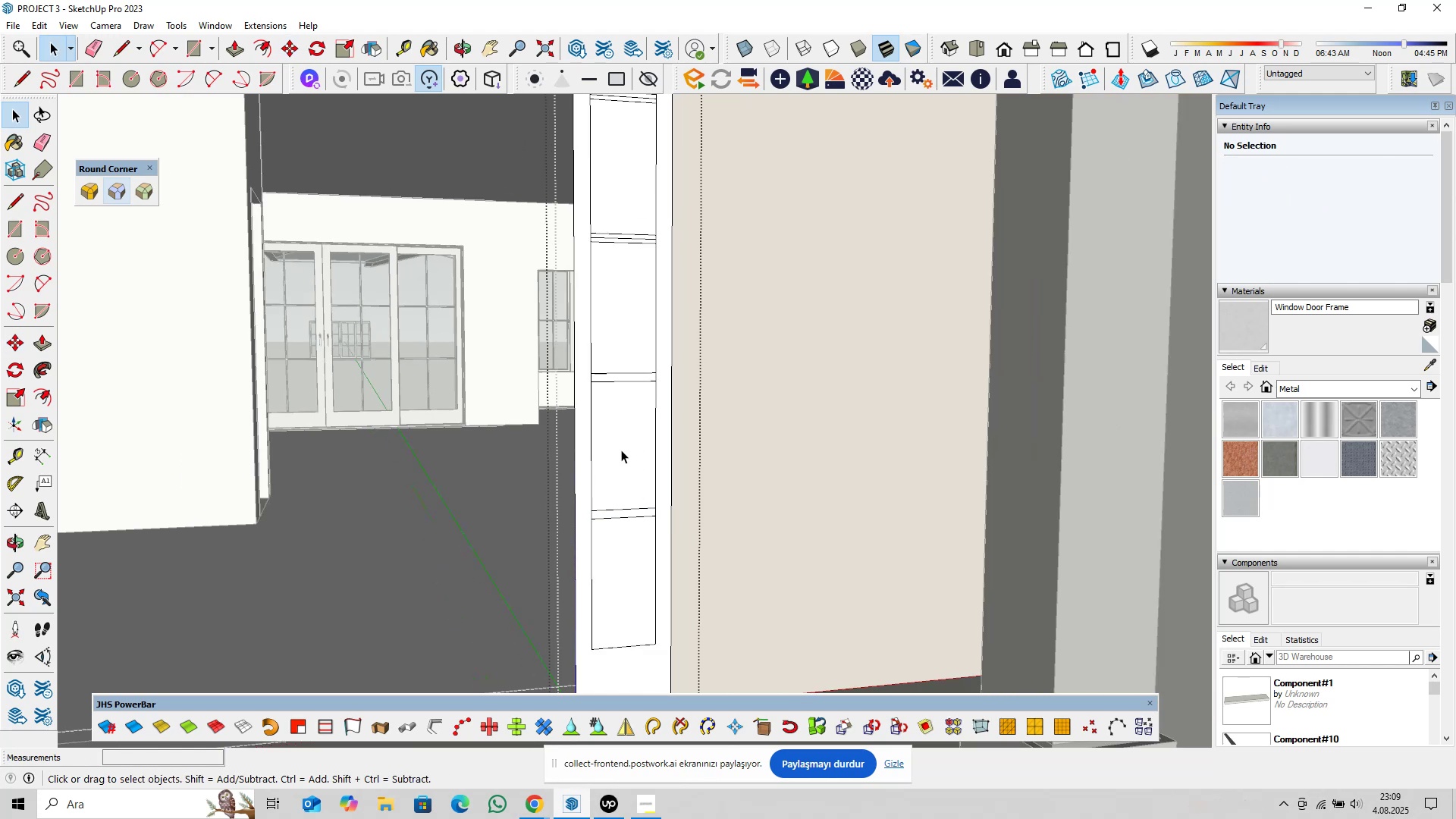 
scroll: coordinate [633, 341], scroll_direction: down, amount: 2.0
 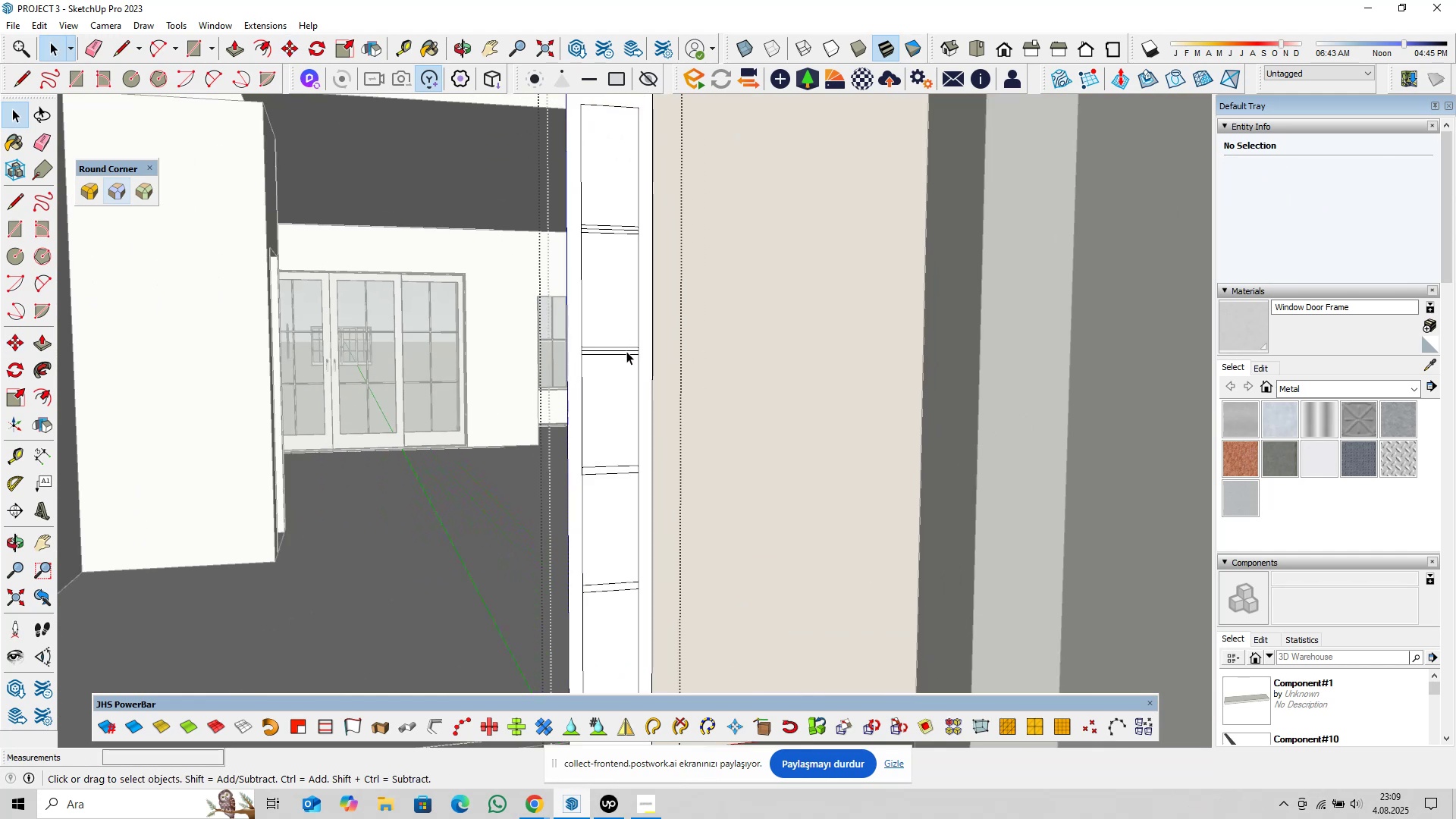 
left_click([626, 351])
 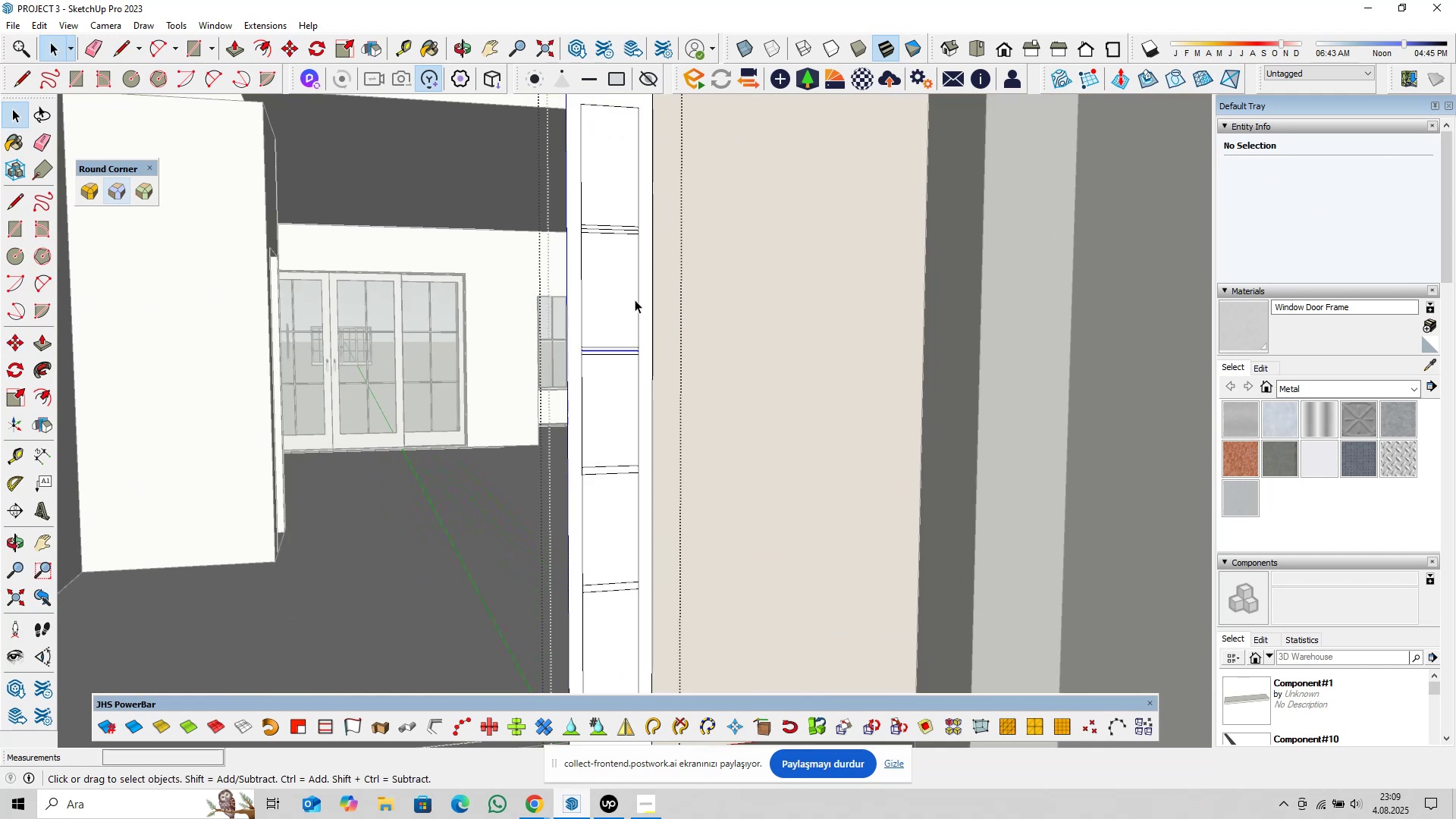 
key(Delete)
 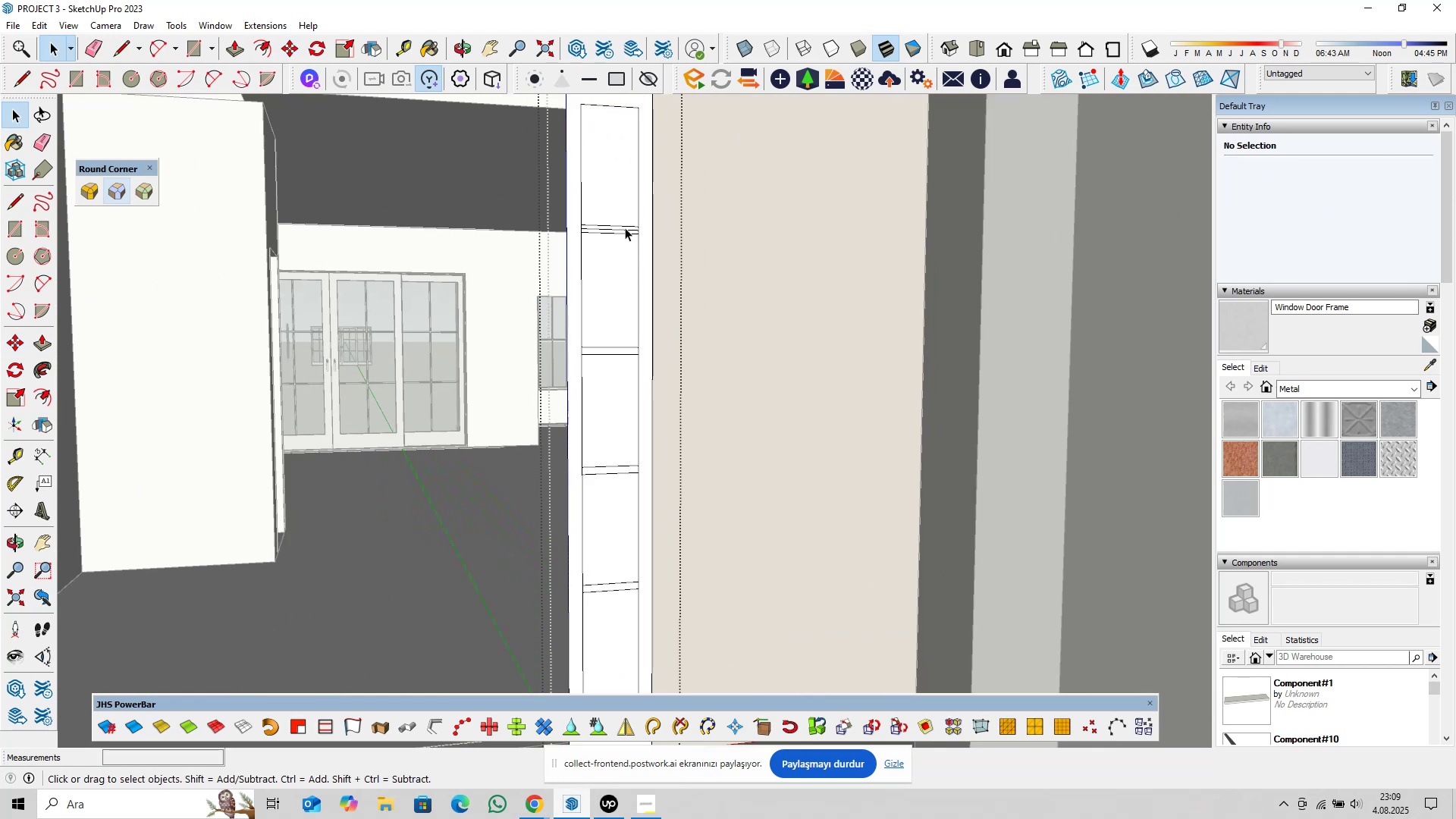 
left_click([625, 230])
 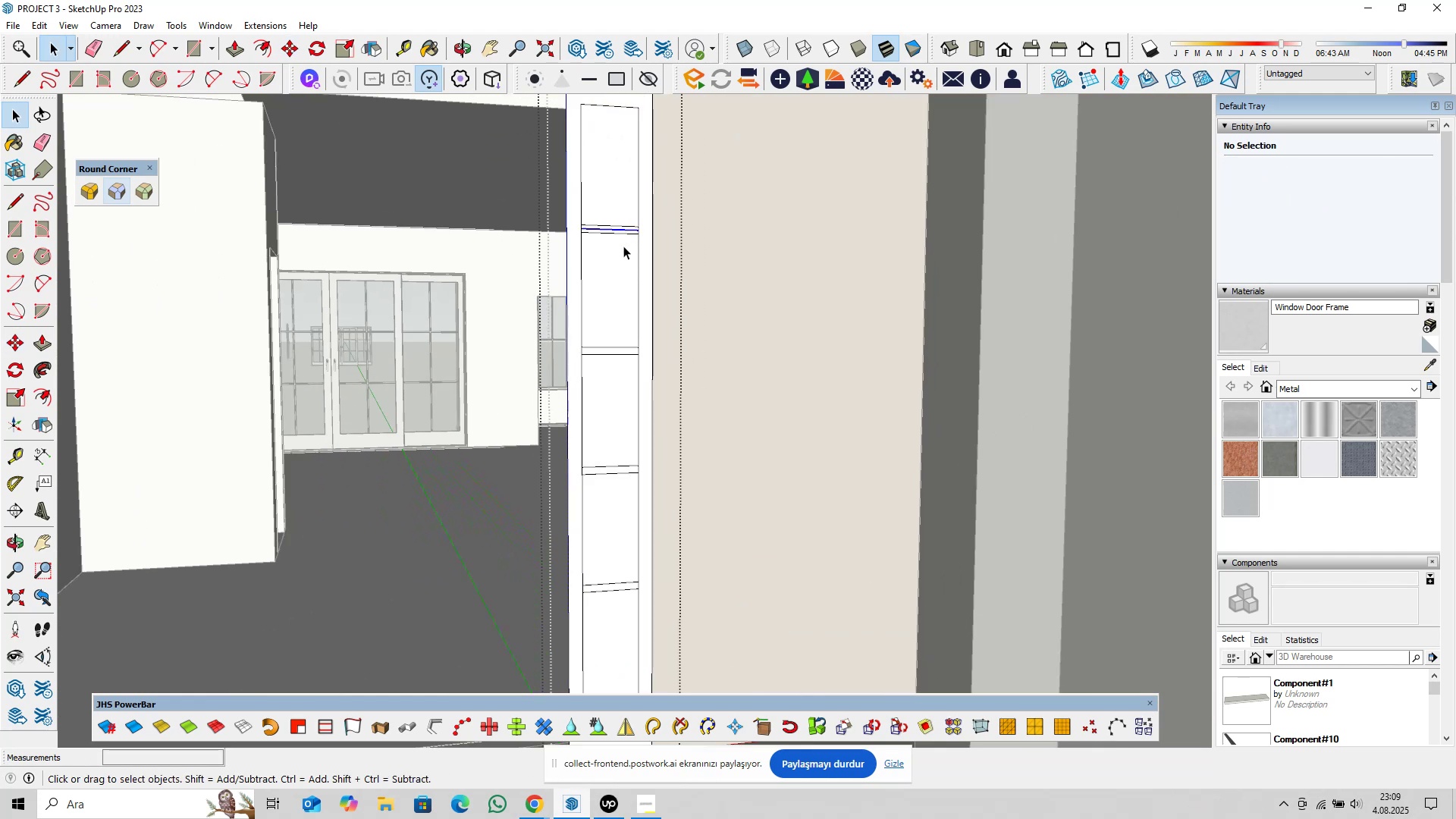 
key(Delete)
 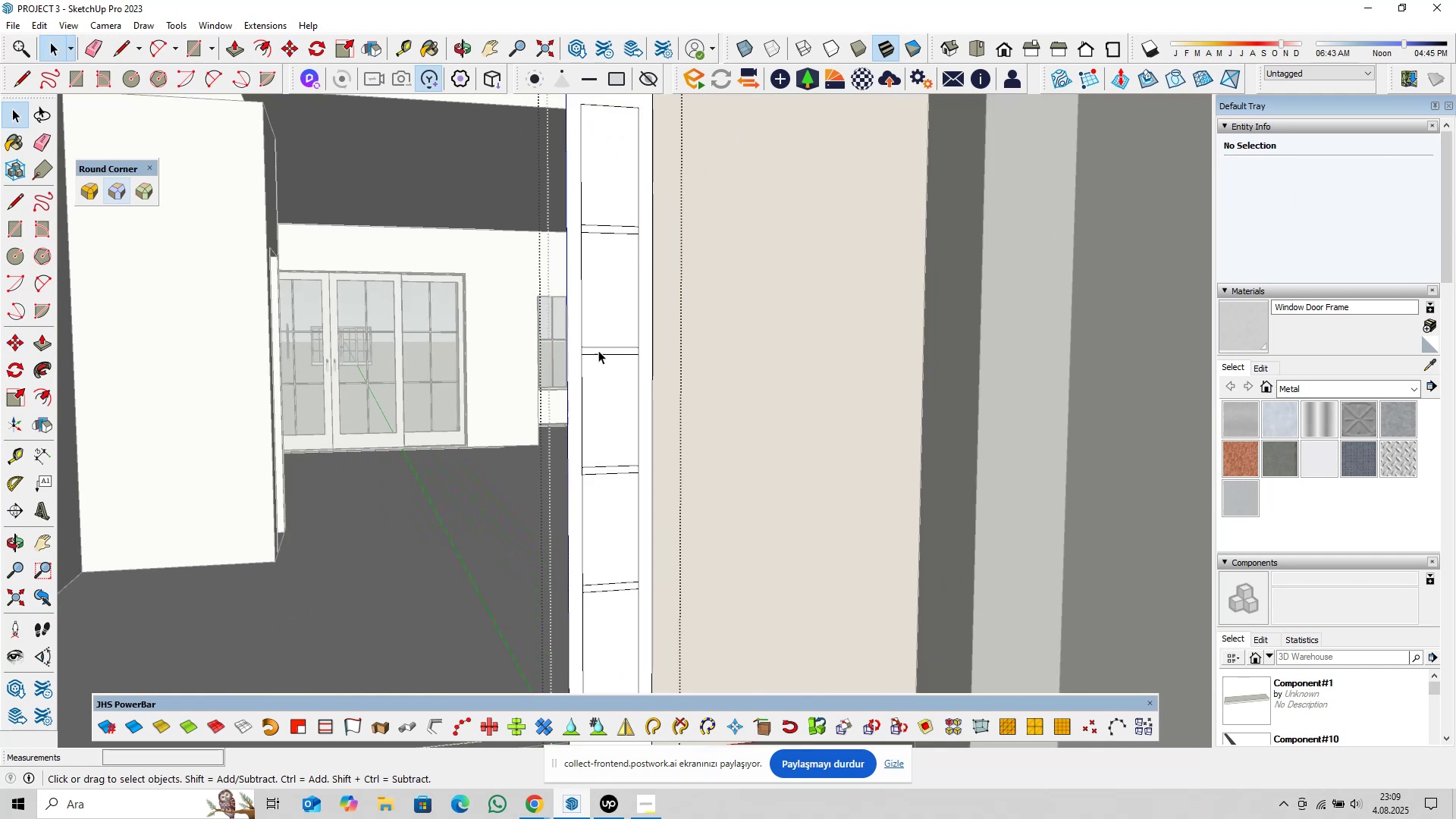 
scroll: coordinate [612, 409], scroll_direction: down, amount: 12.0
 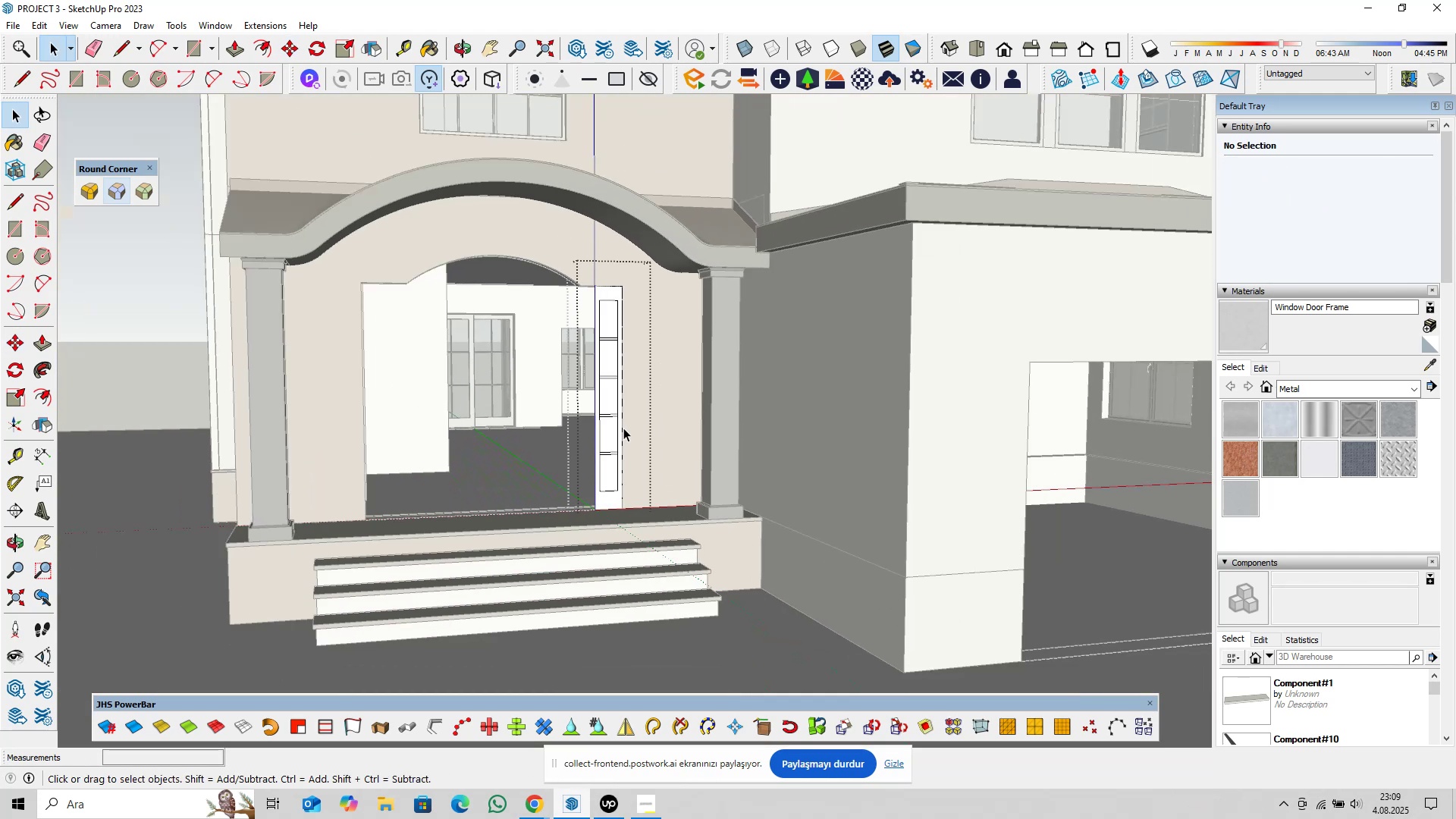 
key(Escape)
 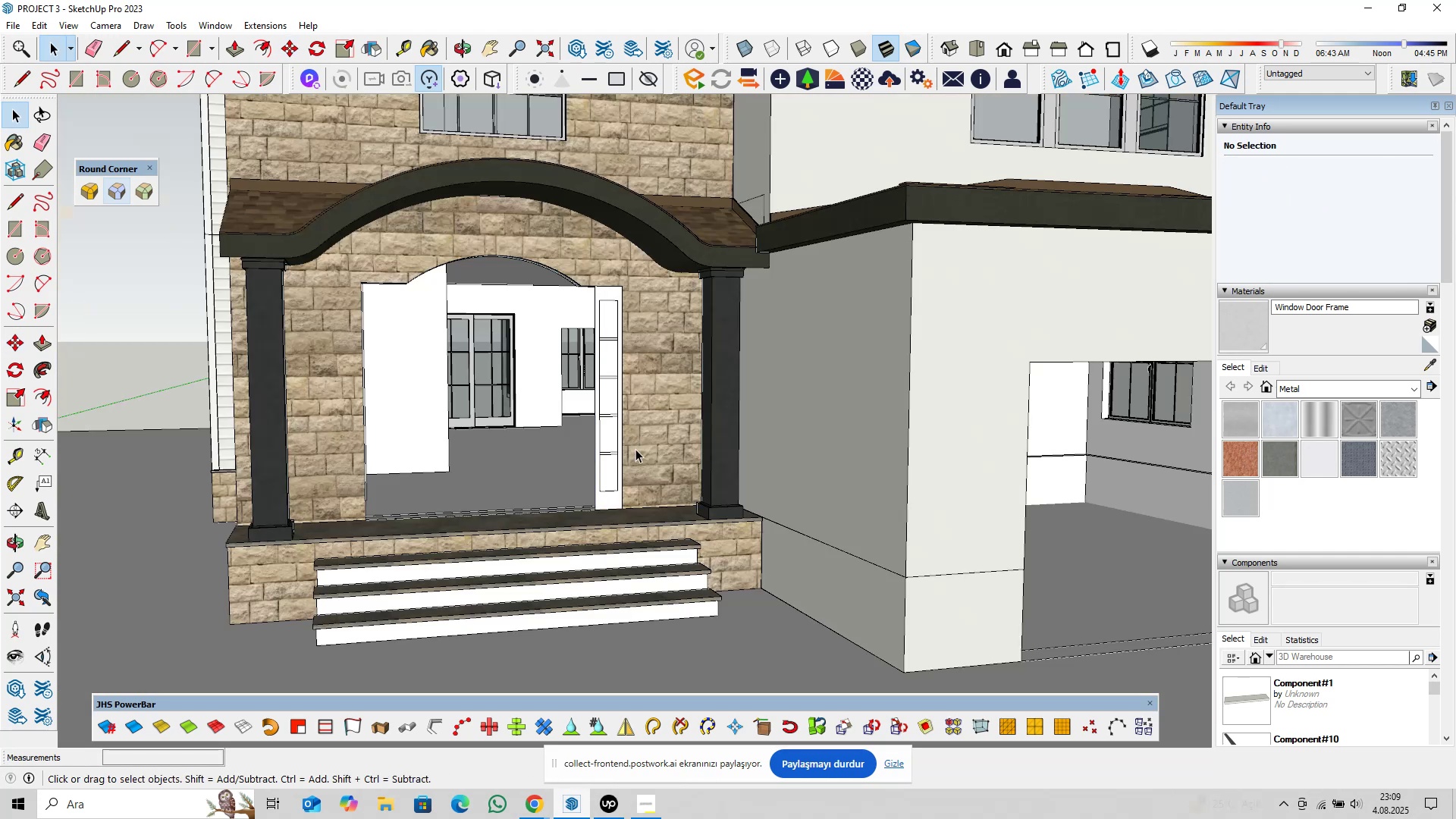 
key(Escape)
 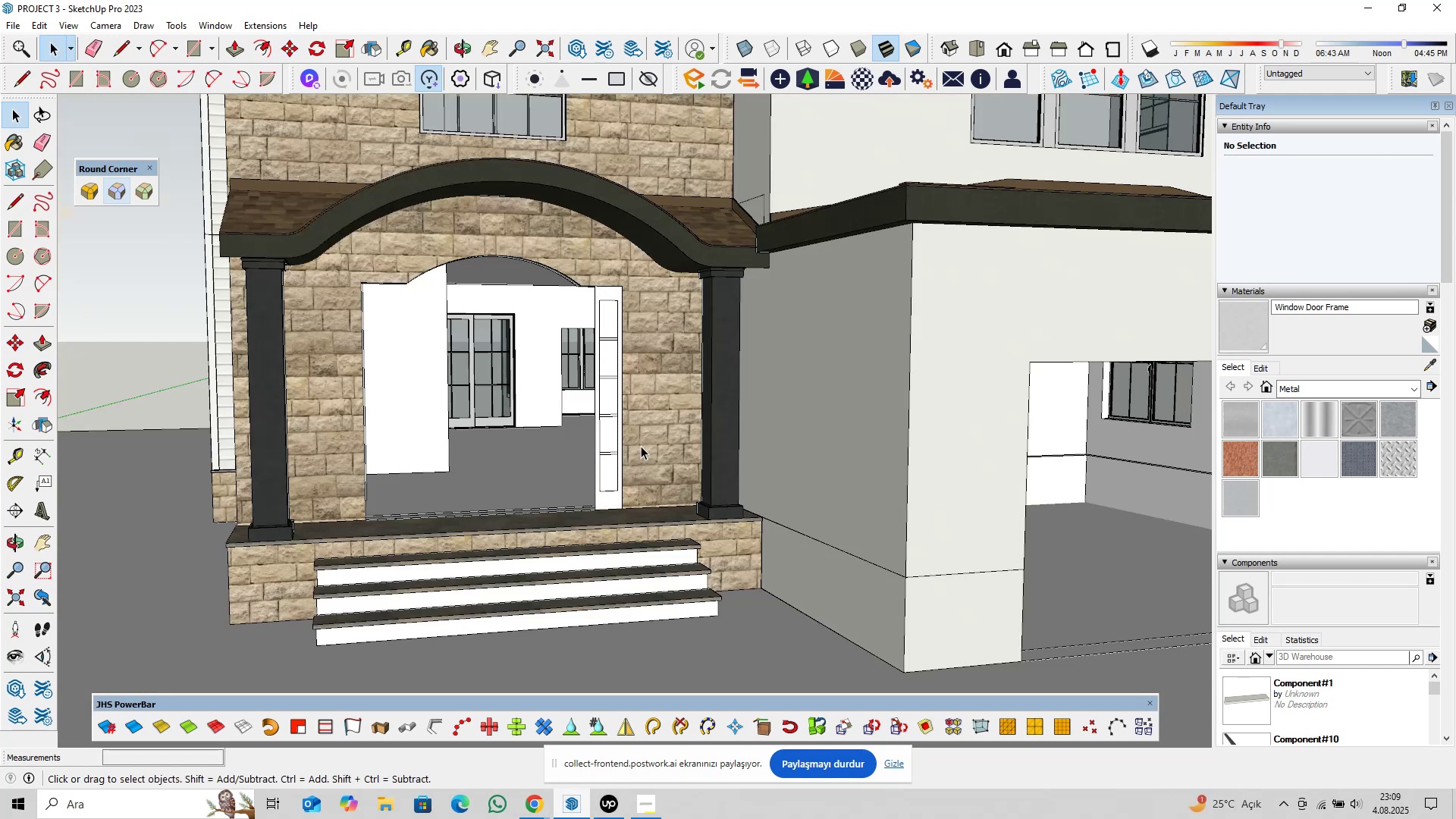 
scroll: coordinate [636, 433], scroll_direction: up, amount: 6.0
 